 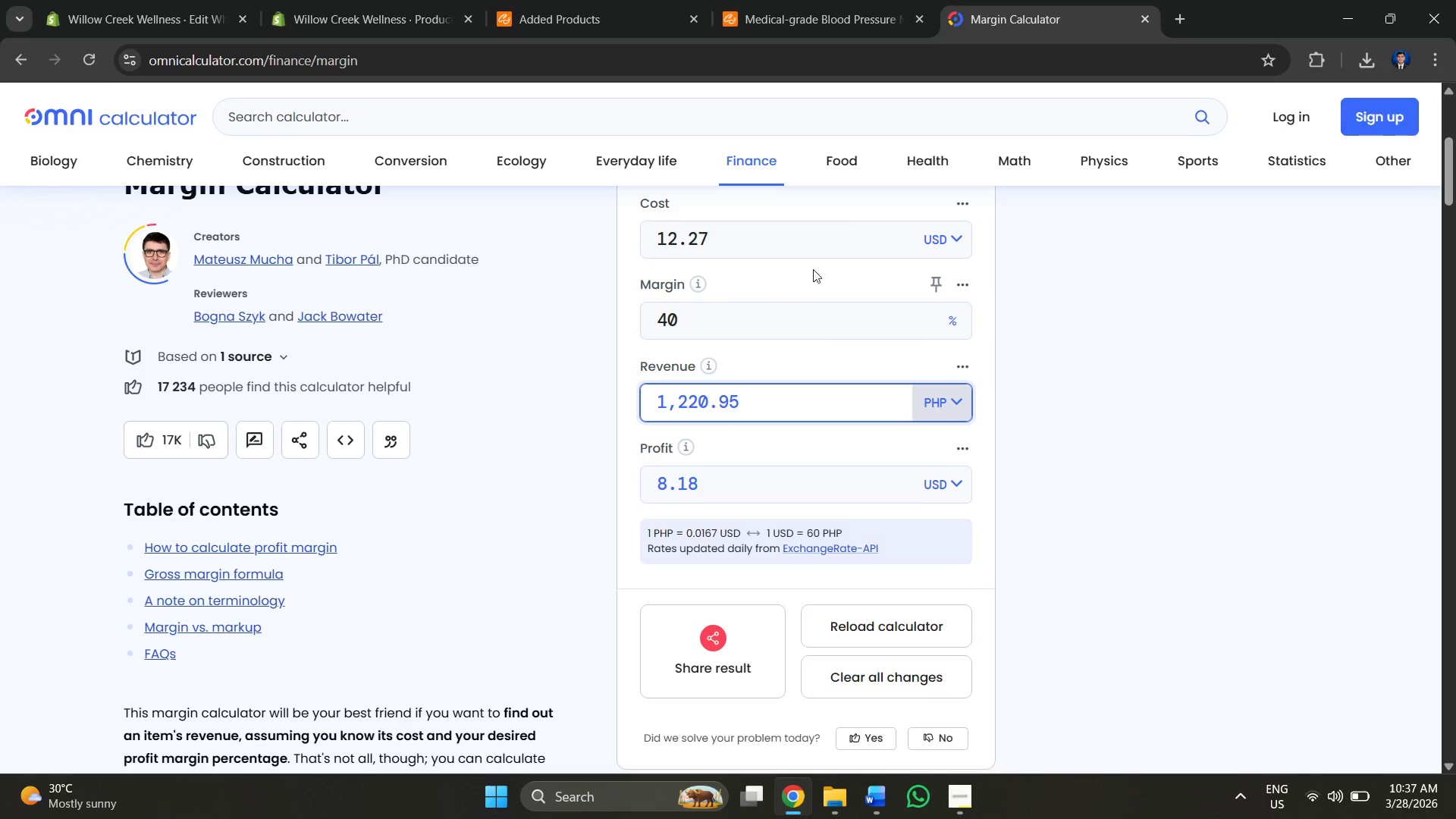 
left_click([1046, 312])
 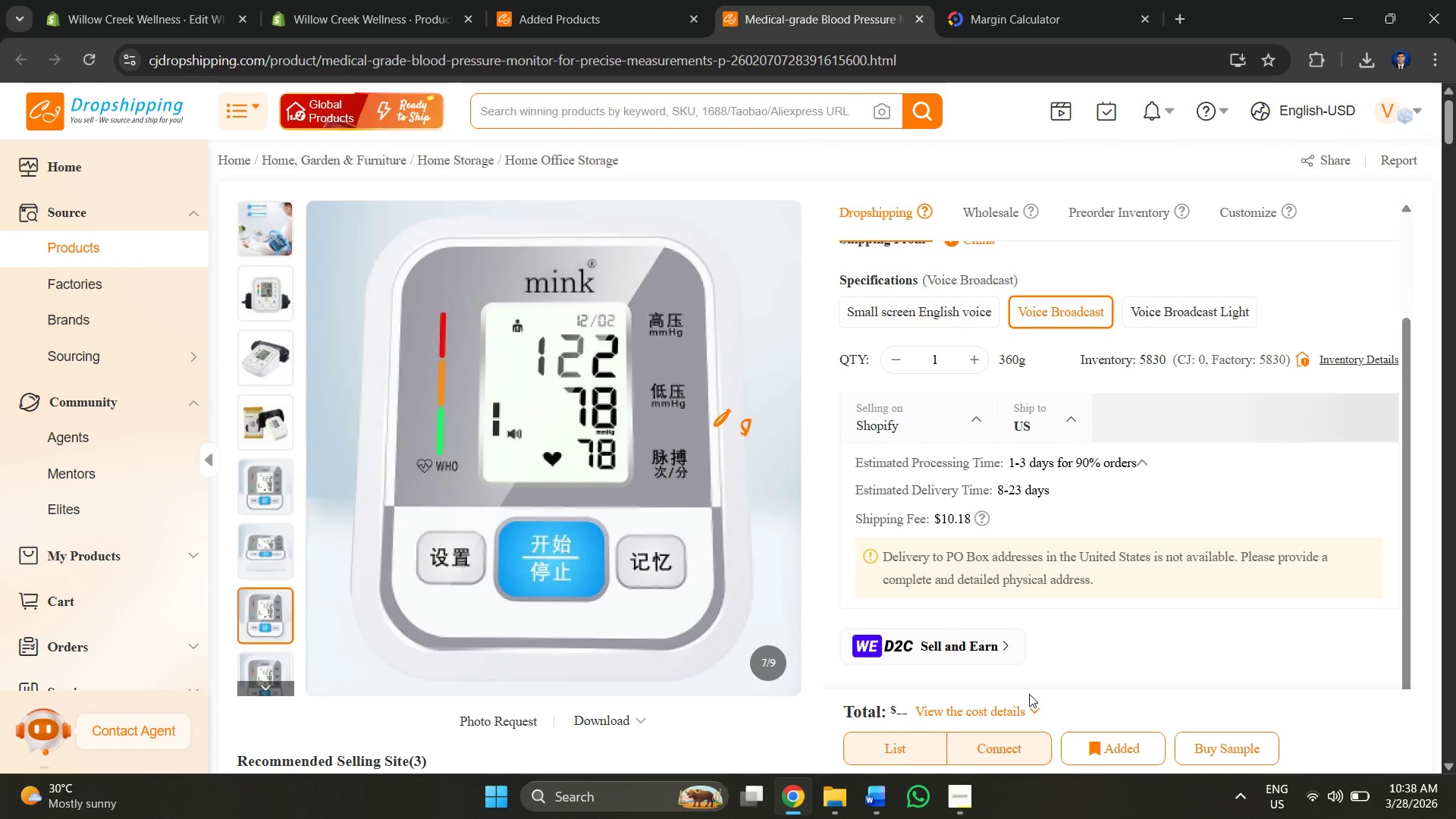 
wait(5.02)
 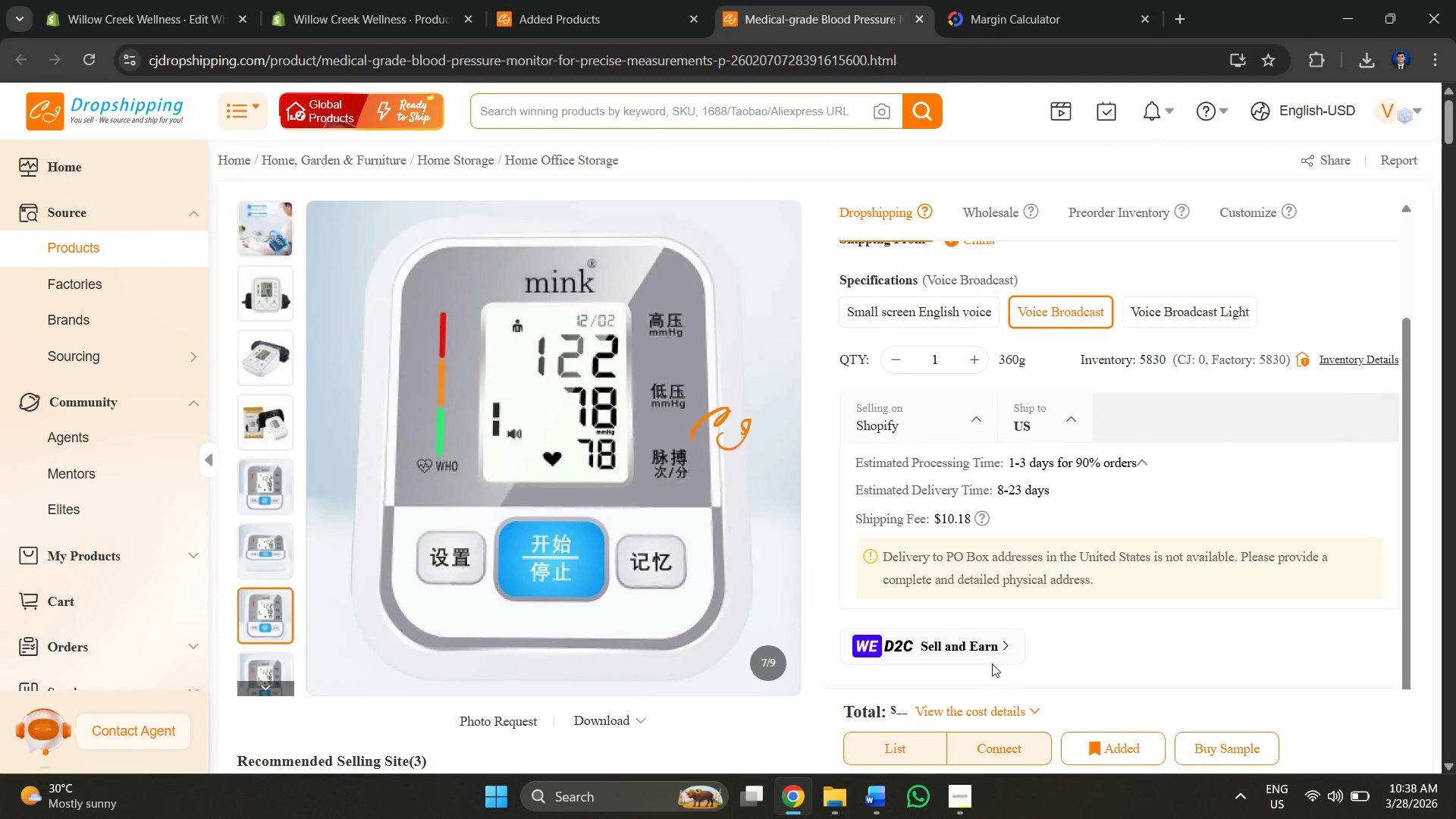 
left_click([965, 0])
 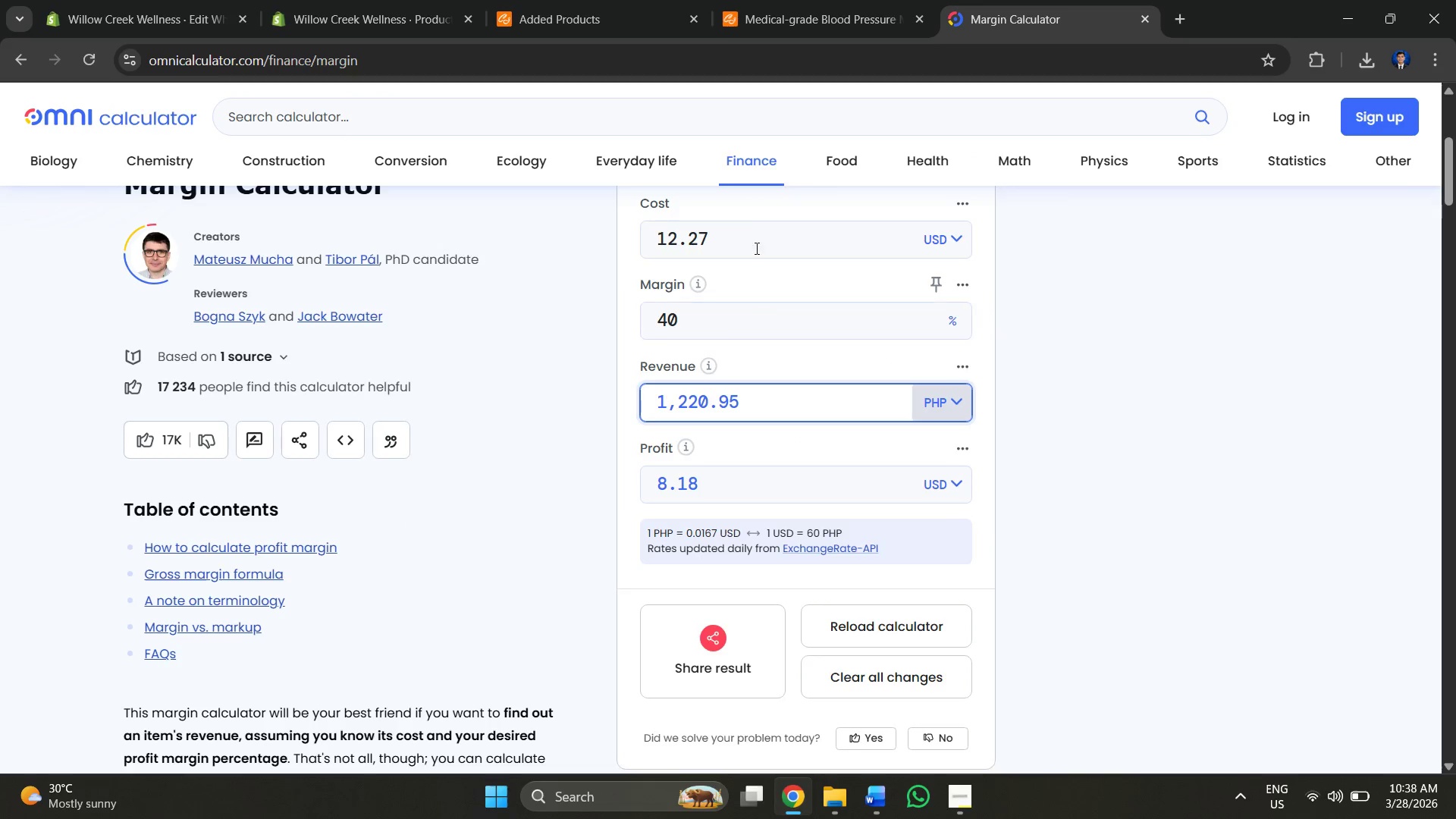 
left_click_drag(start_coordinate=[745, 211], to_coordinate=[748, 222])
 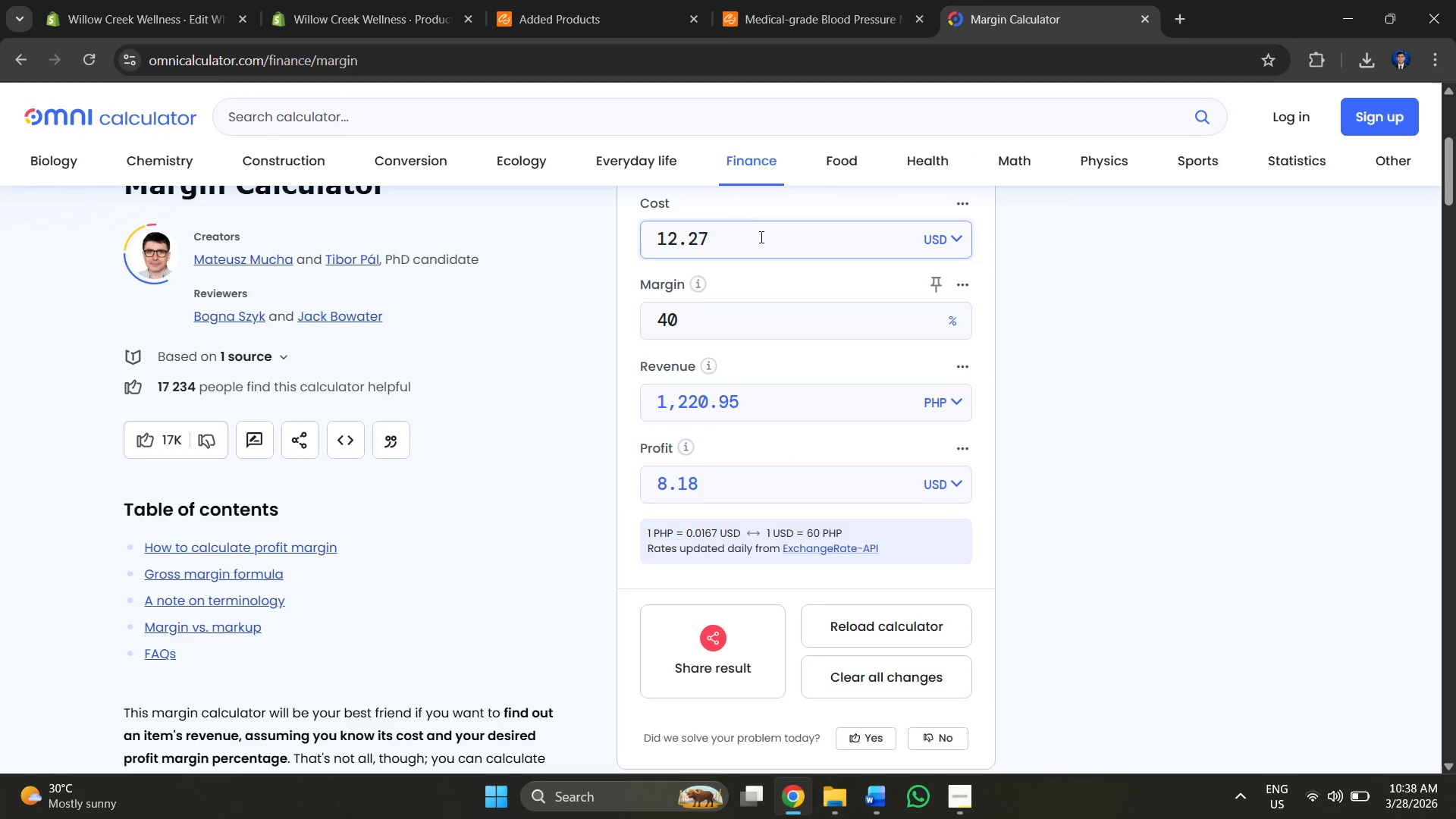 
left_click_drag(start_coordinate=[760, 237], to_coordinate=[636, 238])
 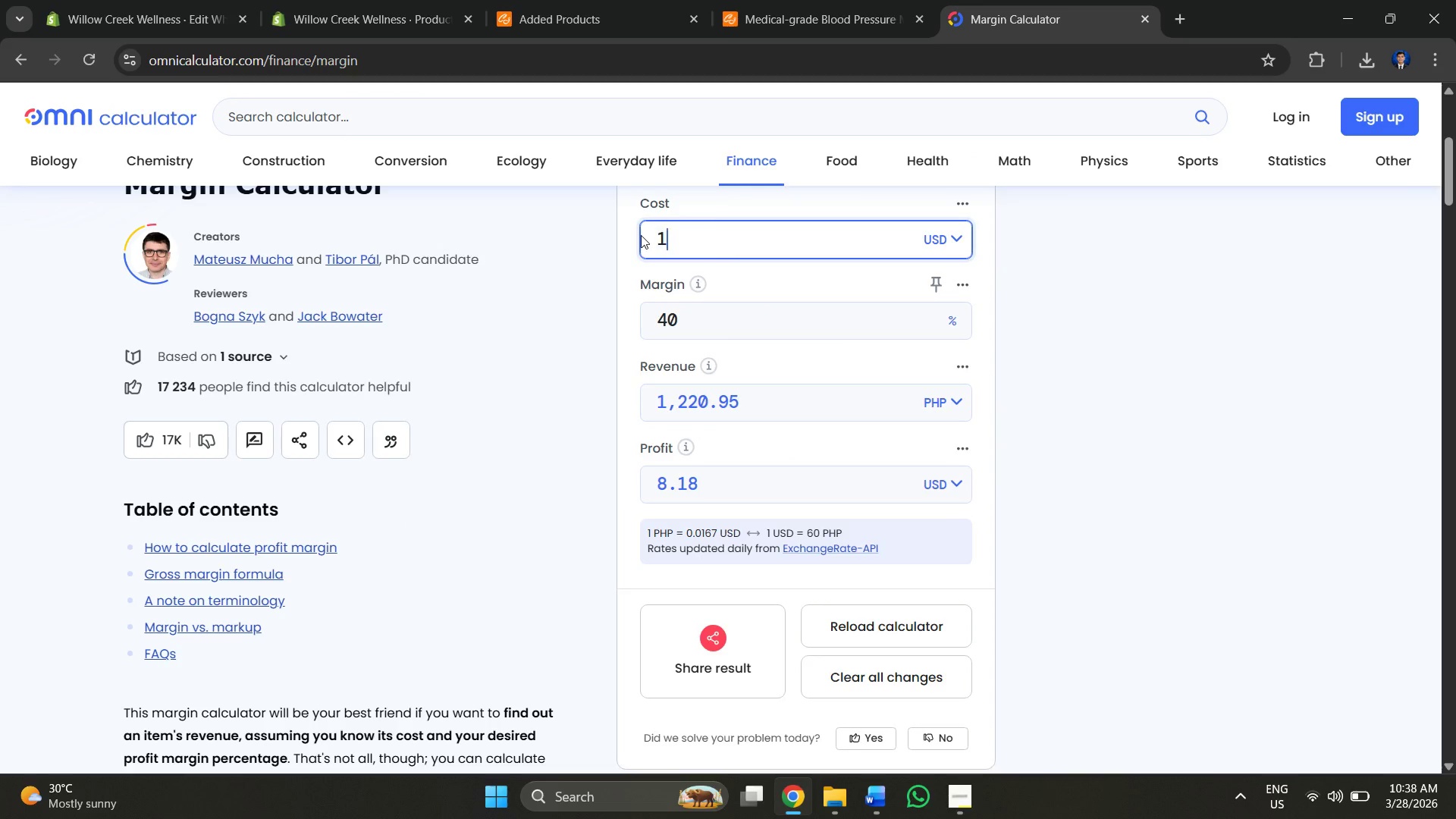 
type(14.48)
 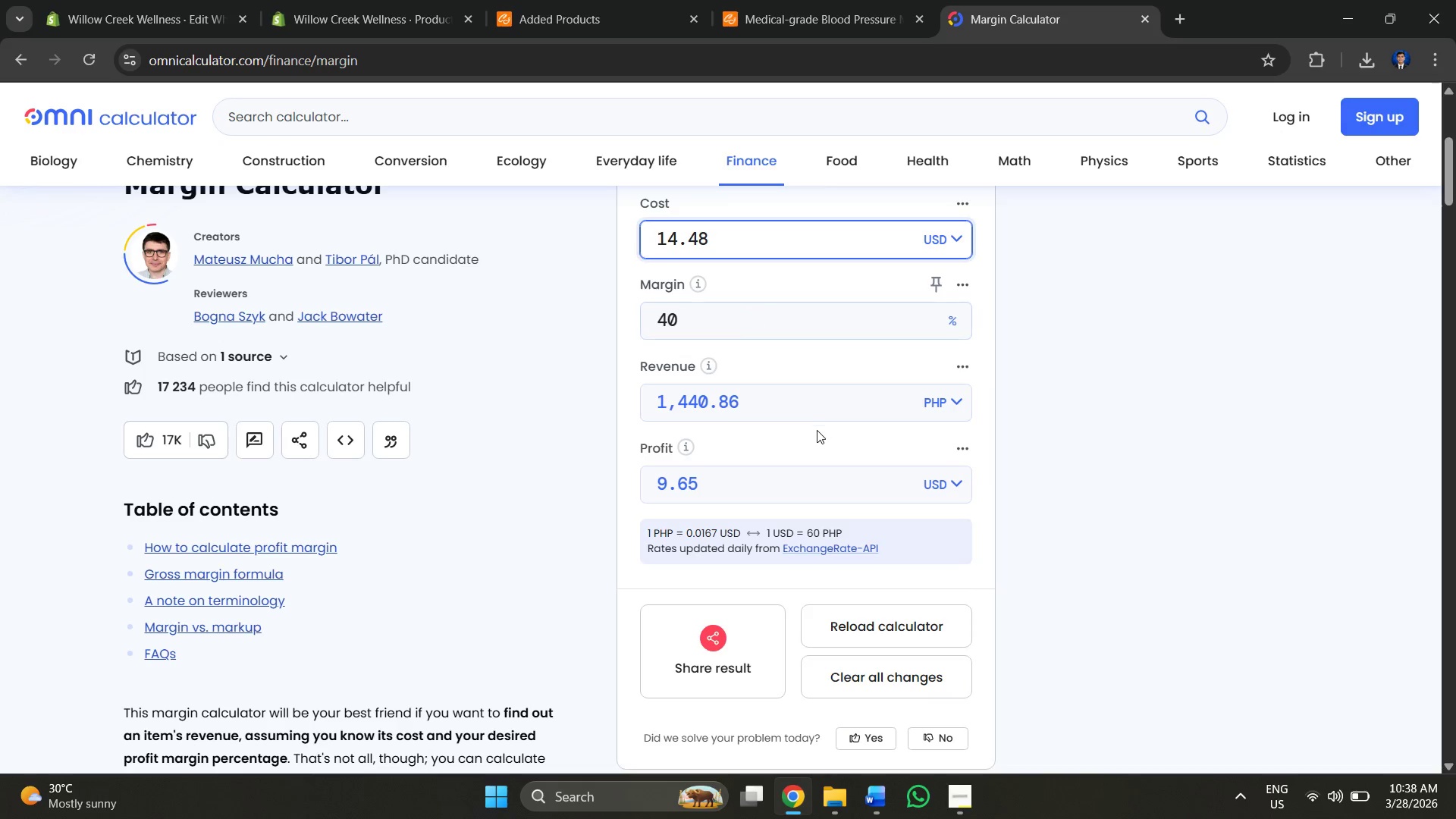 
left_click_drag(start_coordinate=[794, 403], to_coordinate=[648, 408])
 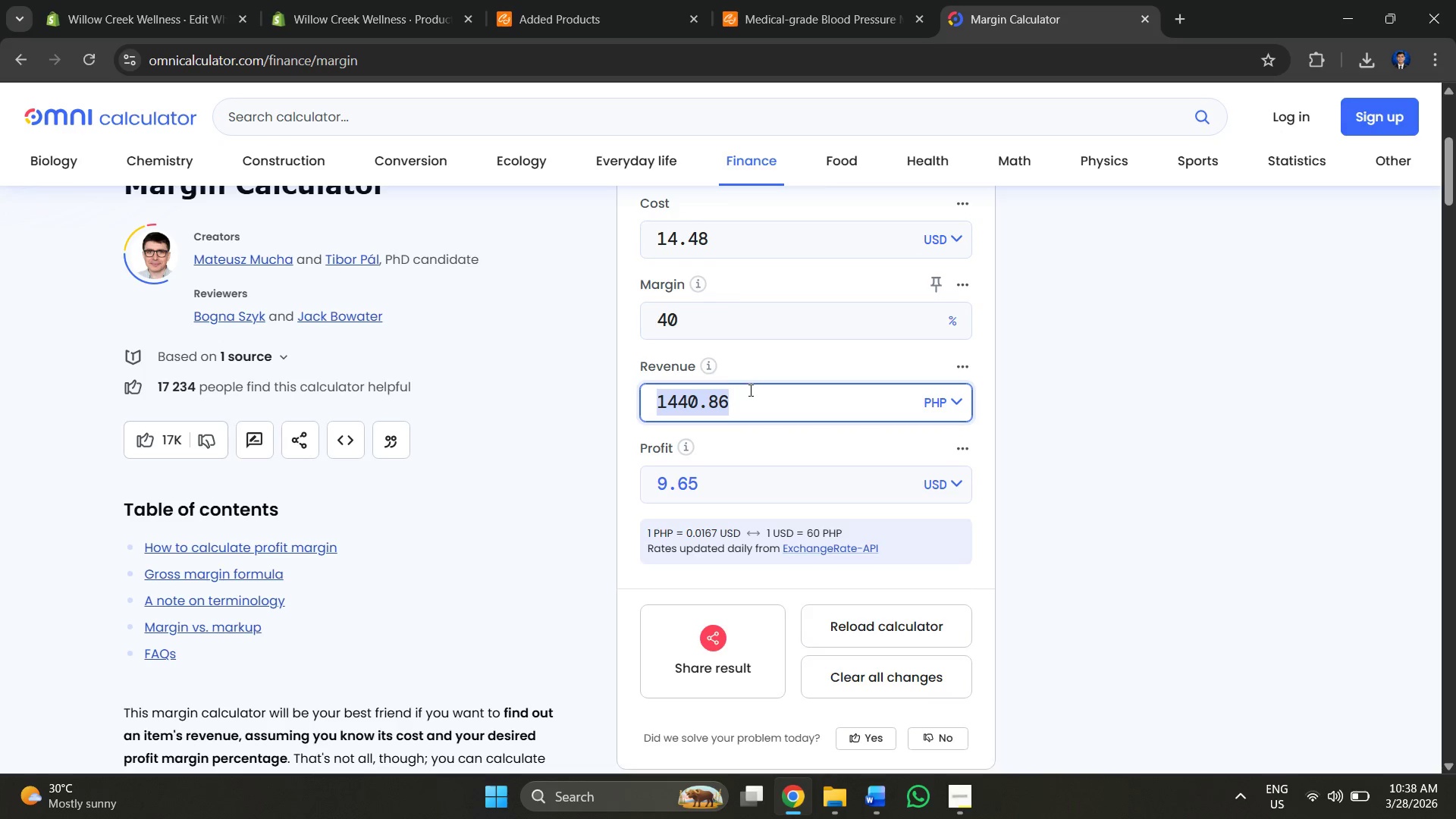 
key(Control+C)
 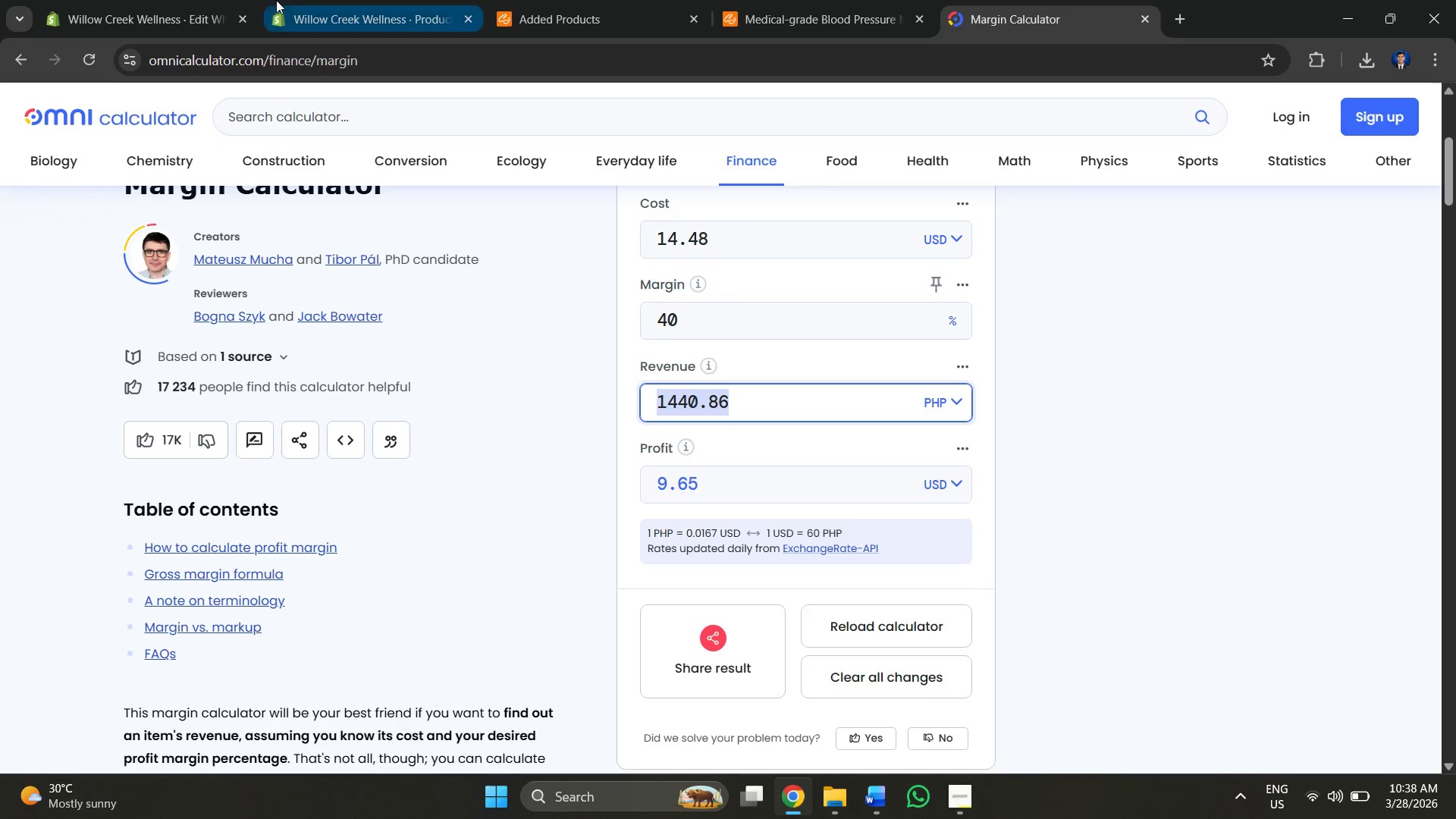 
left_click([278, 0])
 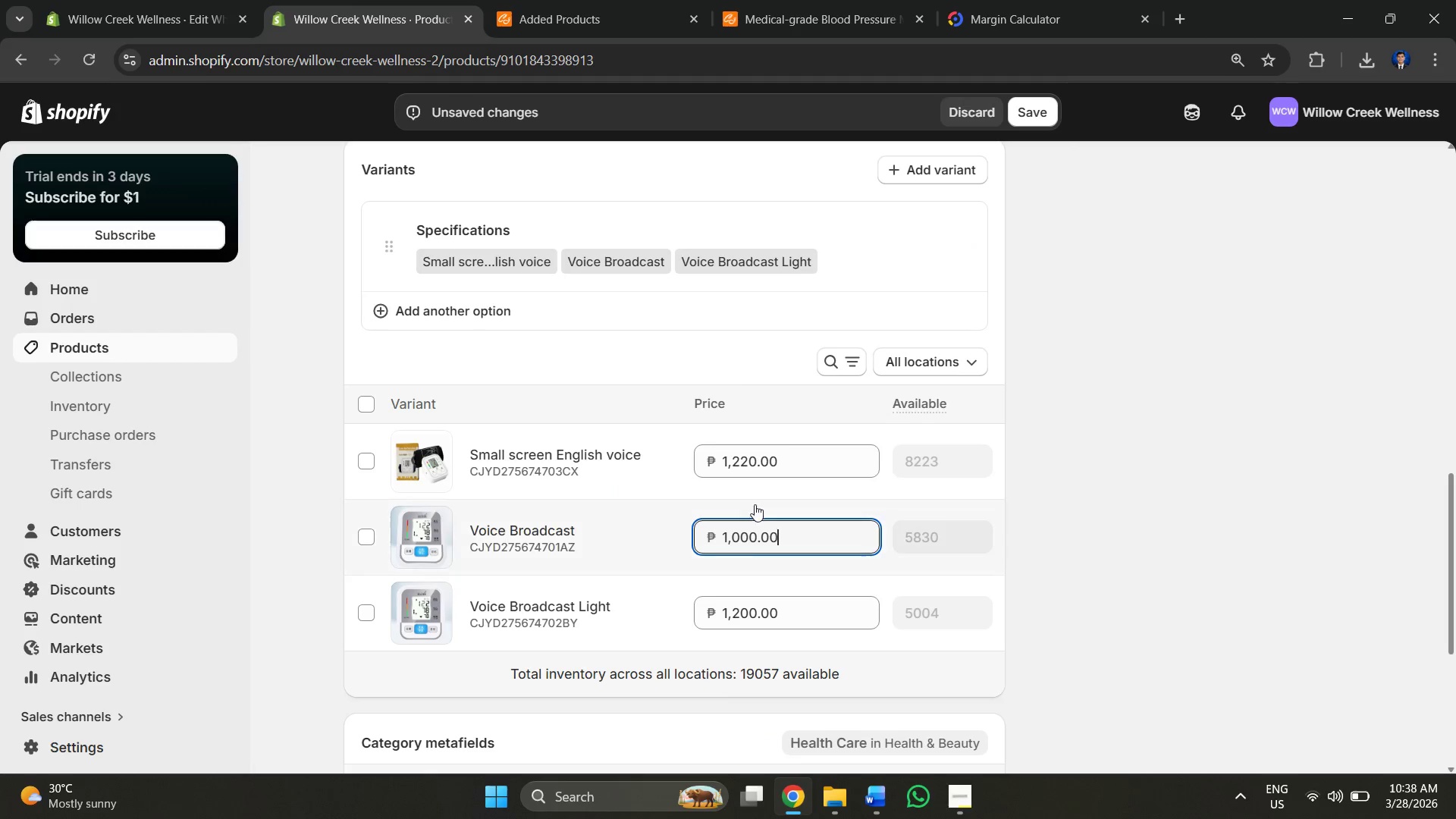 
left_click_drag(start_coordinate=[792, 527], to_coordinate=[708, 535])
 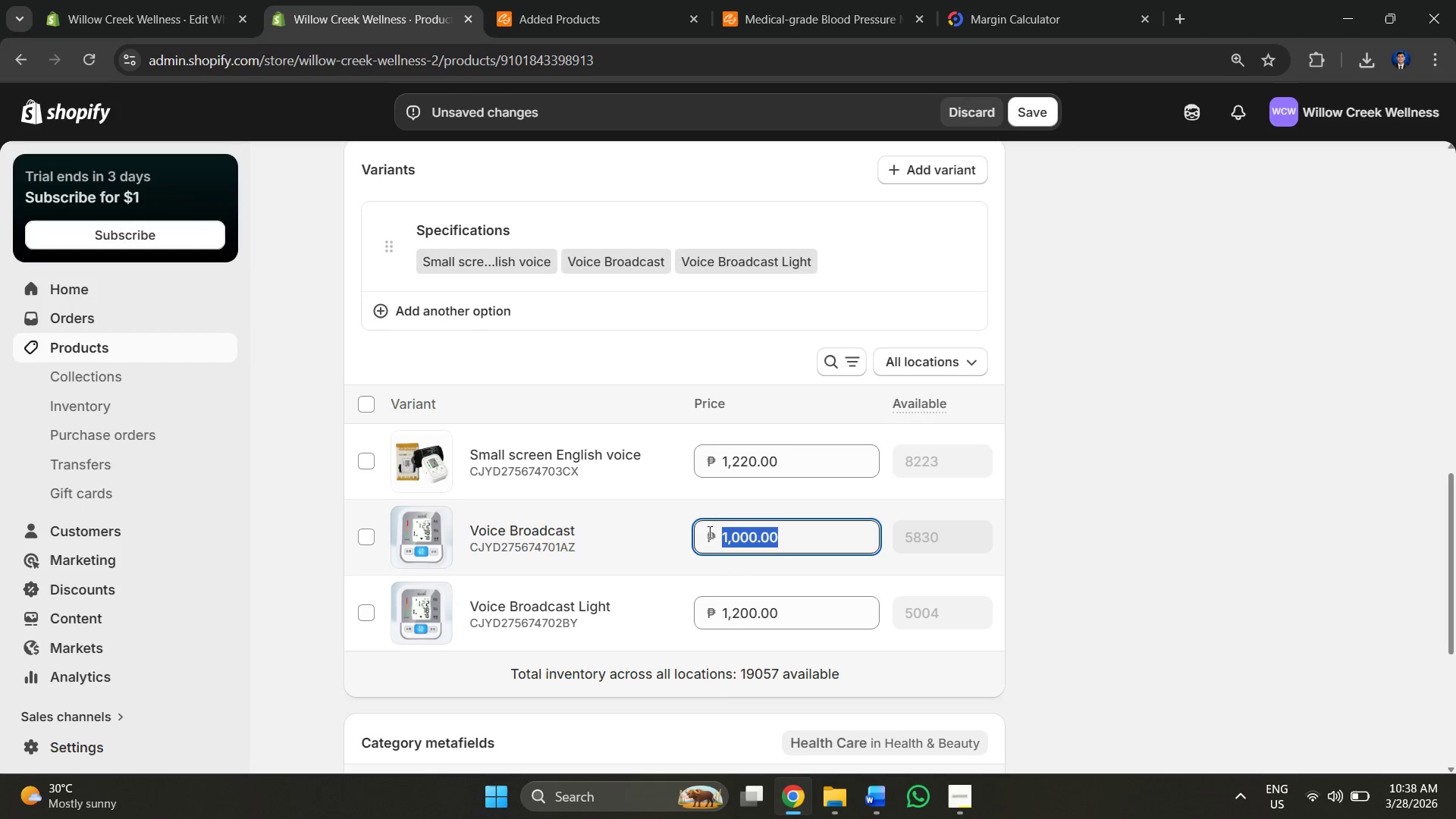 
key(Control+V)
 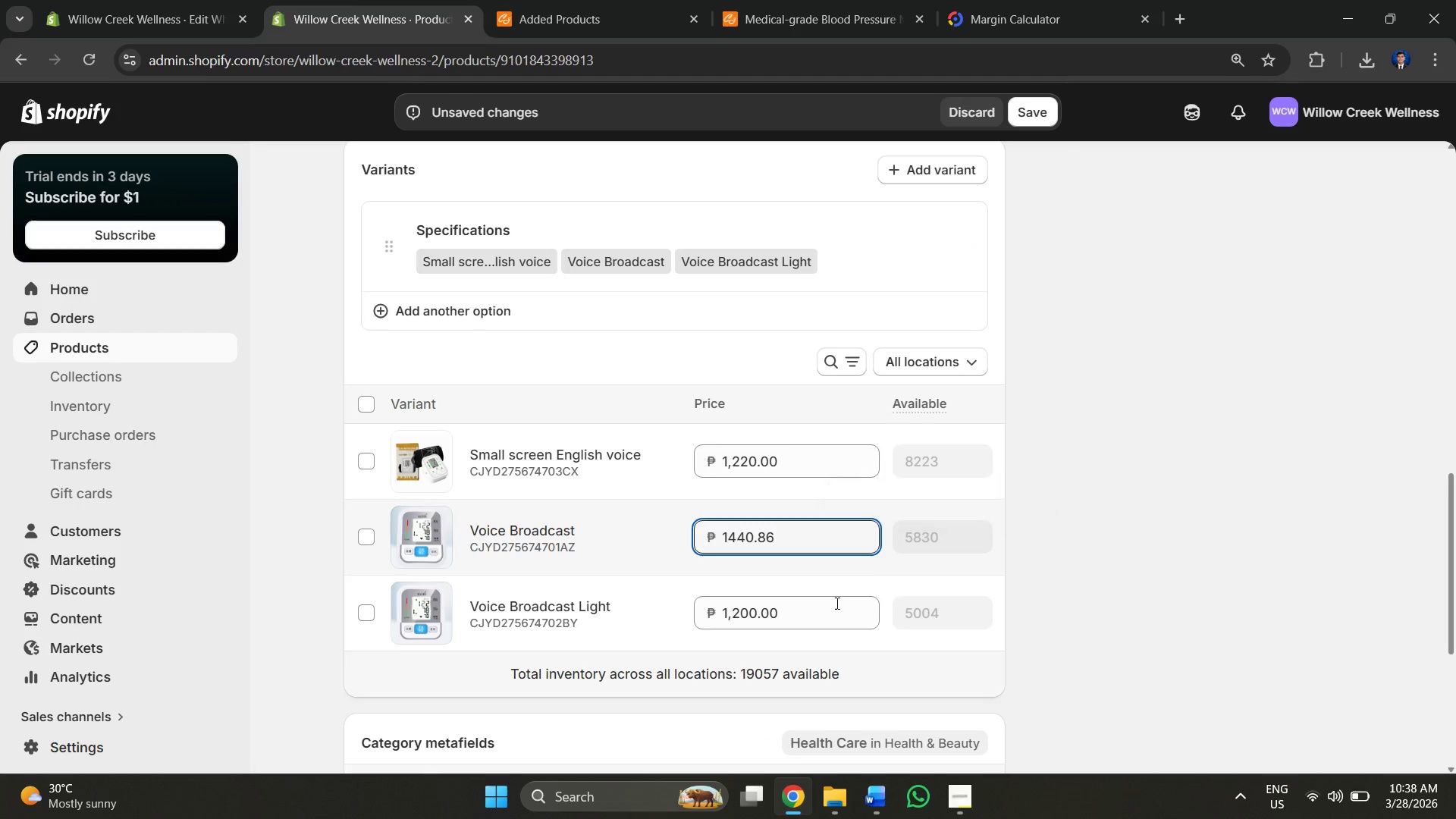 
left_click([832, 607])
 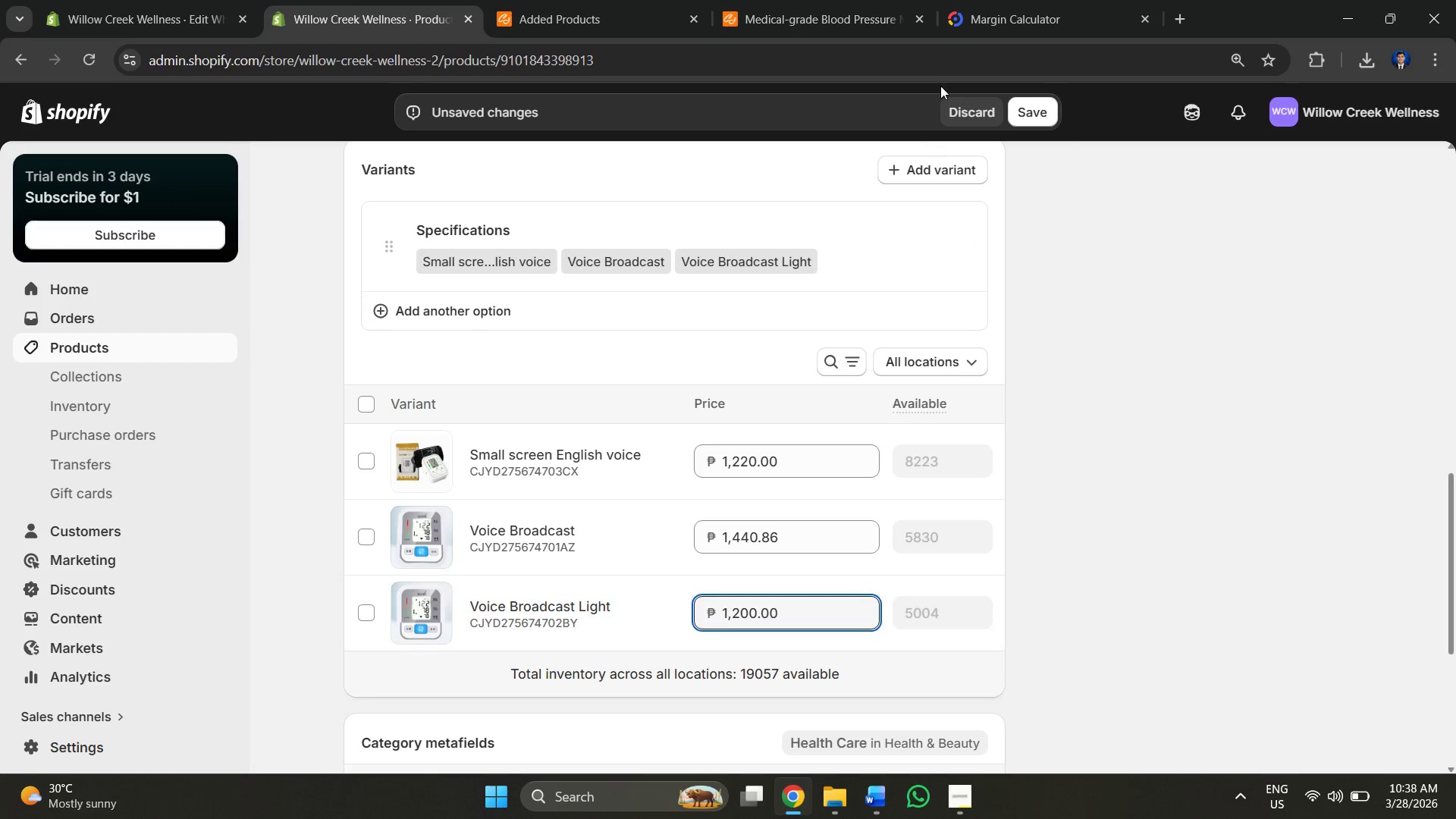 
left_click([1016, 0])
 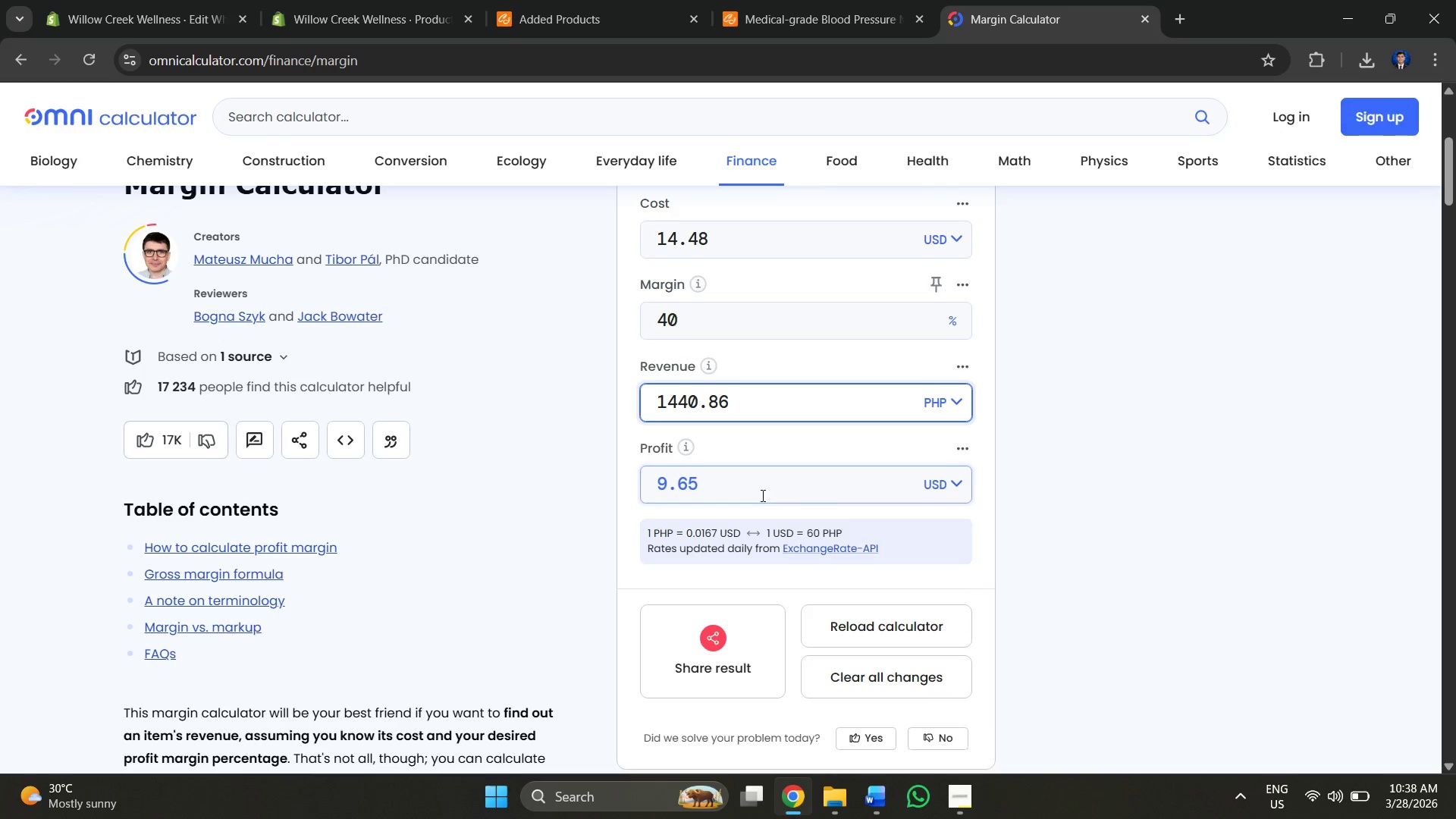 
left_click([1116, 488])
 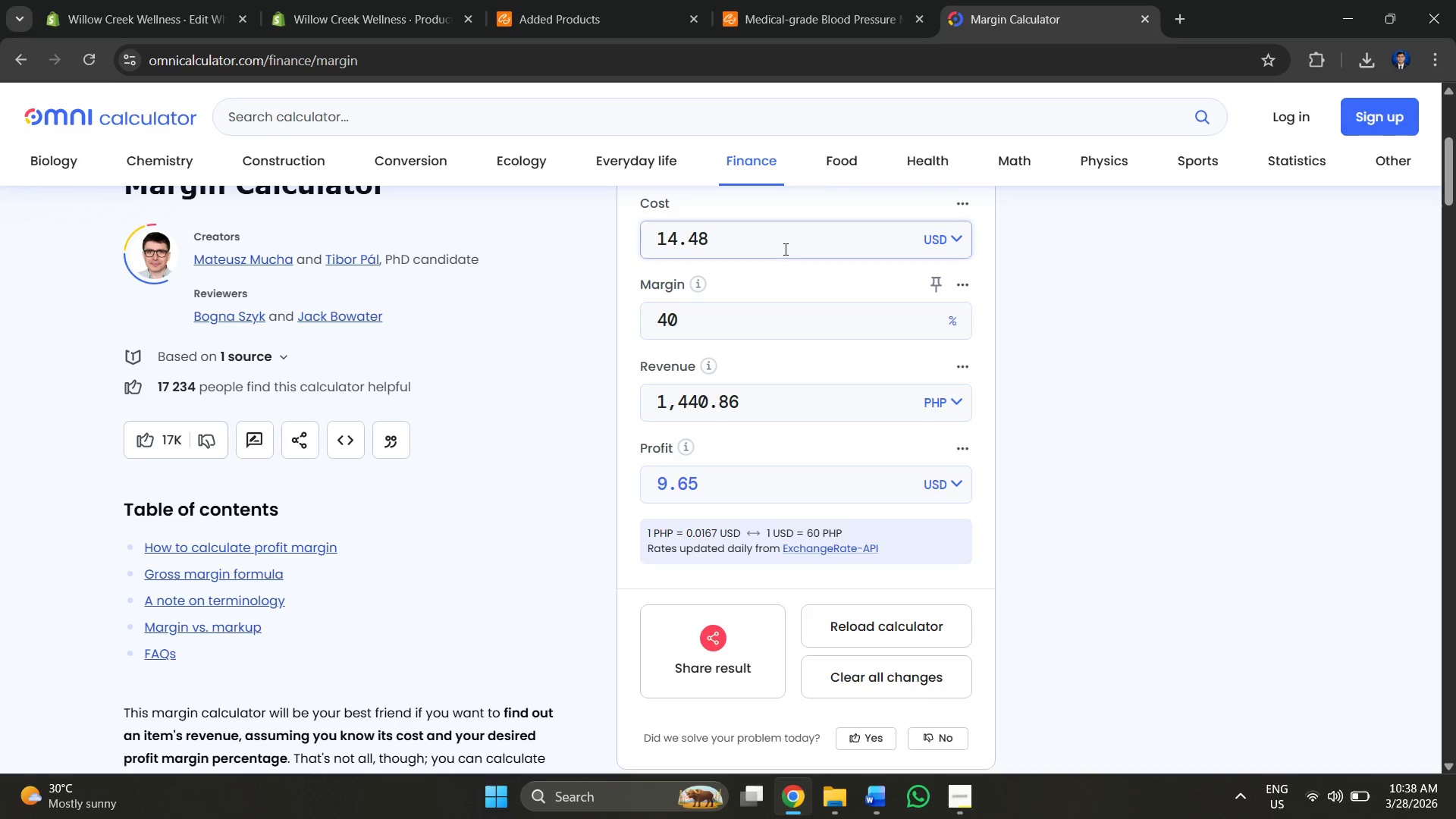 
left_click([808, 0])
 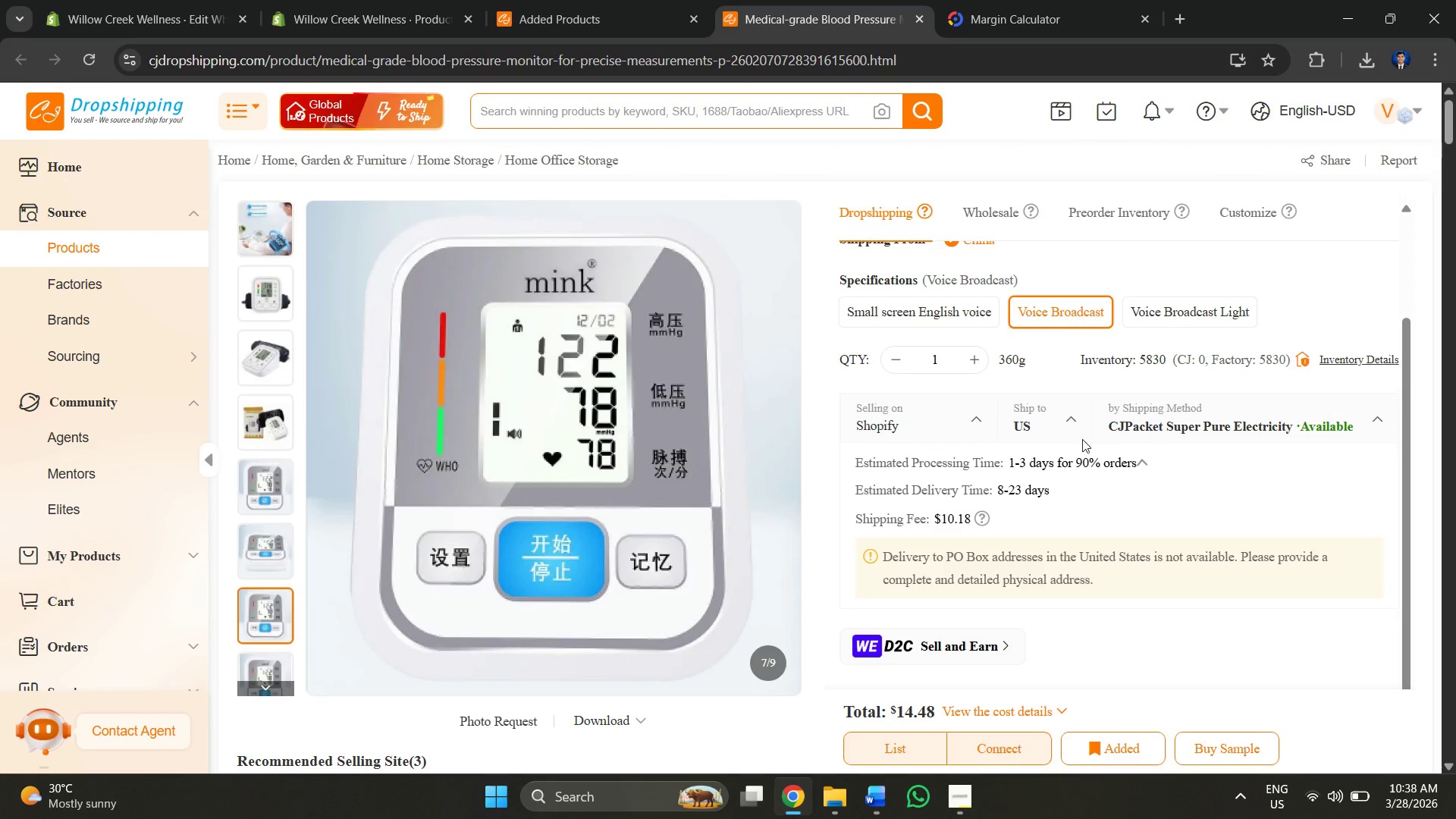 
left_click([1164, 308])
 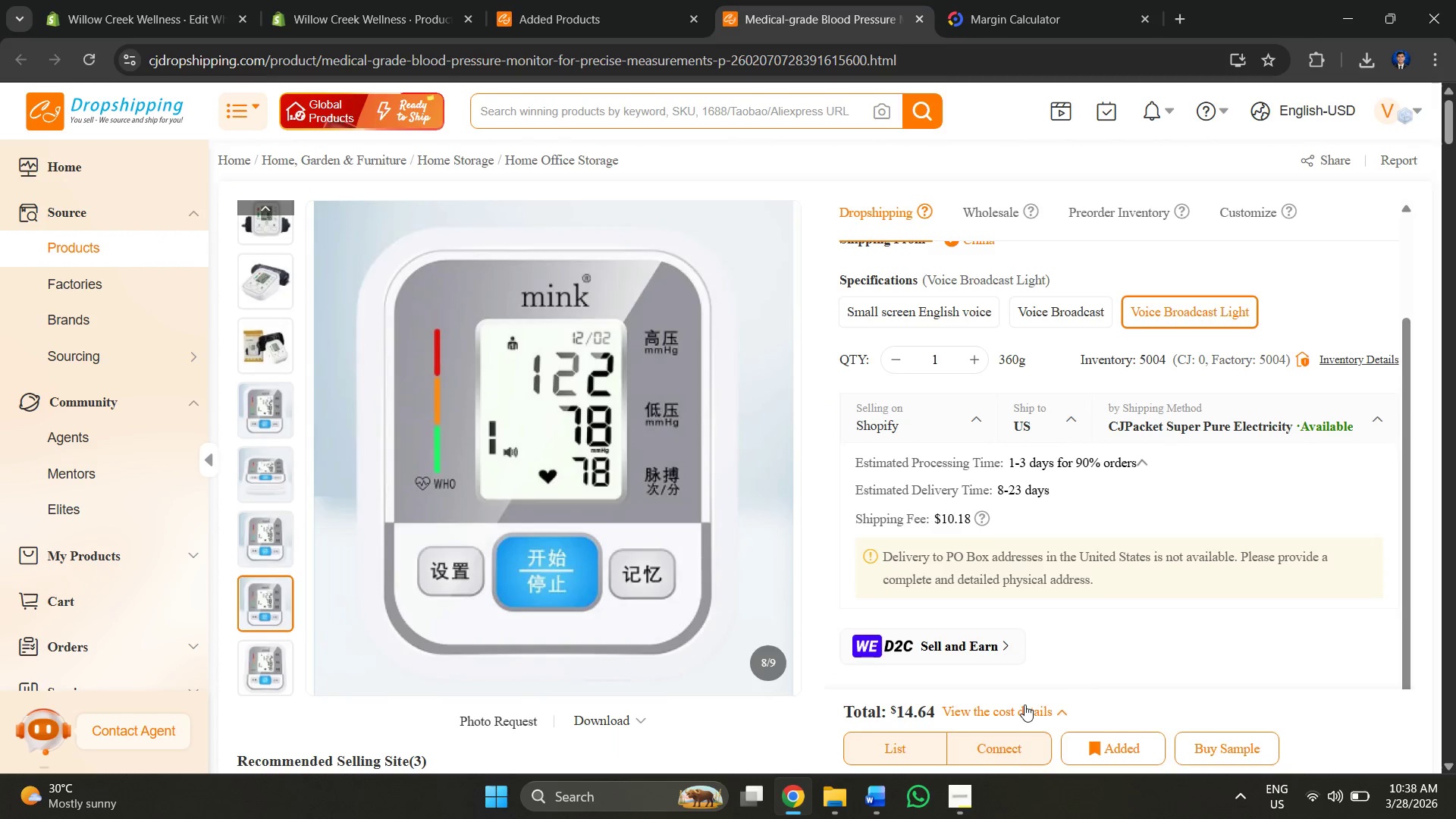 
wait(5.14)
 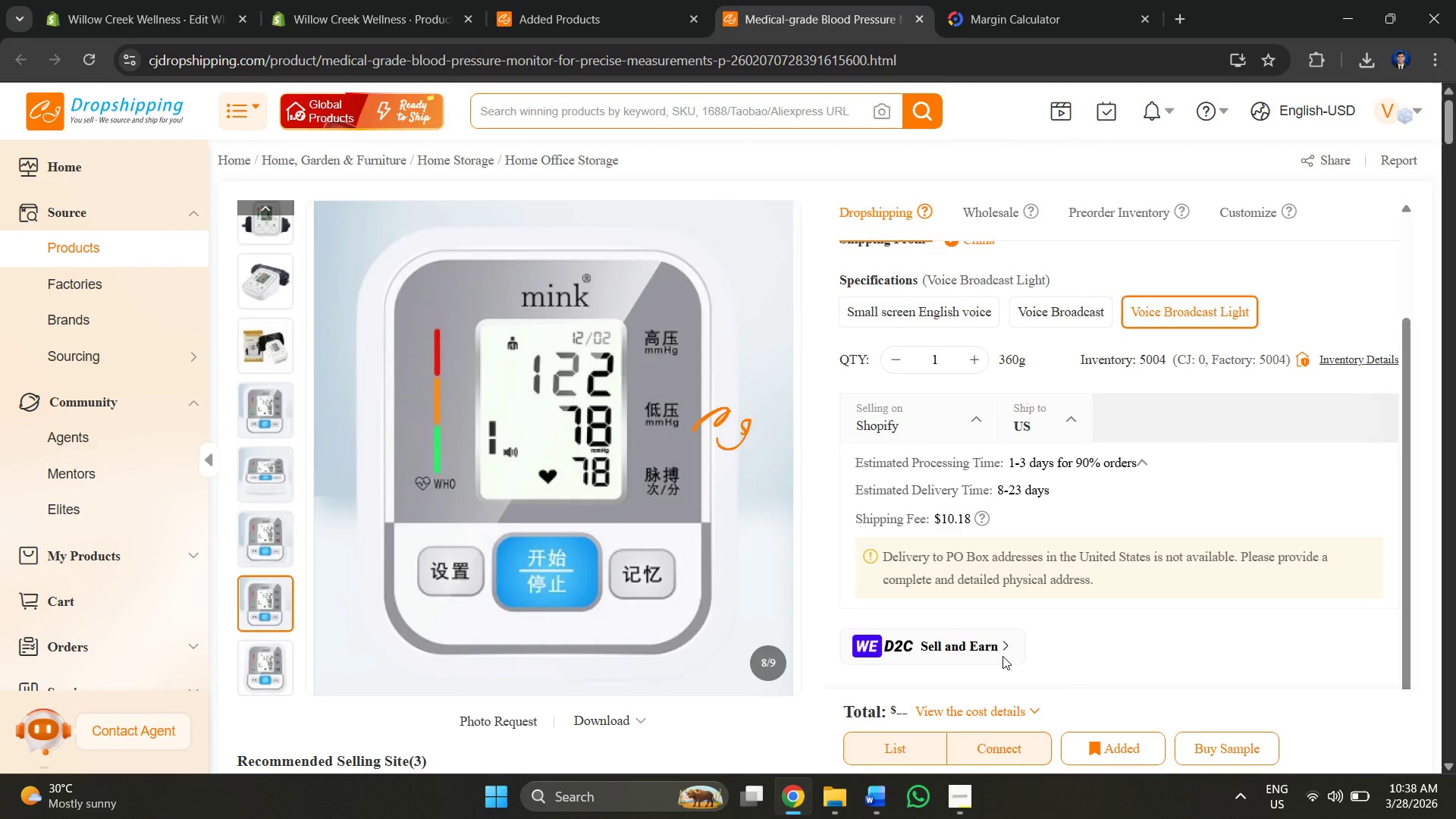 
left_click_drag(start_coordinate=[935, 713], to_coordinate=[895, 714])
 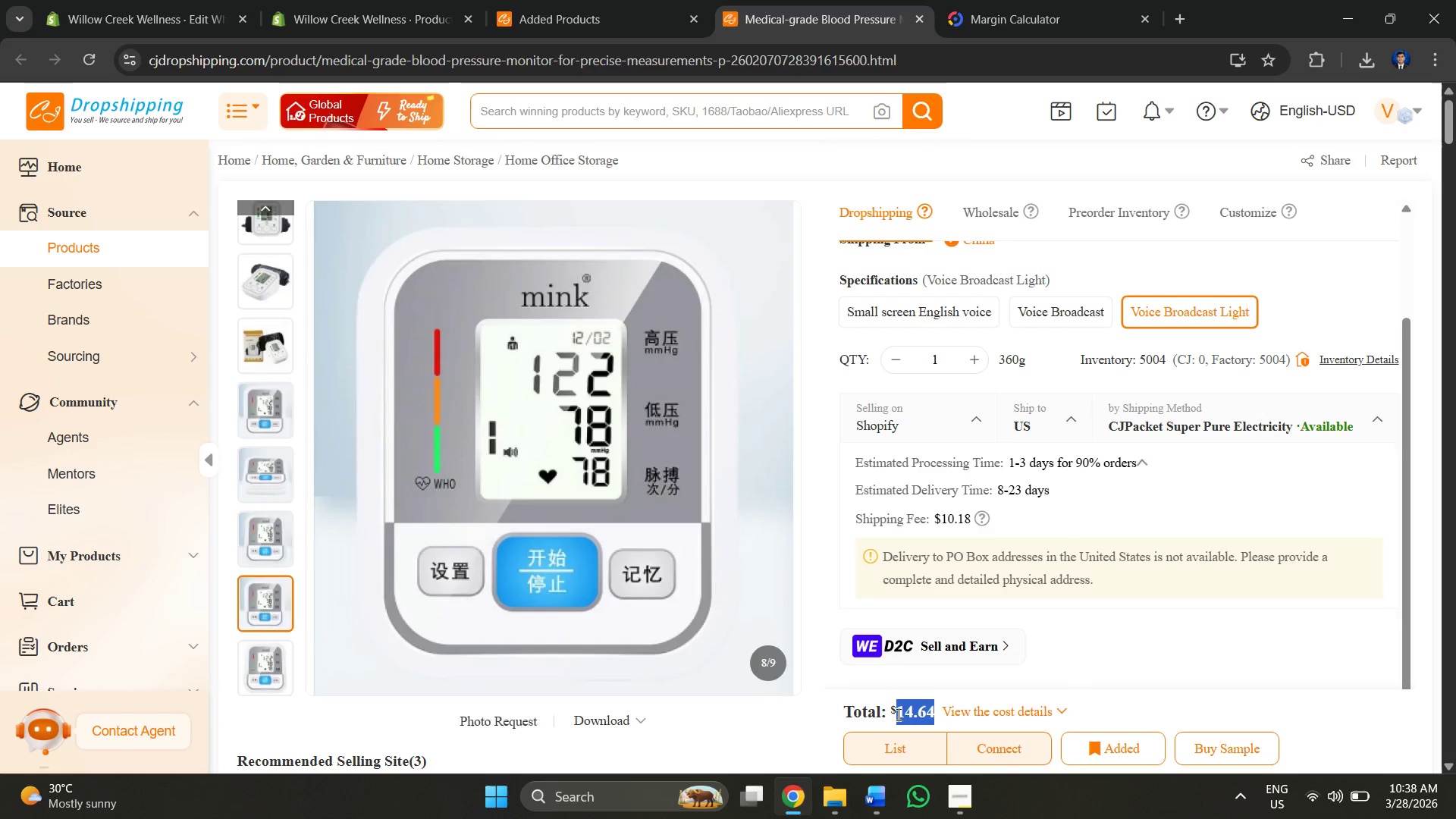 
key(Control+C)
 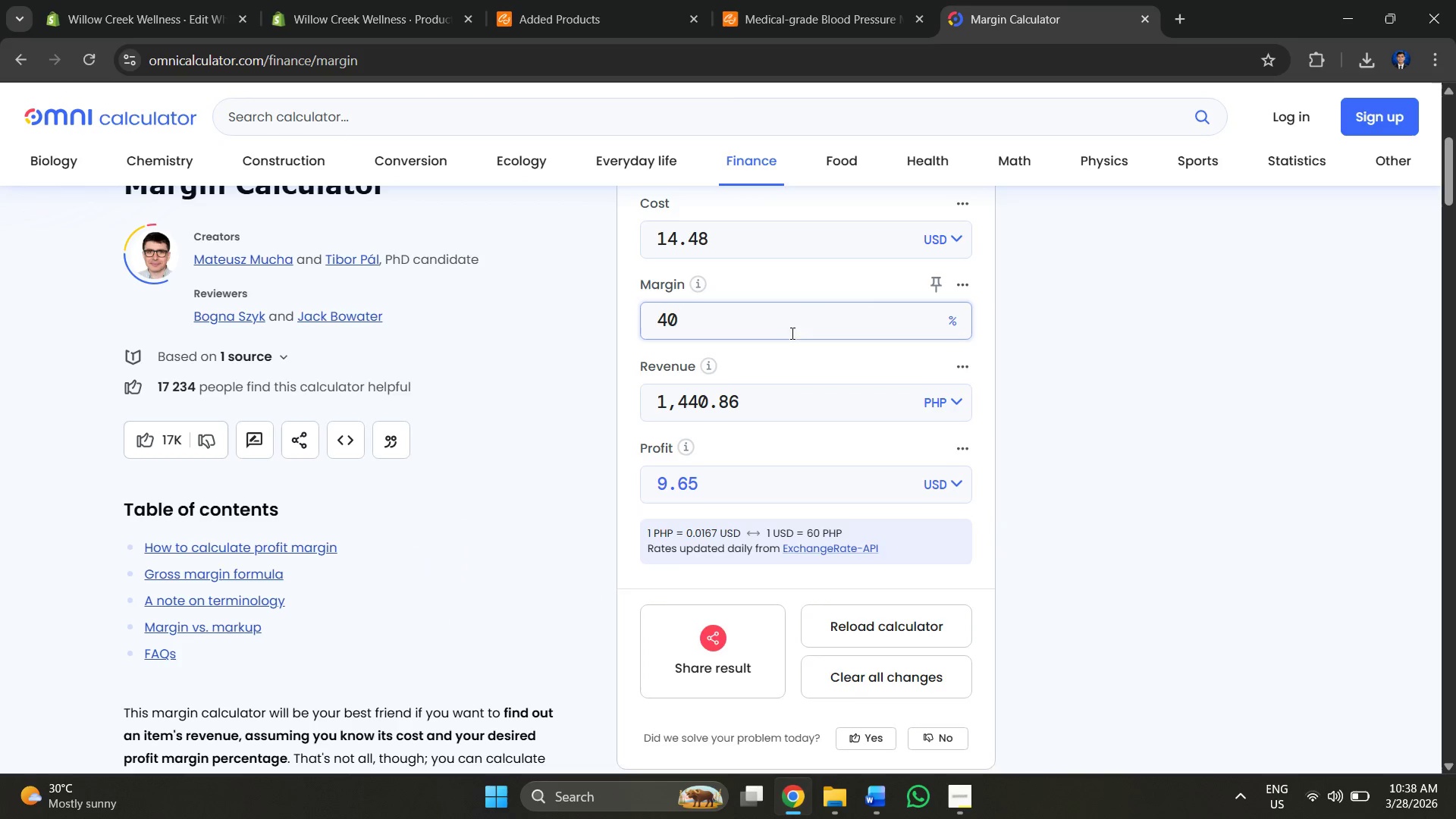 
left_click_drag(start_coordinate=[782, 236], to_coordinate=[601, 237])
 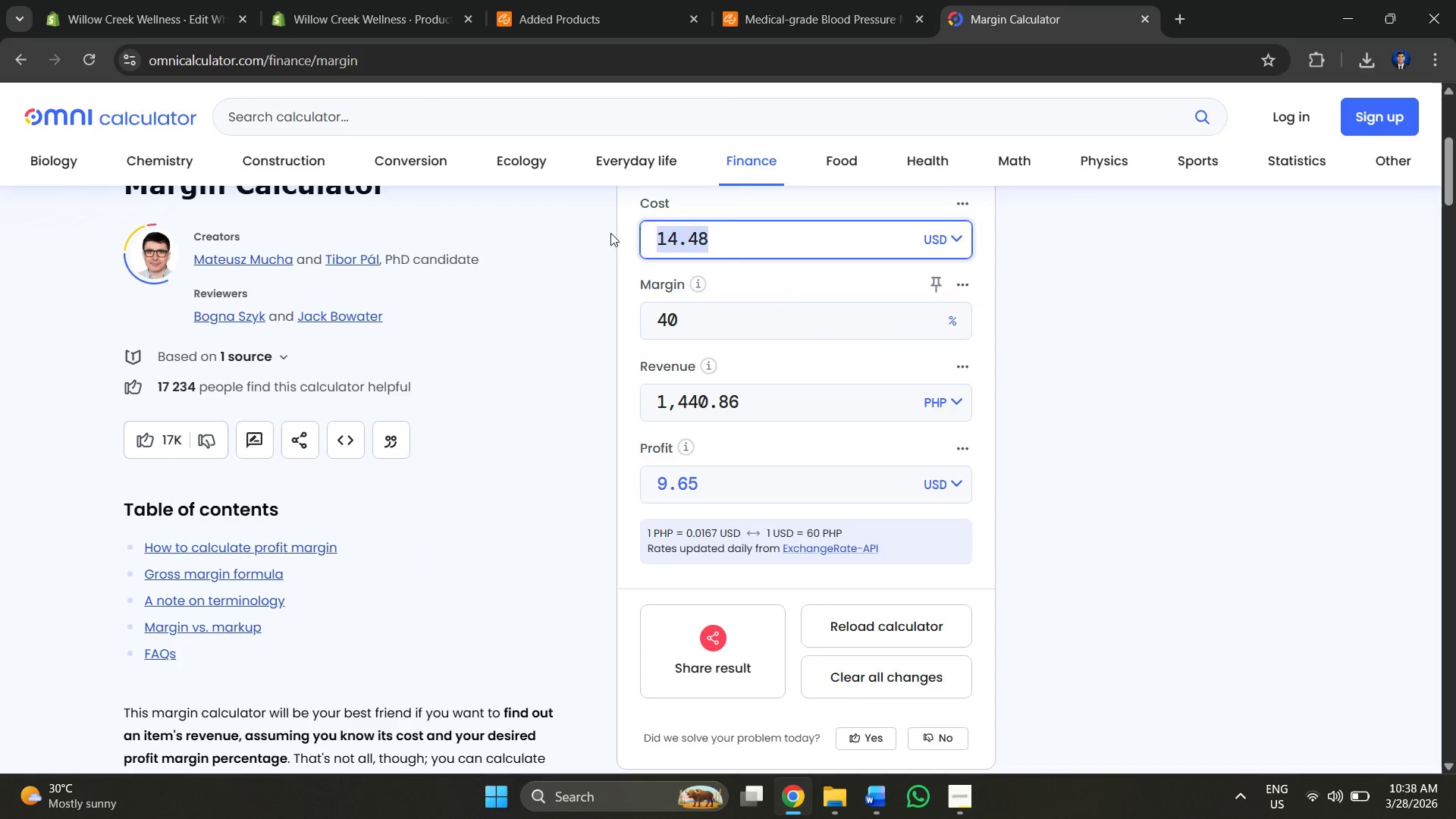 
key(Control+V)
 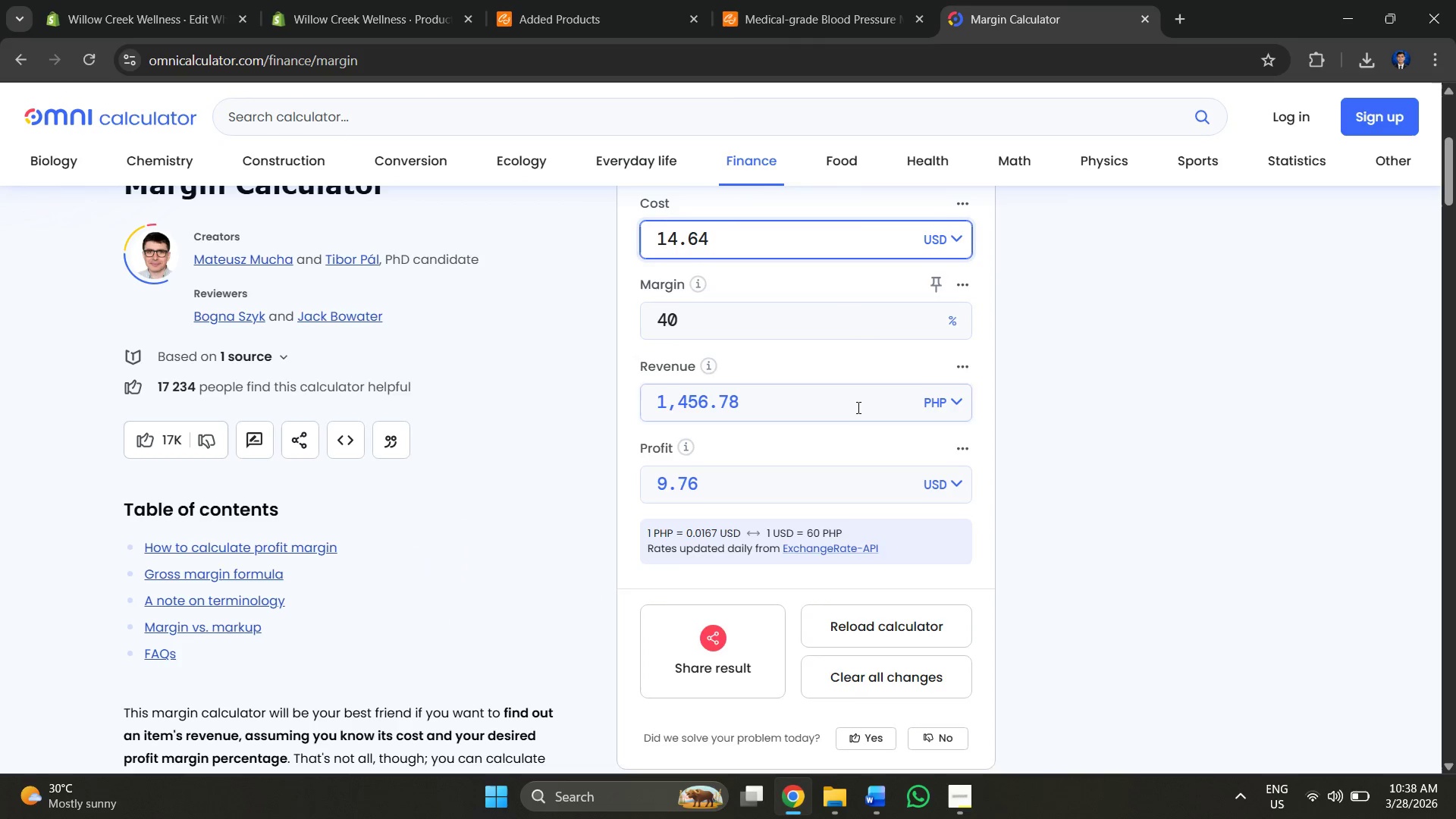 
left_click_drag(start_coordinate=[848, 409], to_coordinate=[626, 418])
 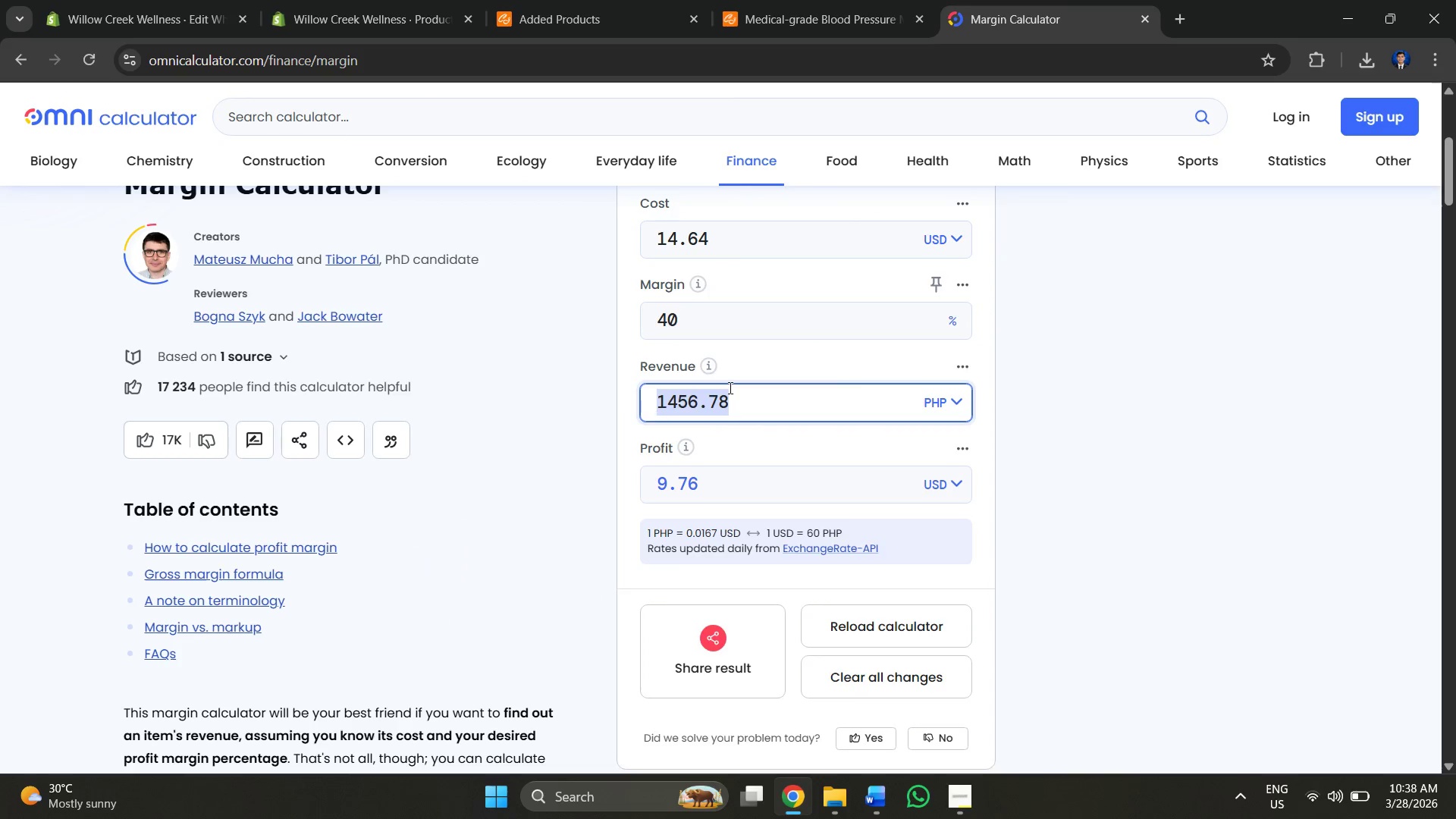 
key(Control+C)
 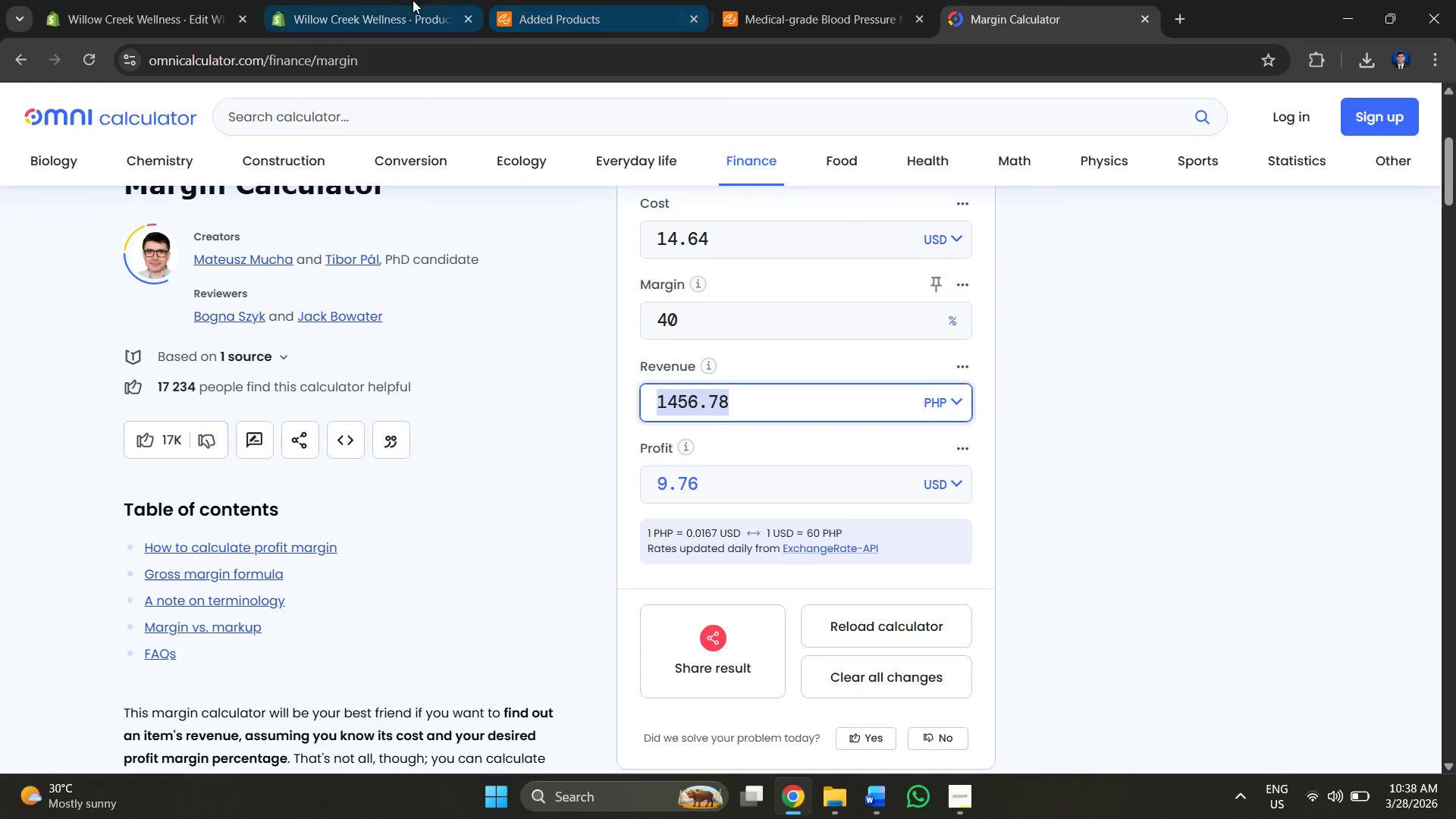 
left_click([412, 2])
 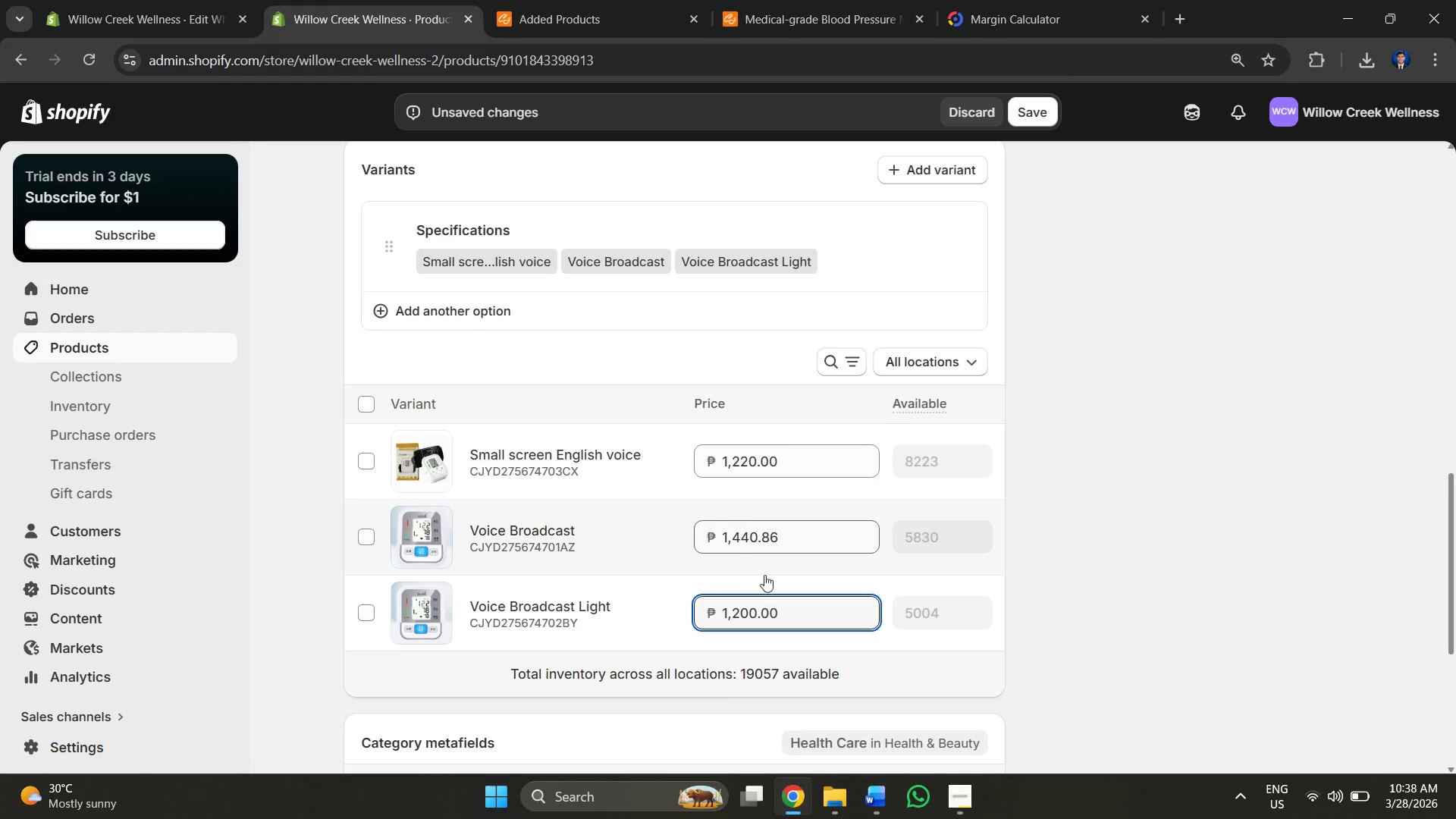 
left_click_drag(start_coordinate=[805, 616], to_coordinate=[701, 609])
 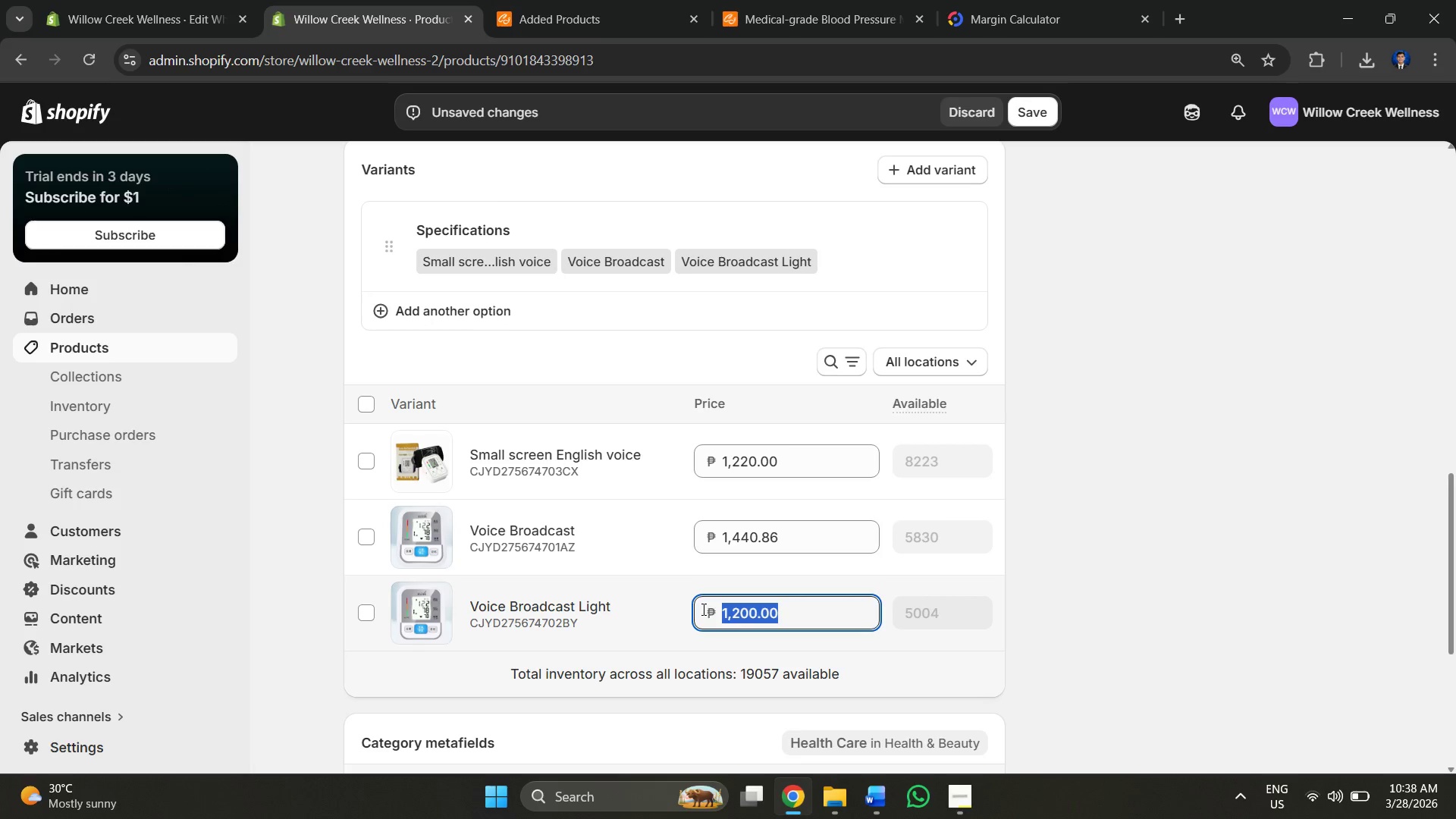 
key(Control+V)
 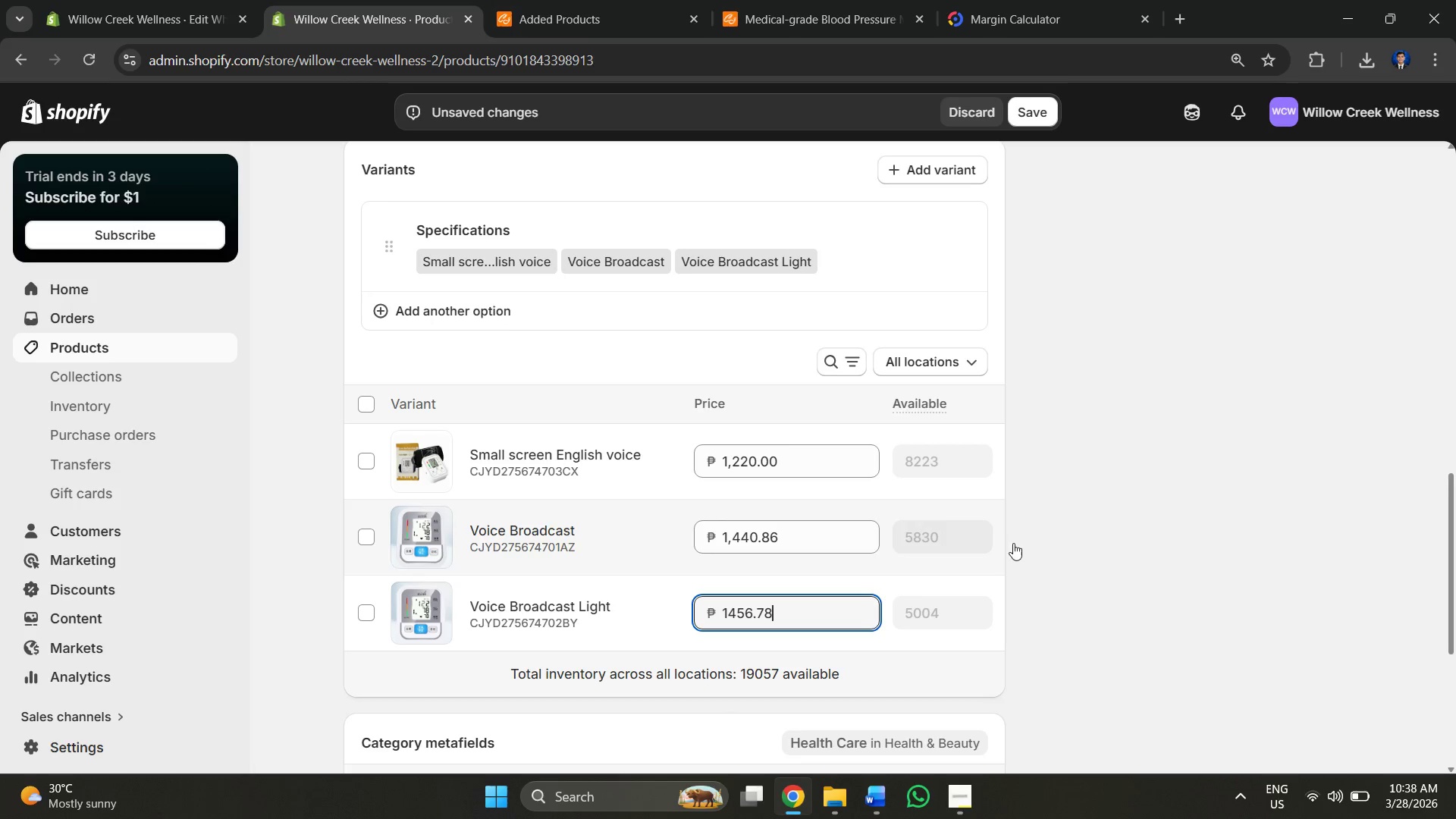 
scroll: coordinate [1068, 517], scroll_direction: up, amount: 2.0
 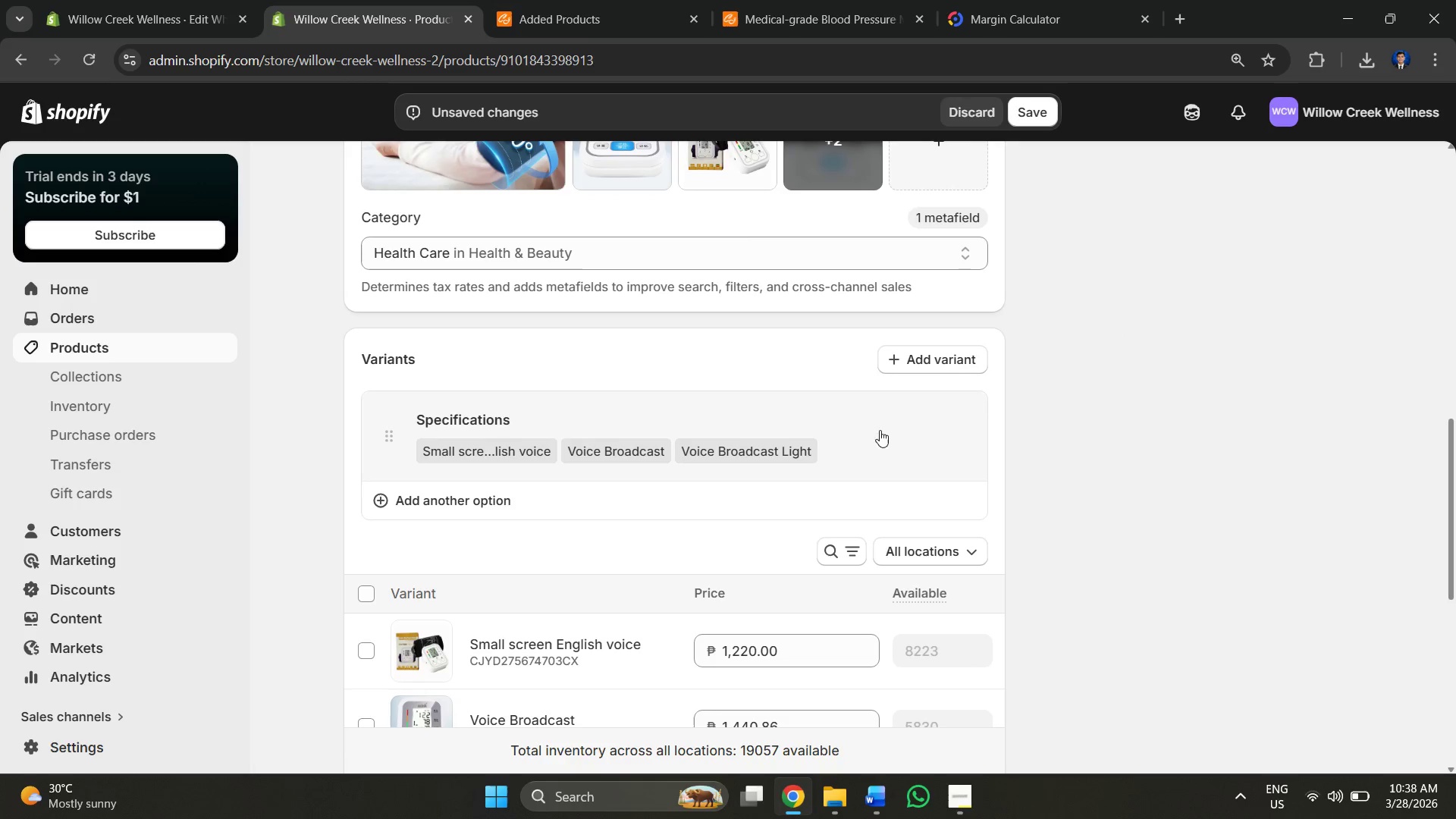 
left_click([878, 441])
 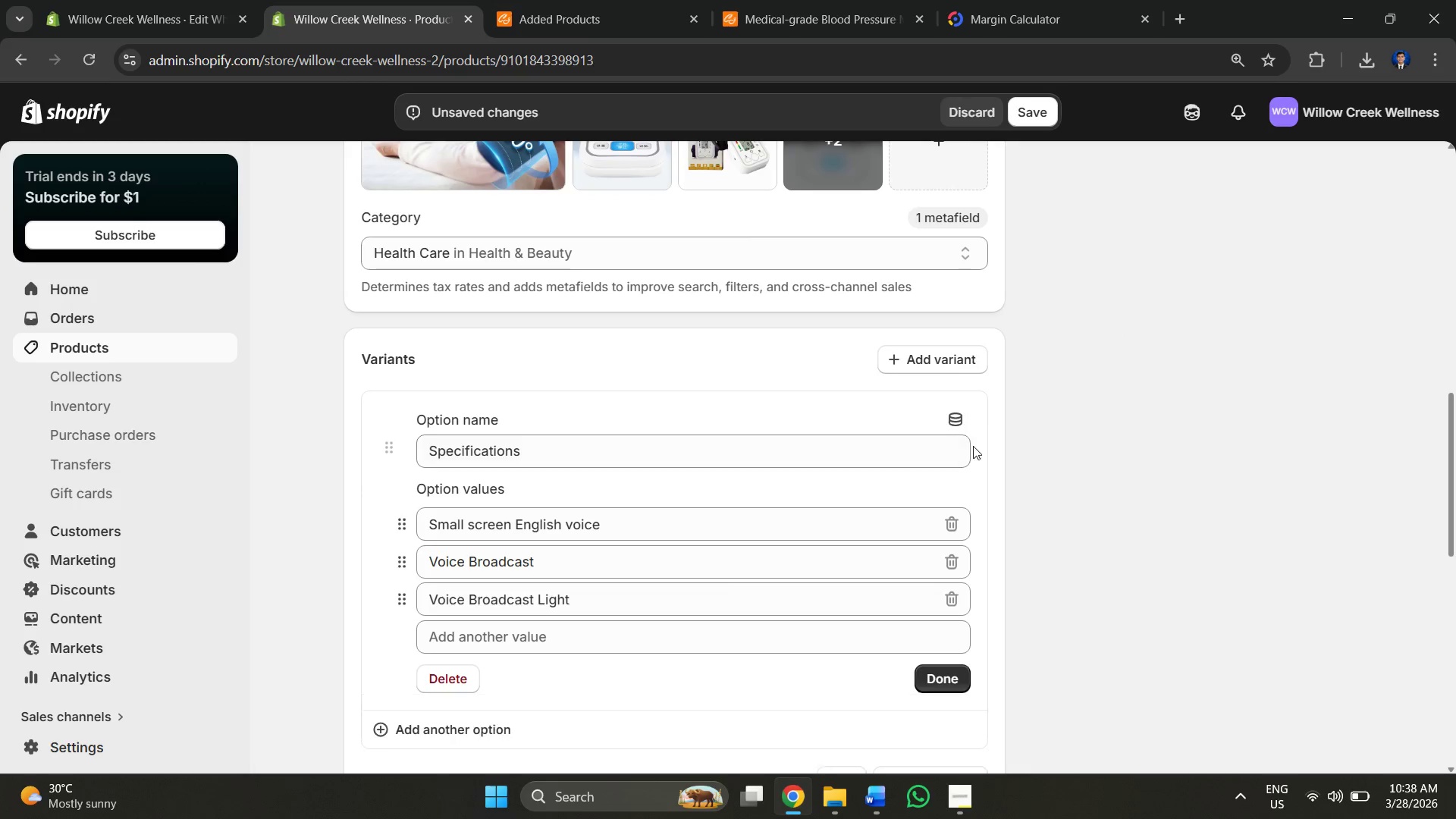 
scroll: coordinate [912, 463], scroll_direction: down, amount: 3.0
 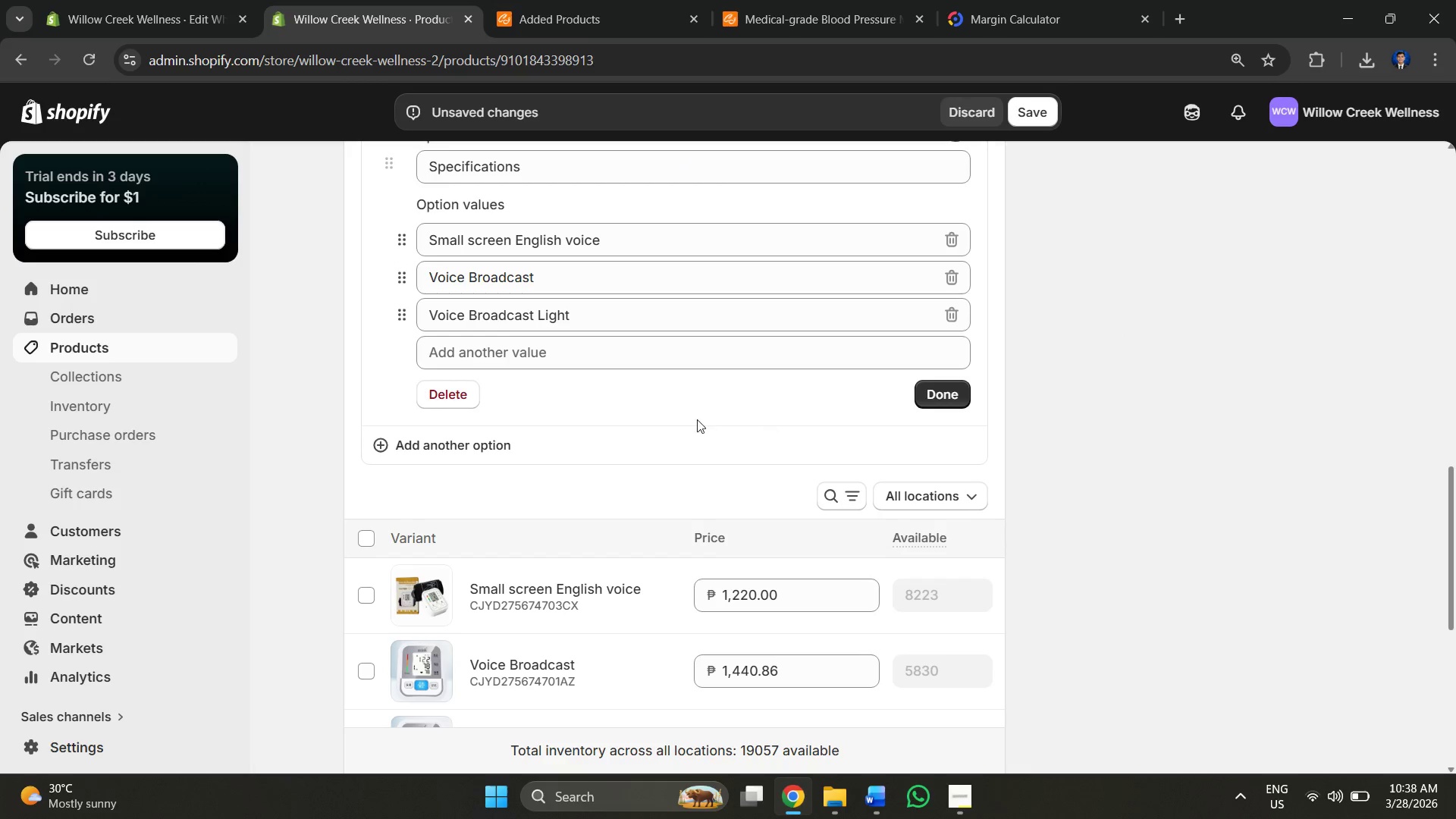 
left_click([690, 415])
 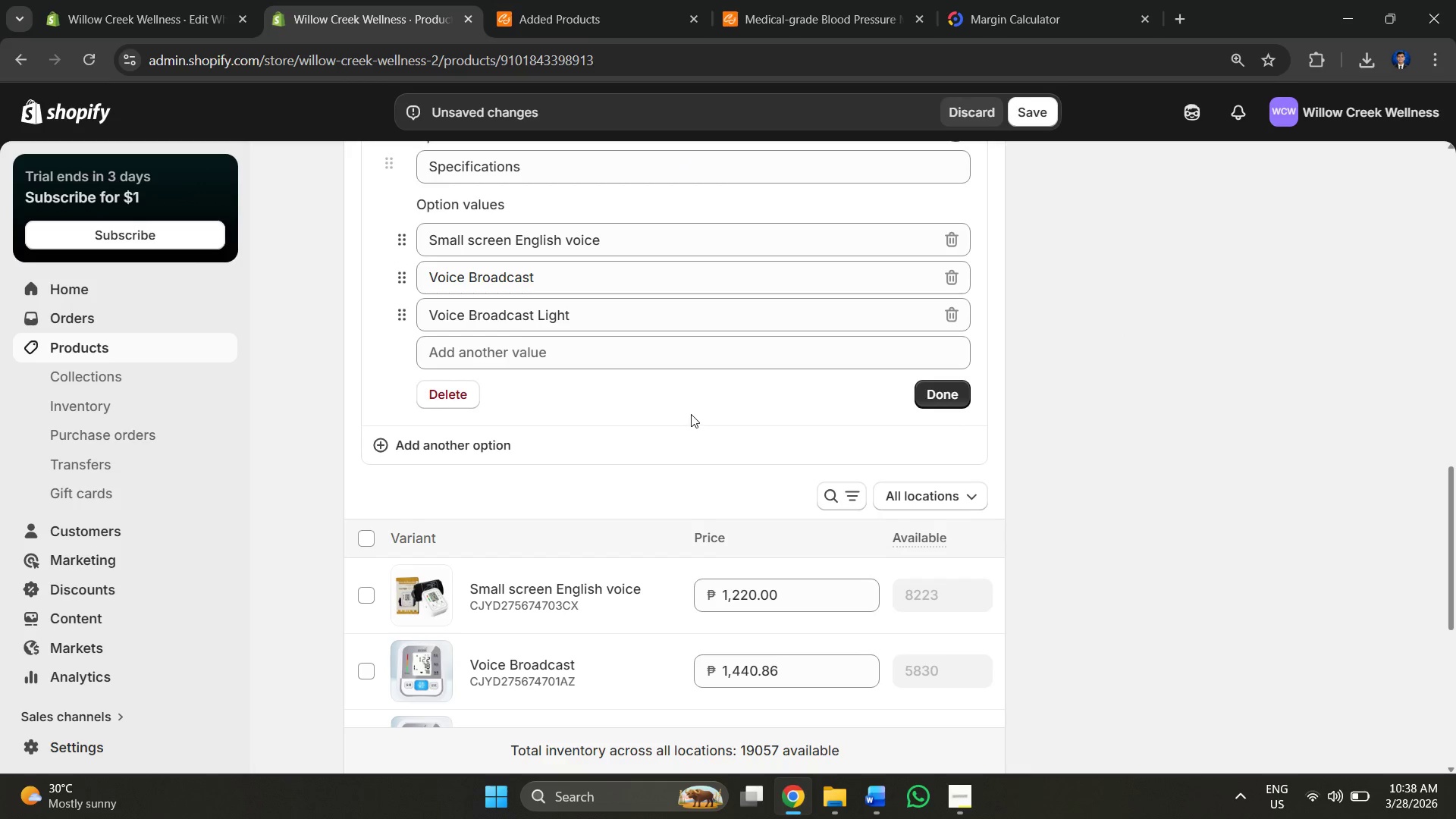 
scroll: coordinate [795, 408], scroll_direction: down, amount: 3.0
 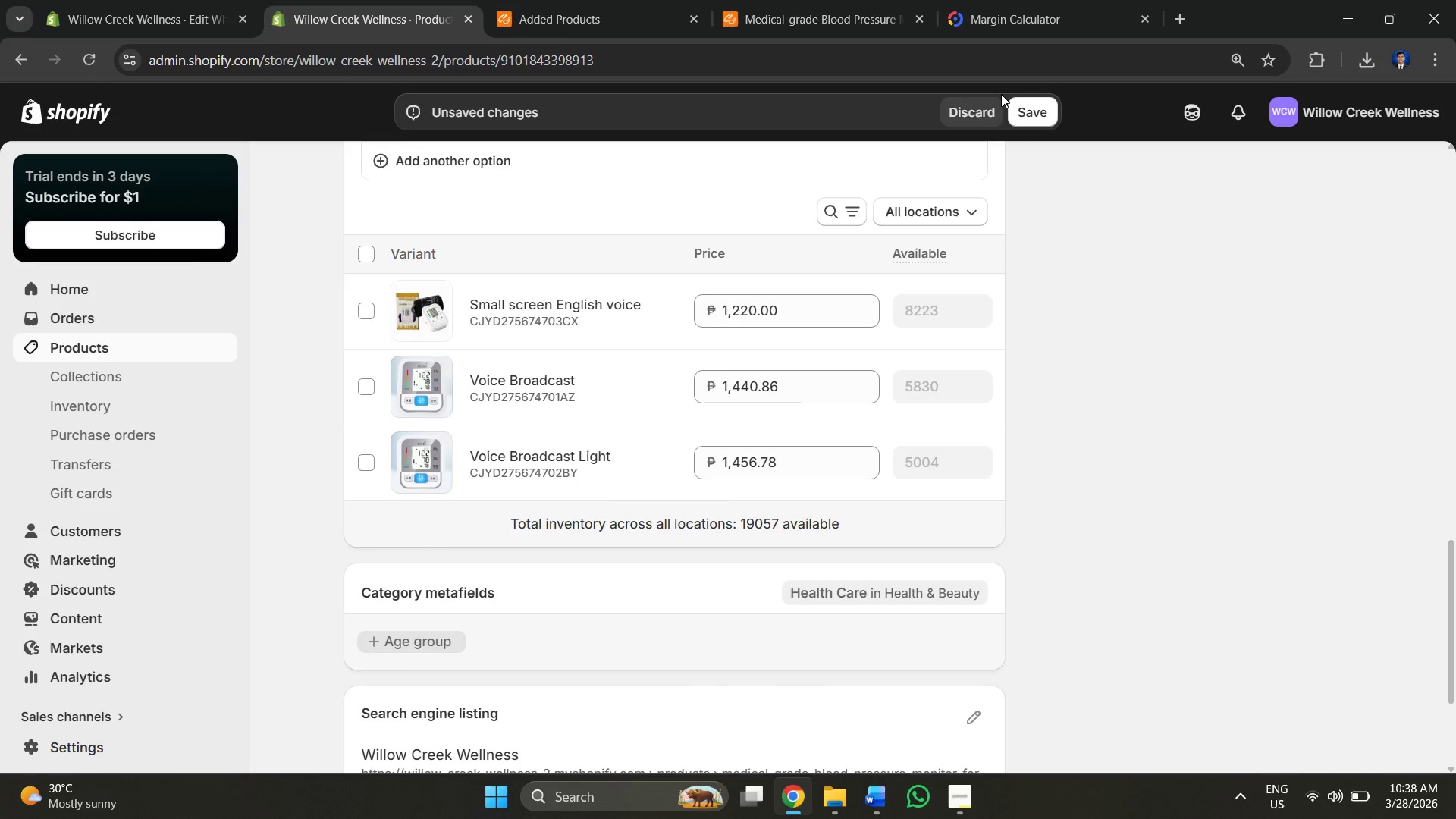 
left_click([1043, 115])
 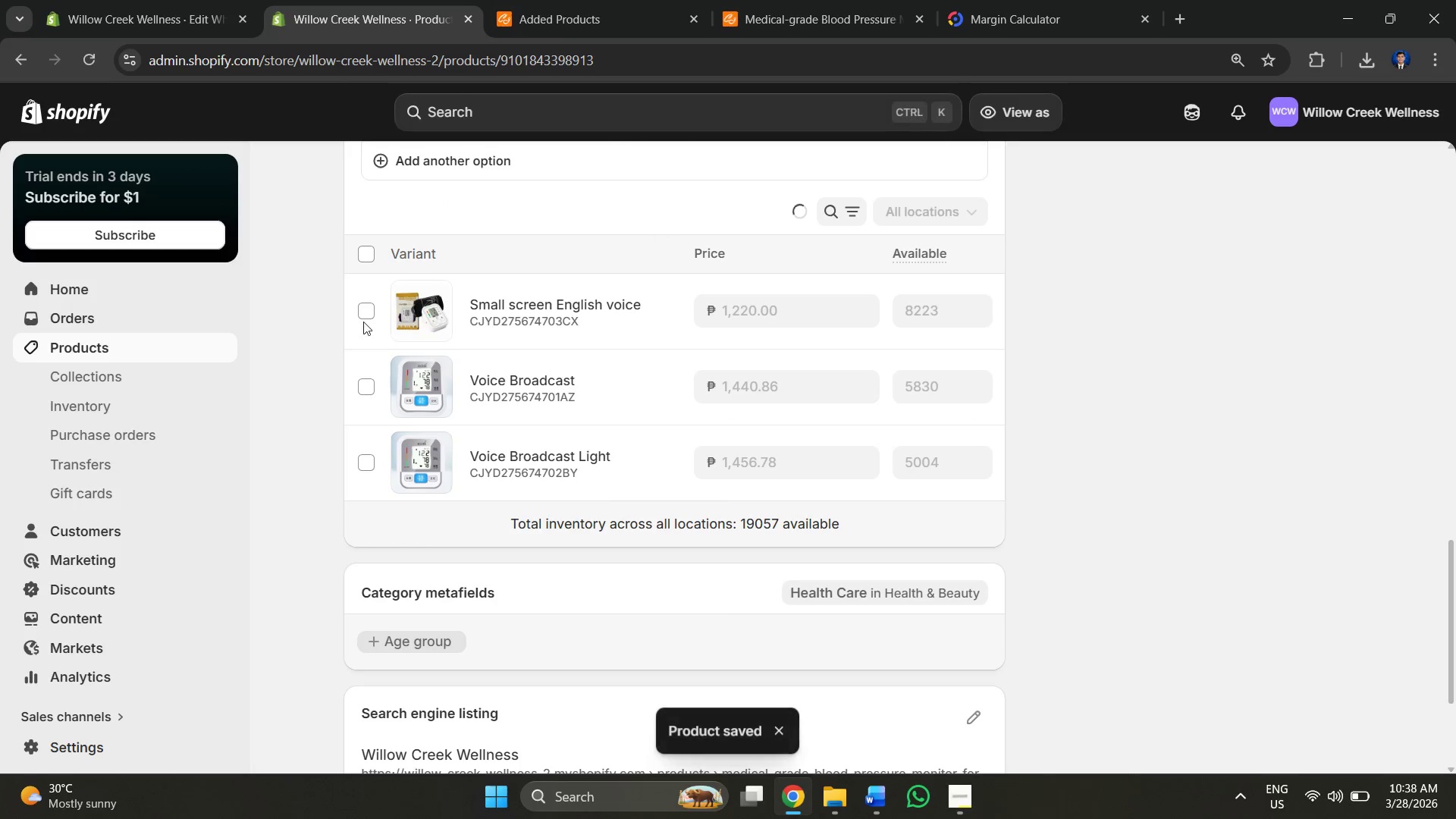 
left_click([133, 349])
 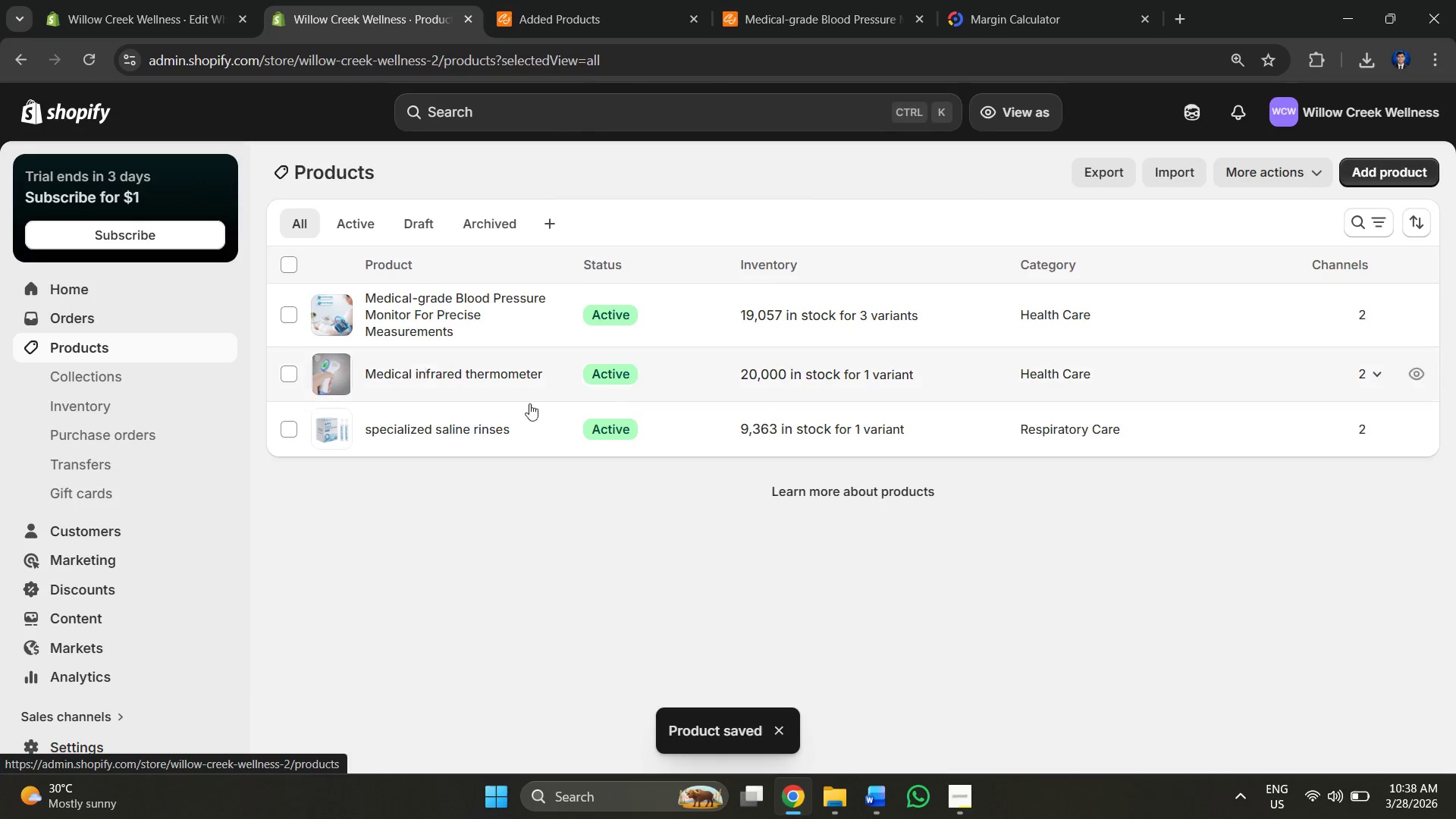 
left_click([470, 388])
 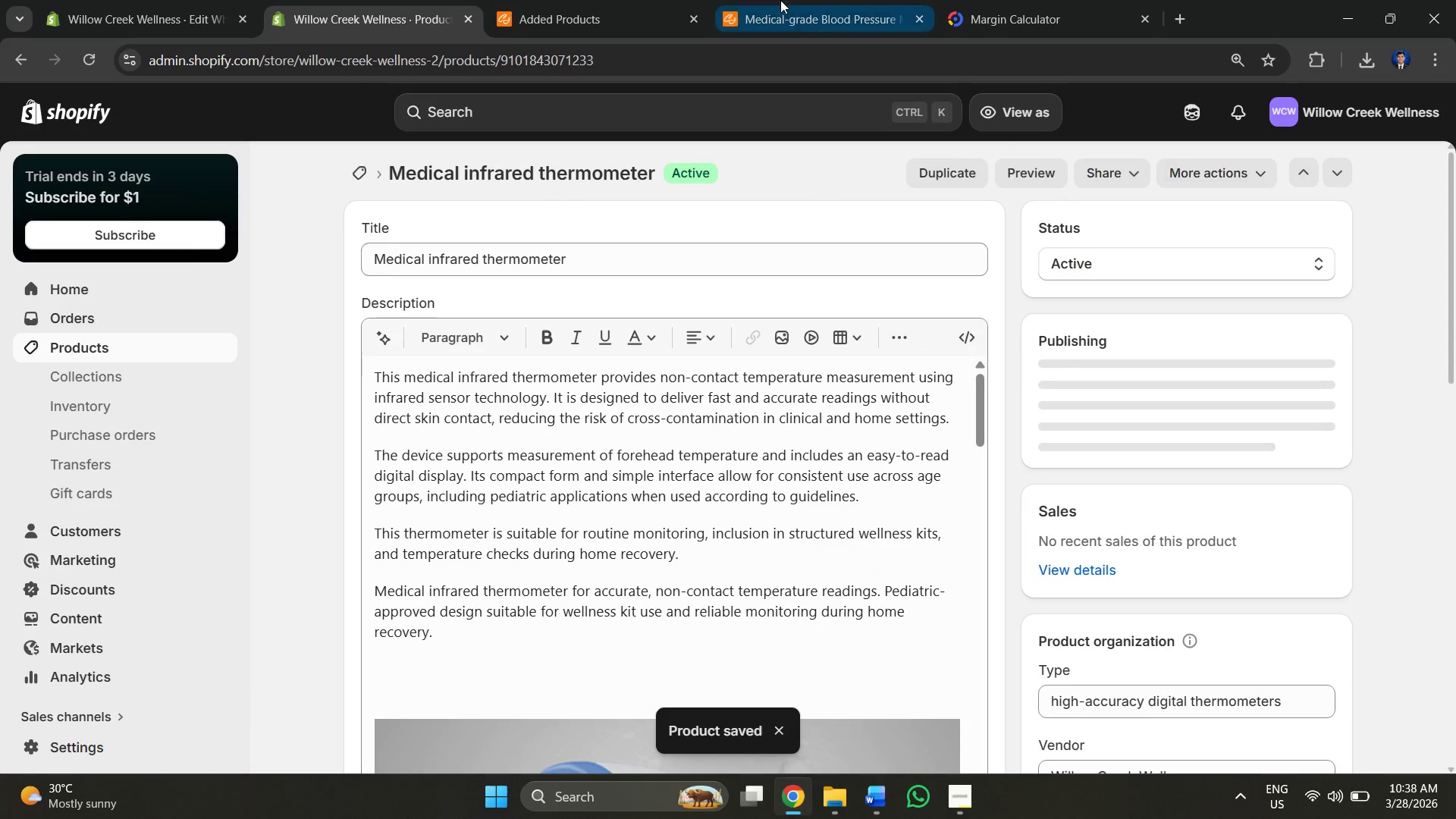 
scroll: coordinate [1187, 307], scroll_direction: down, amount: 20.0
 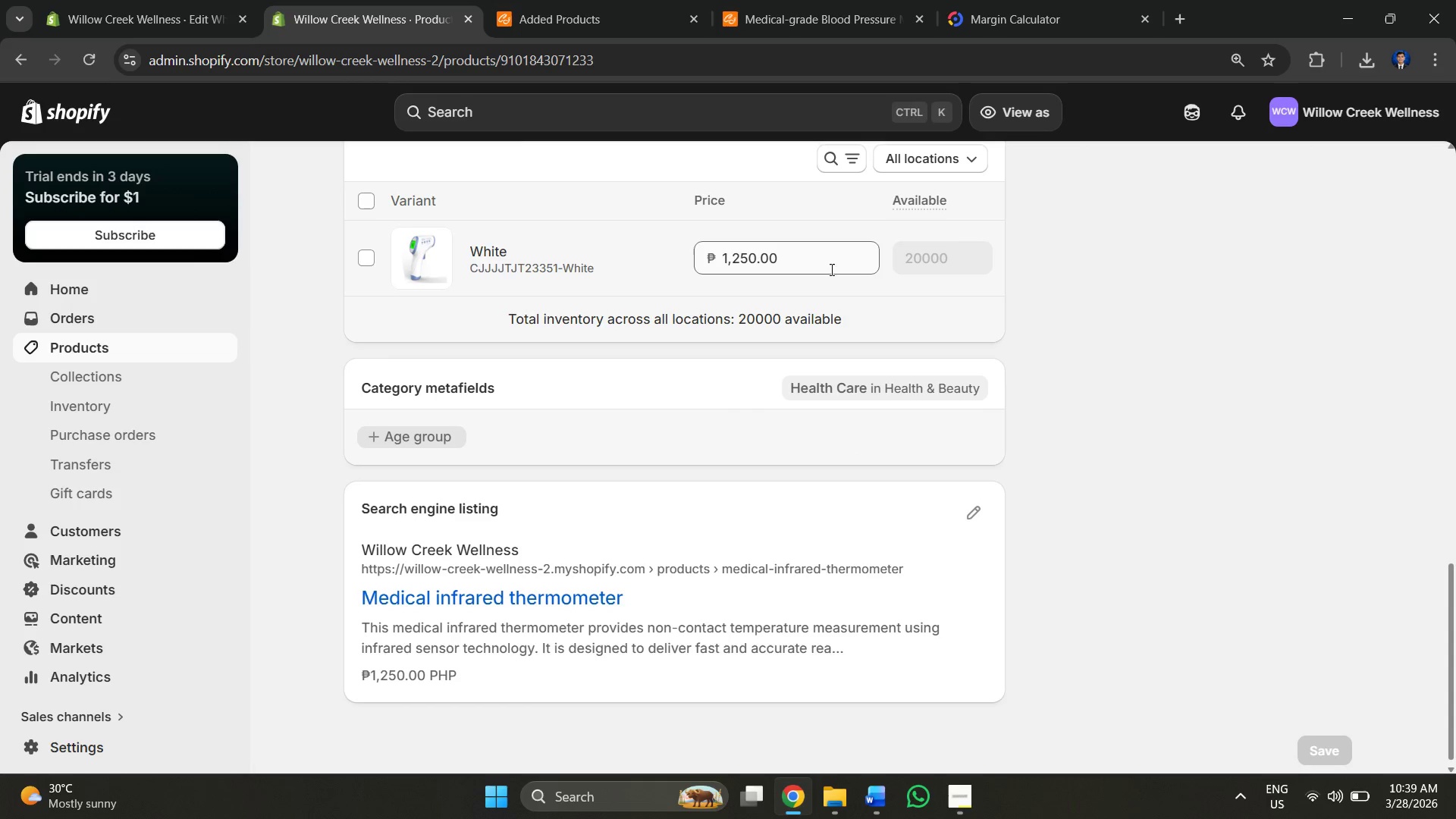 
left_click([814, 0])
 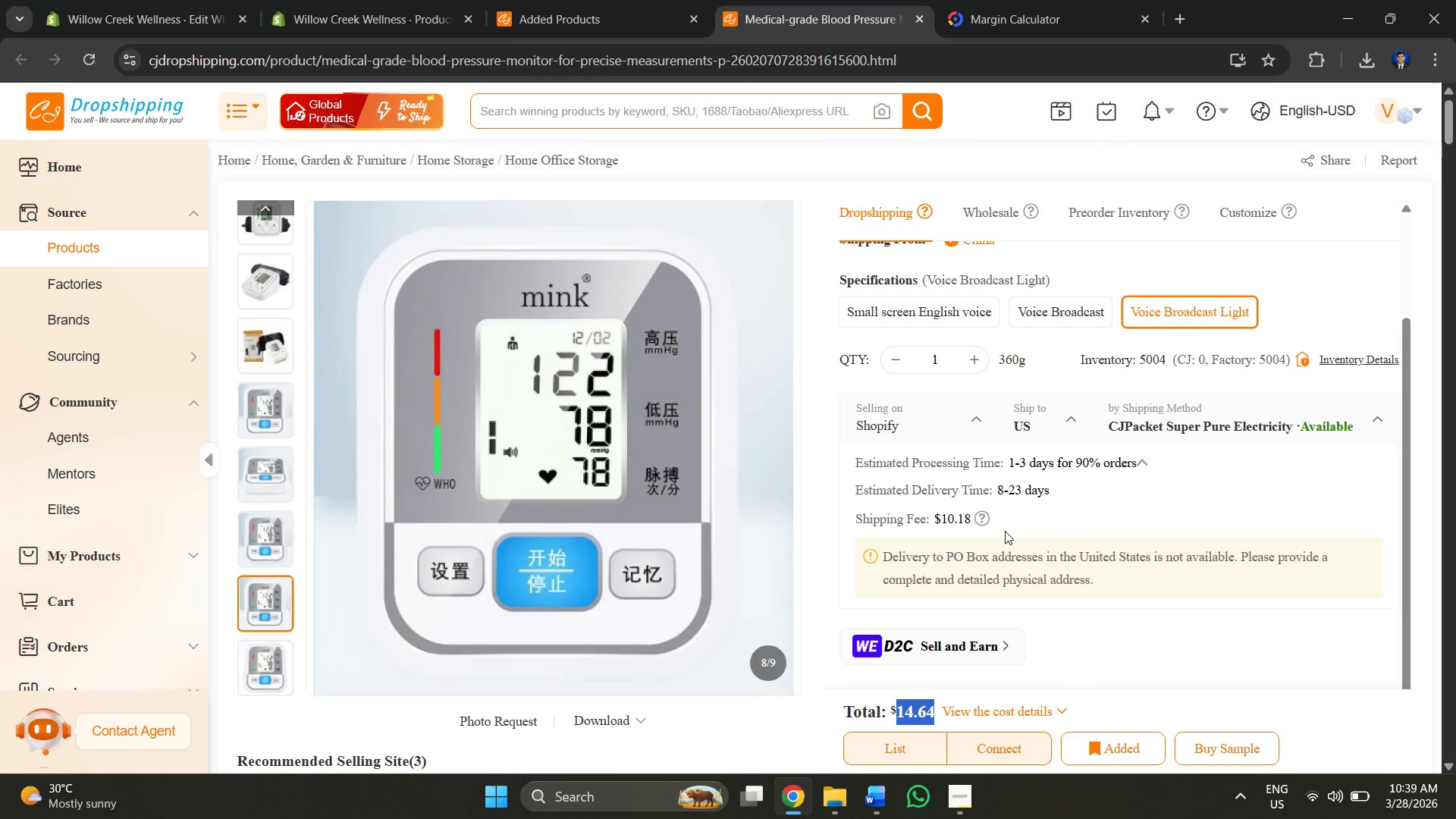 
scroll: coordinate [1031, 472], scroll_direction: down, amount: 4.0
 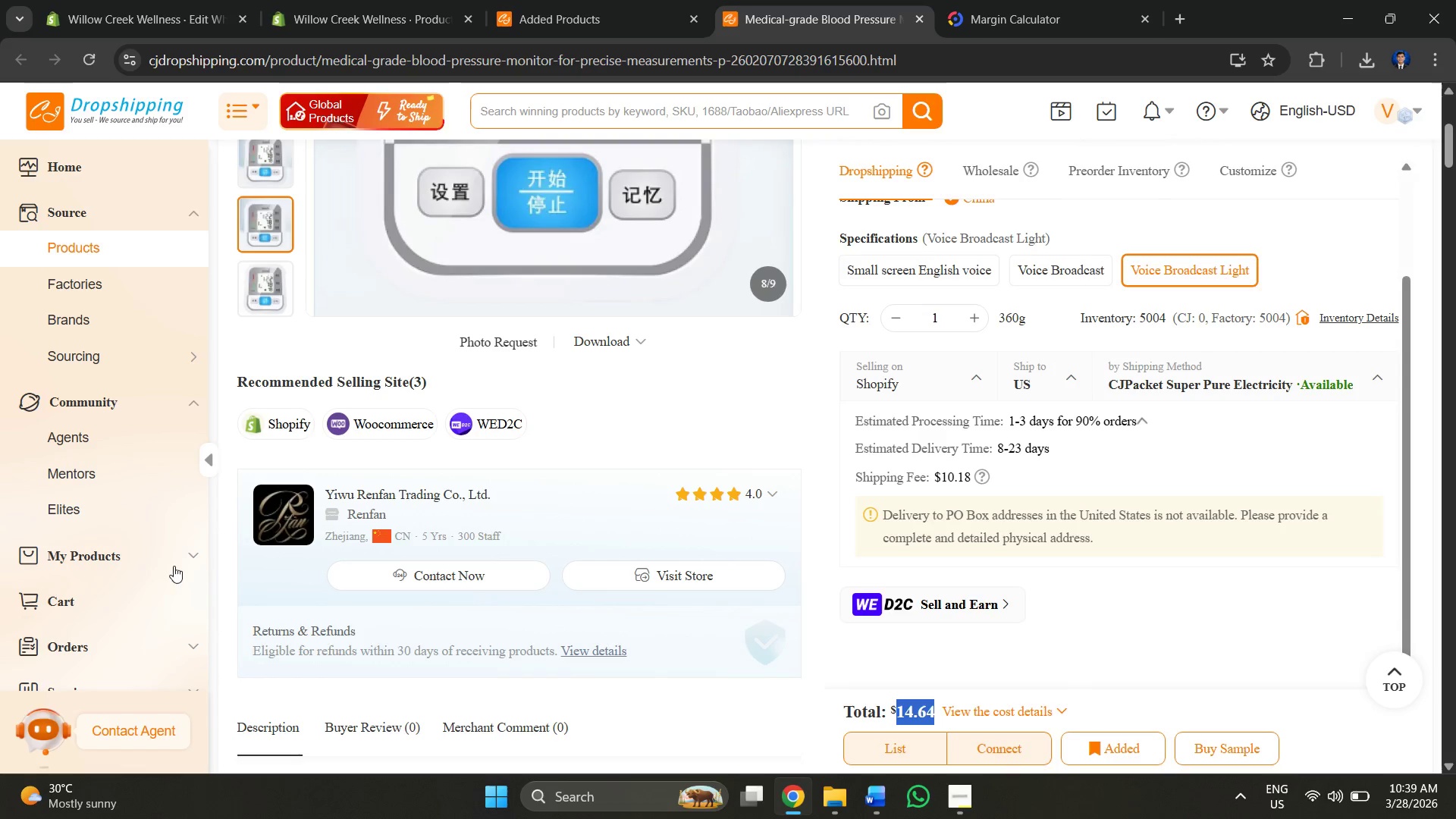 
left_click([579, 15])
 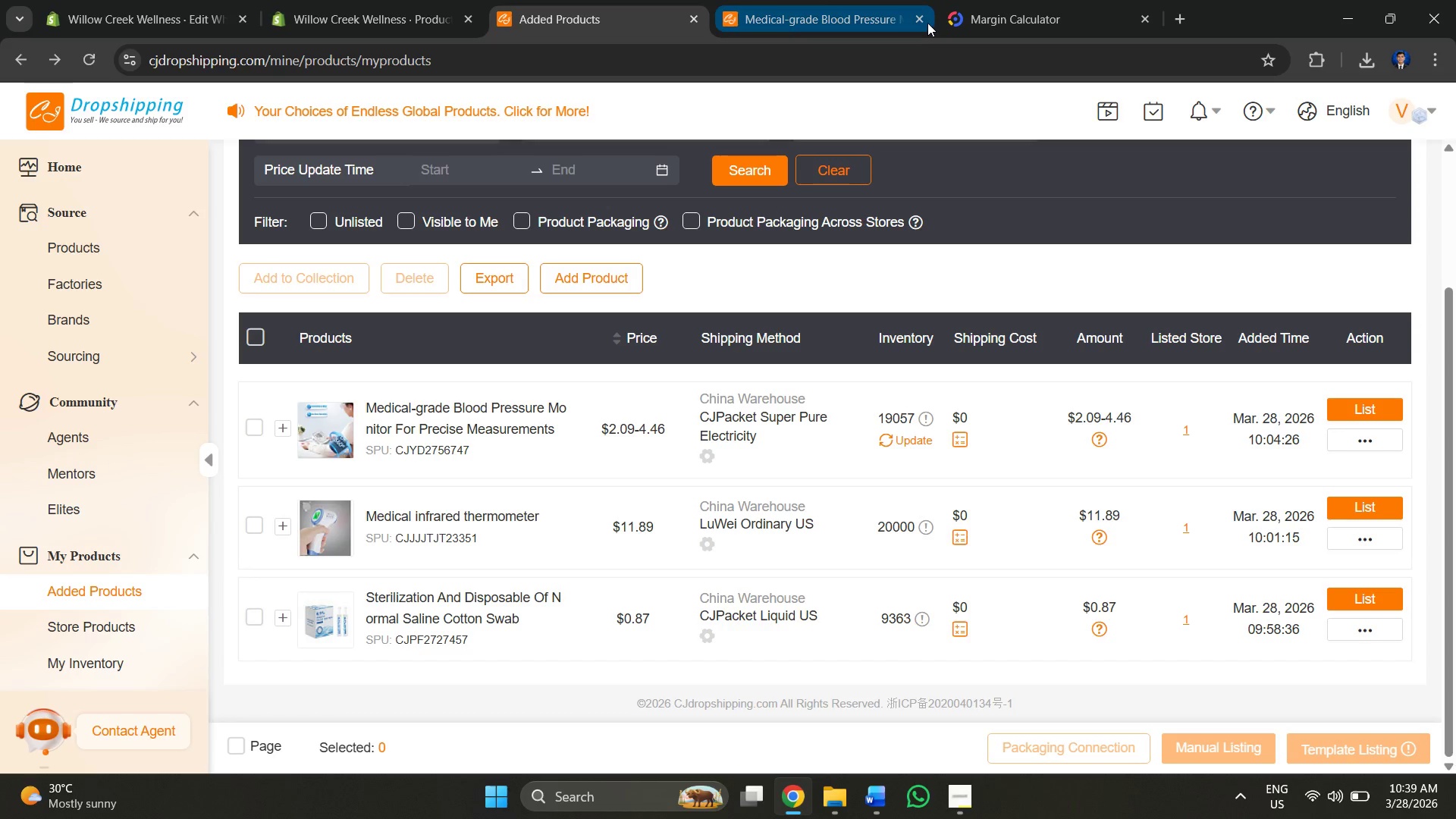 
left_click([922, 18])
 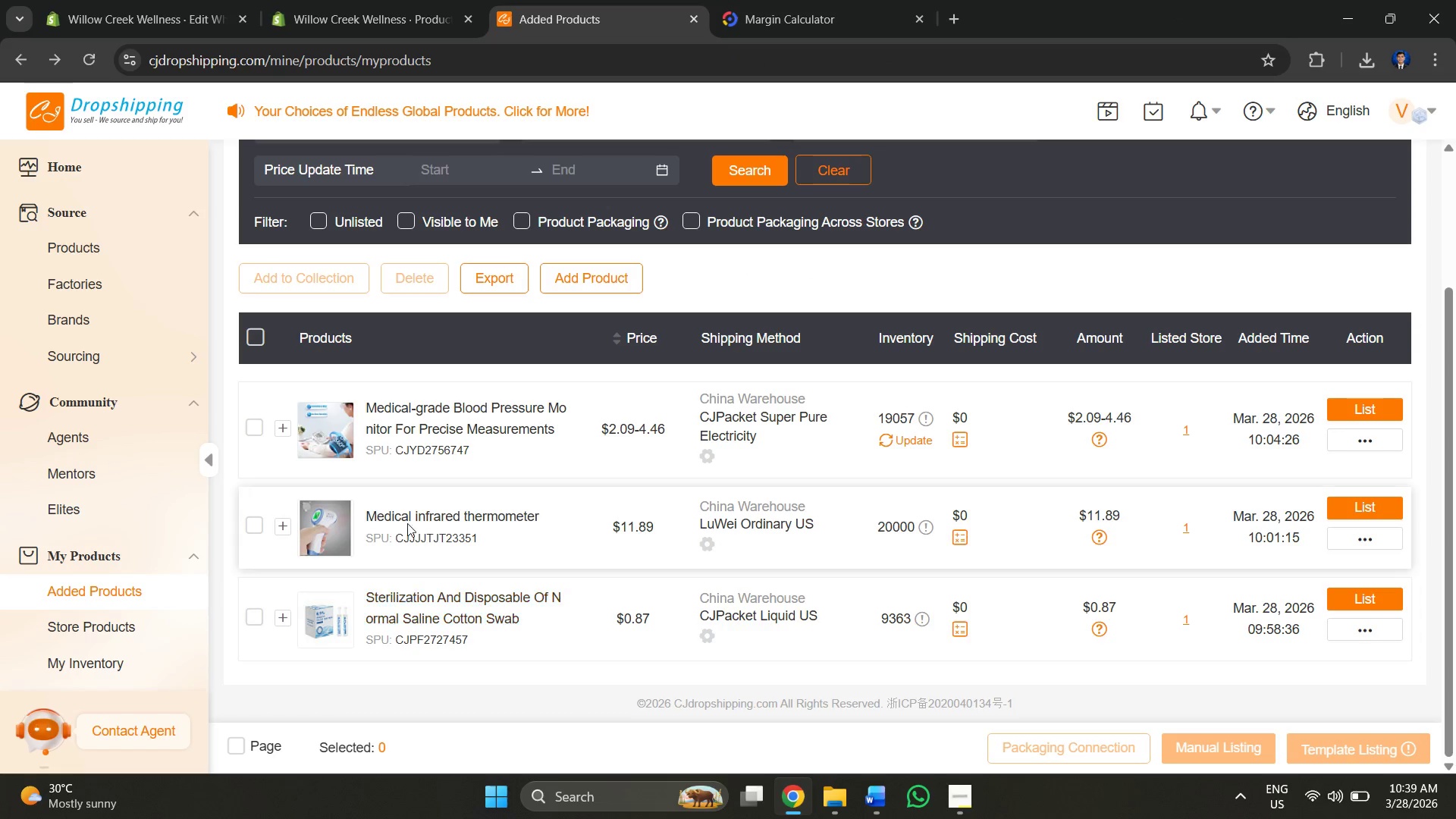 
left_click([422, 506])
 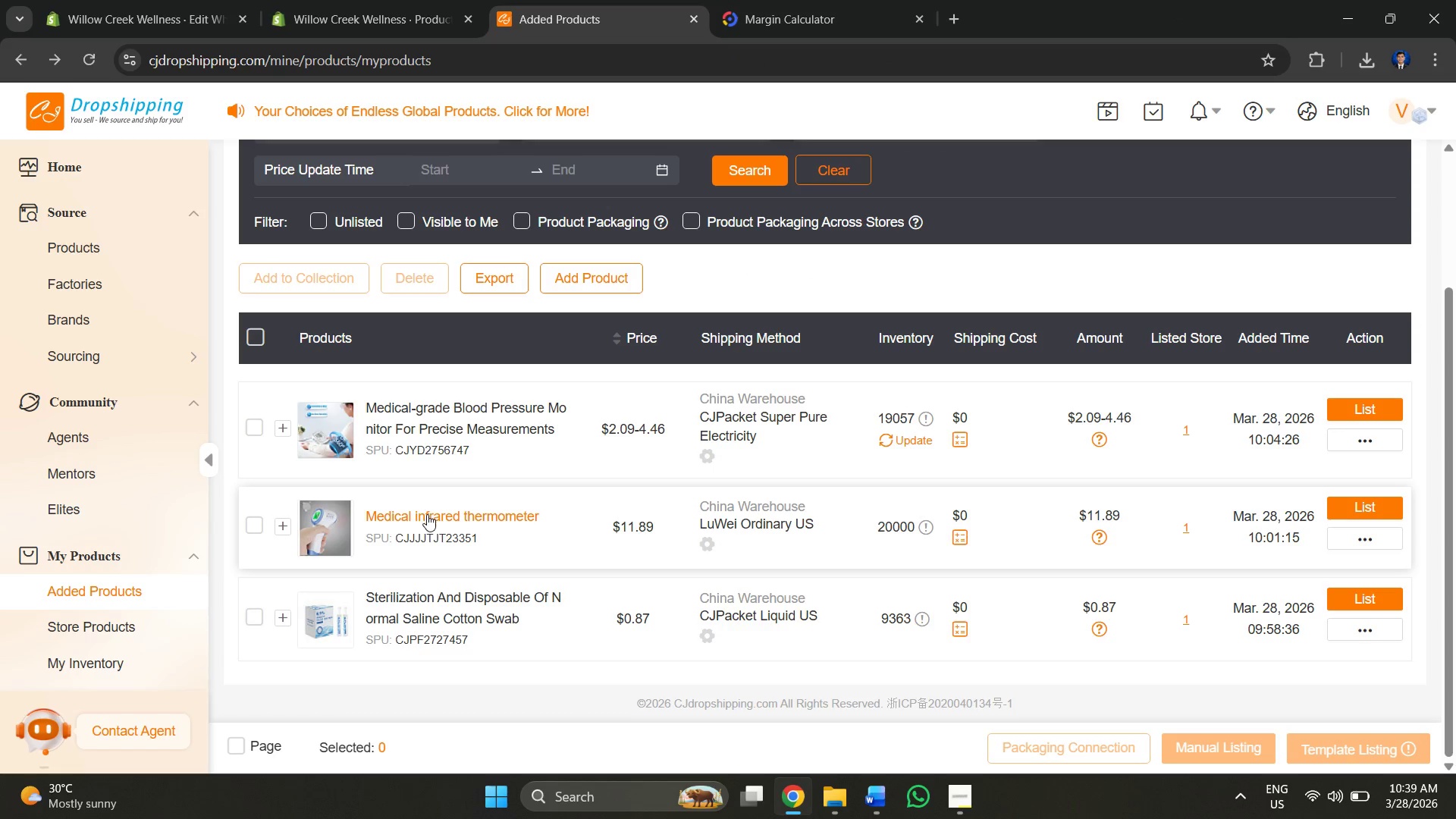 
left_click([427, 514])
 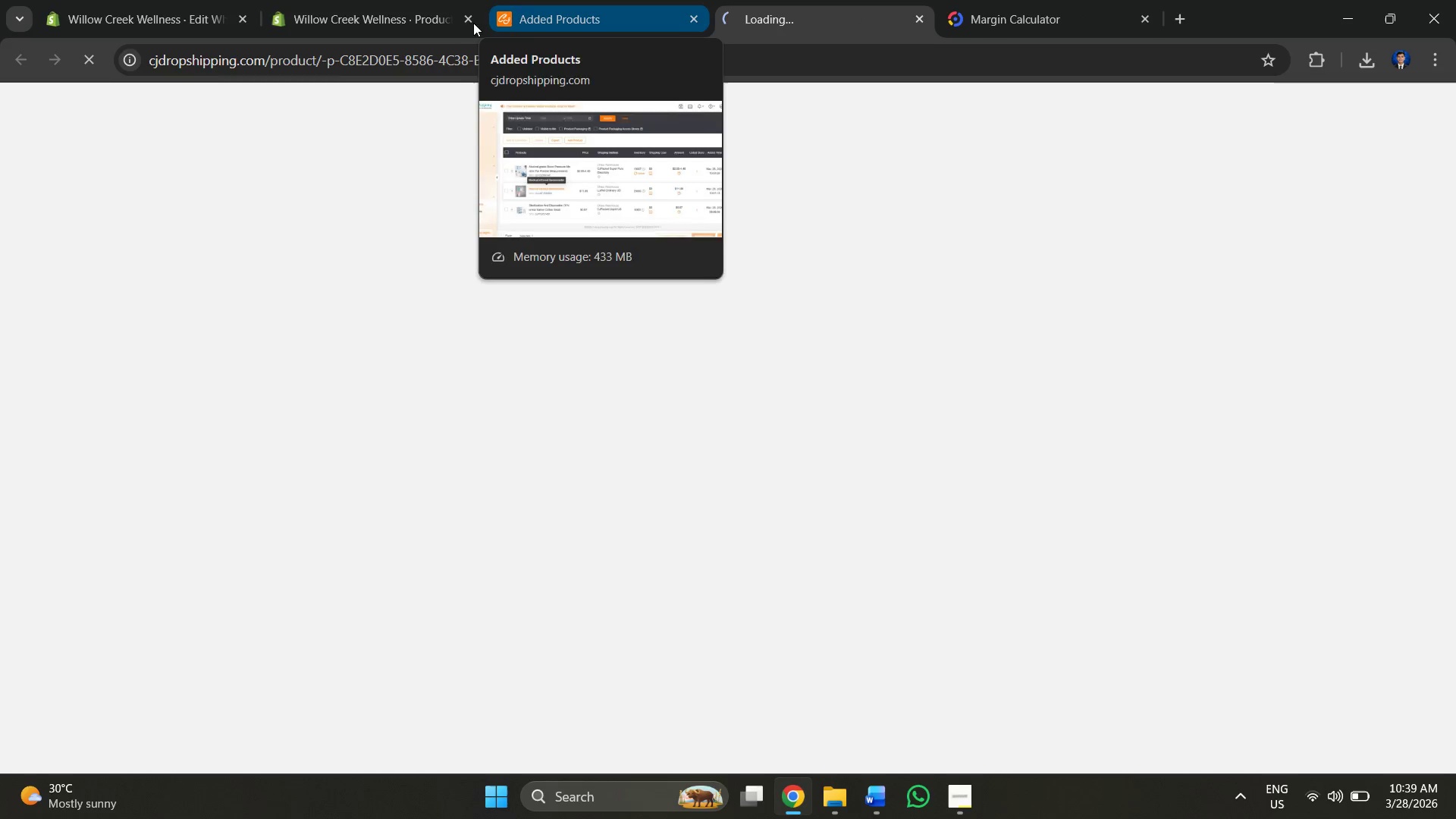 
double_click([882, 0])
 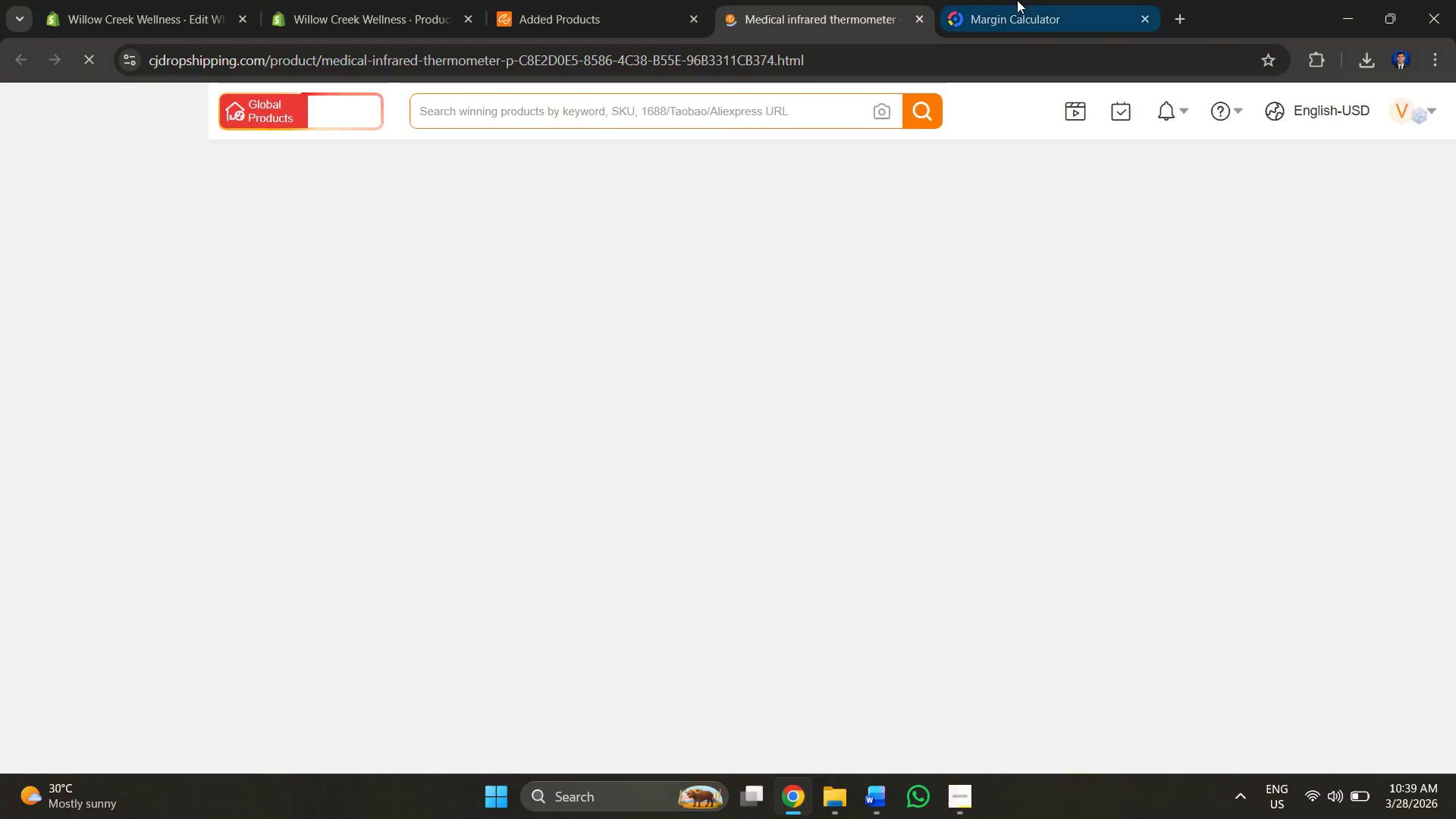 
left_click([1020, 0])
 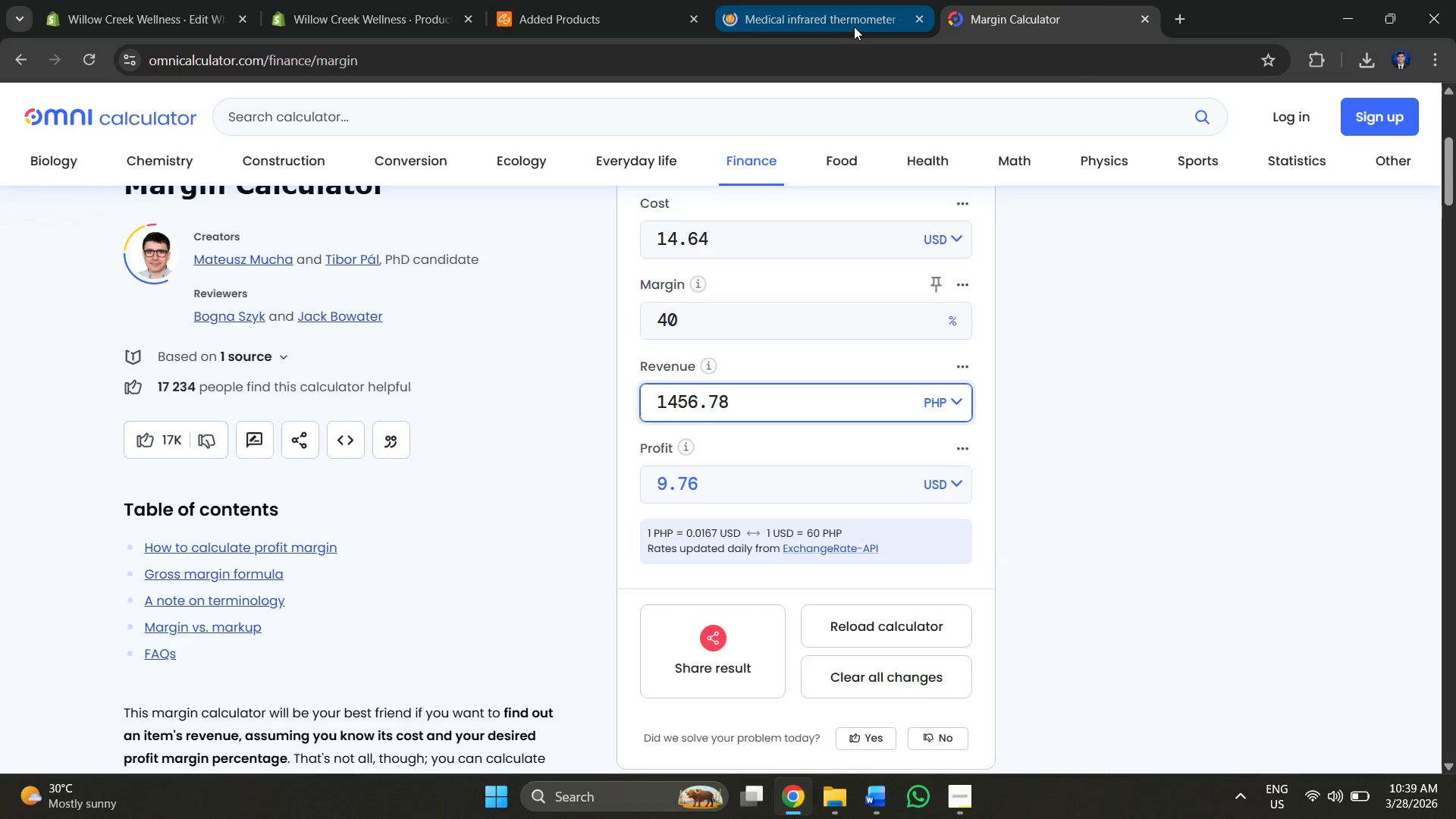 
left_click([831, 2])
 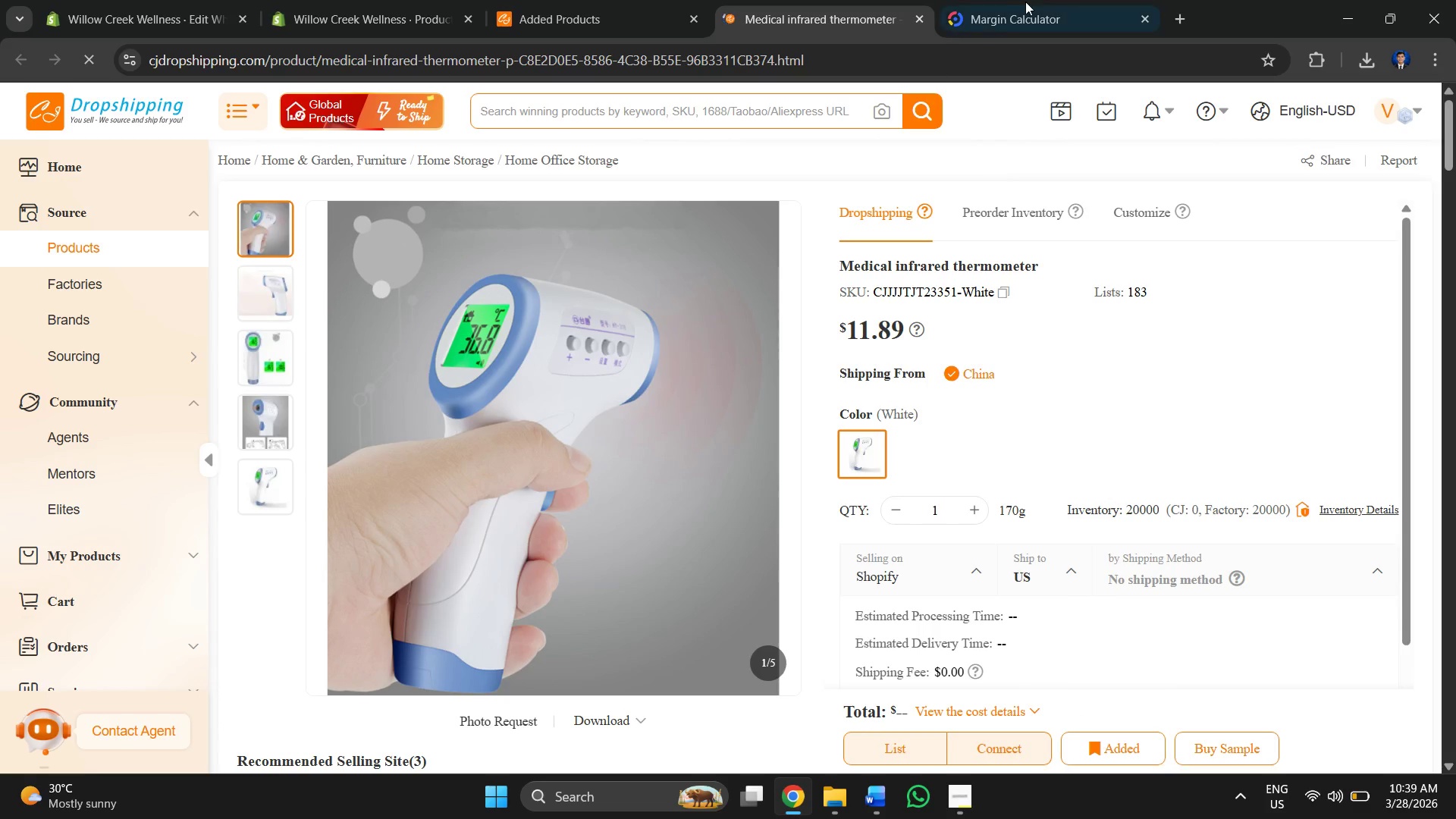 
scroll: coordinate [944, 609], scroll_direction: down, amount: 4.0
 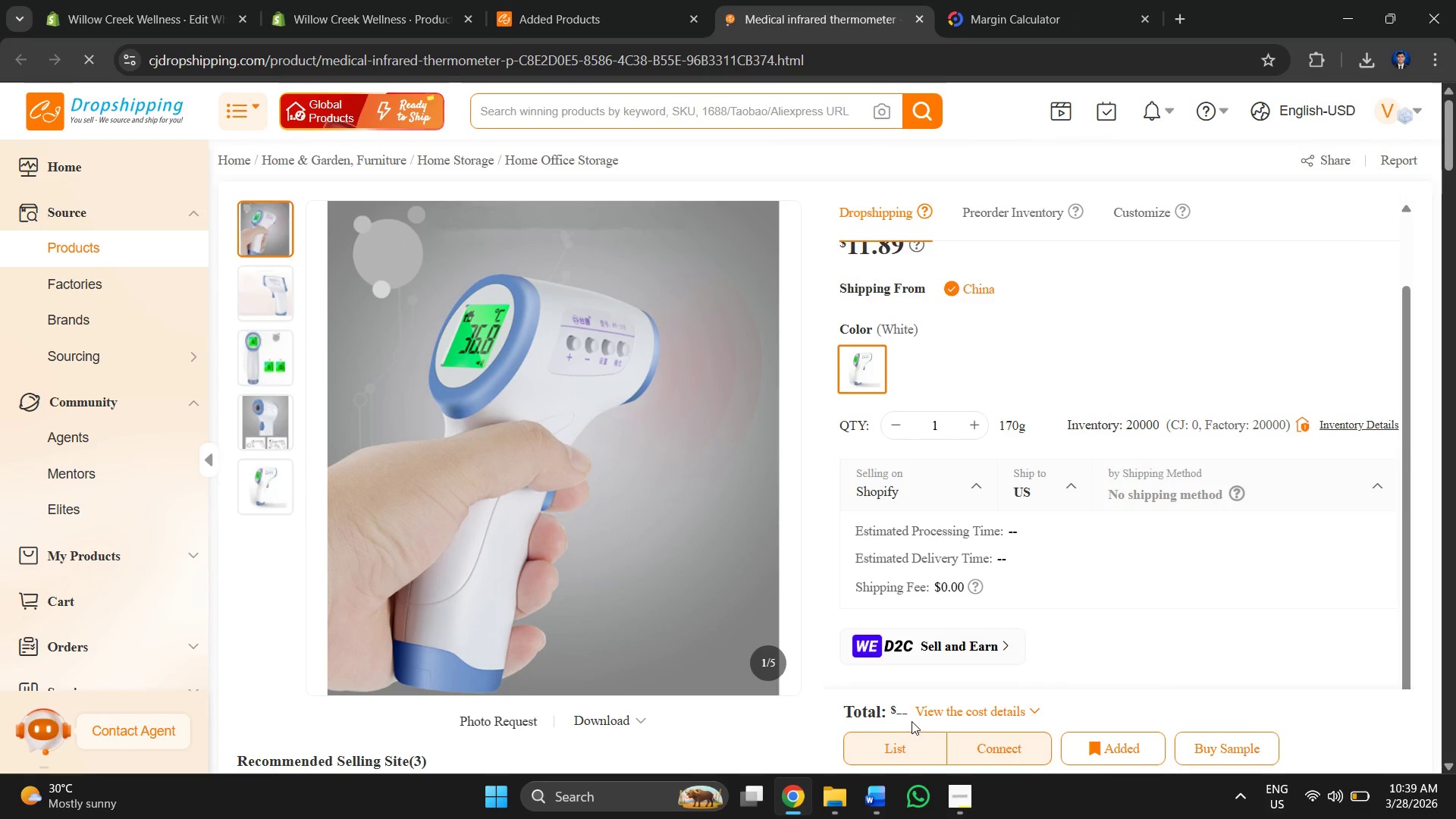 
mouse_move([905, 704])
 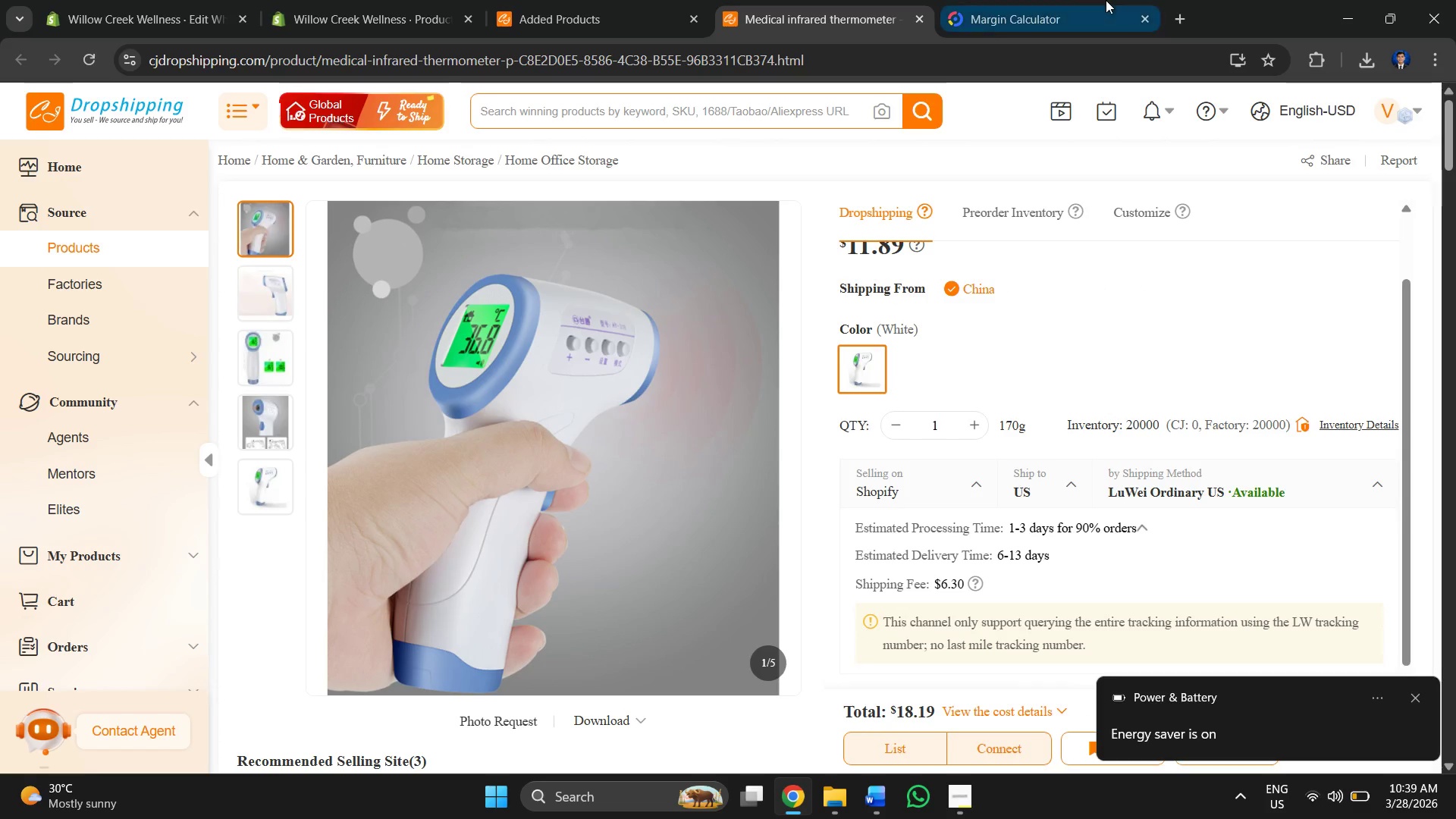 
left_click([1106, 0])
 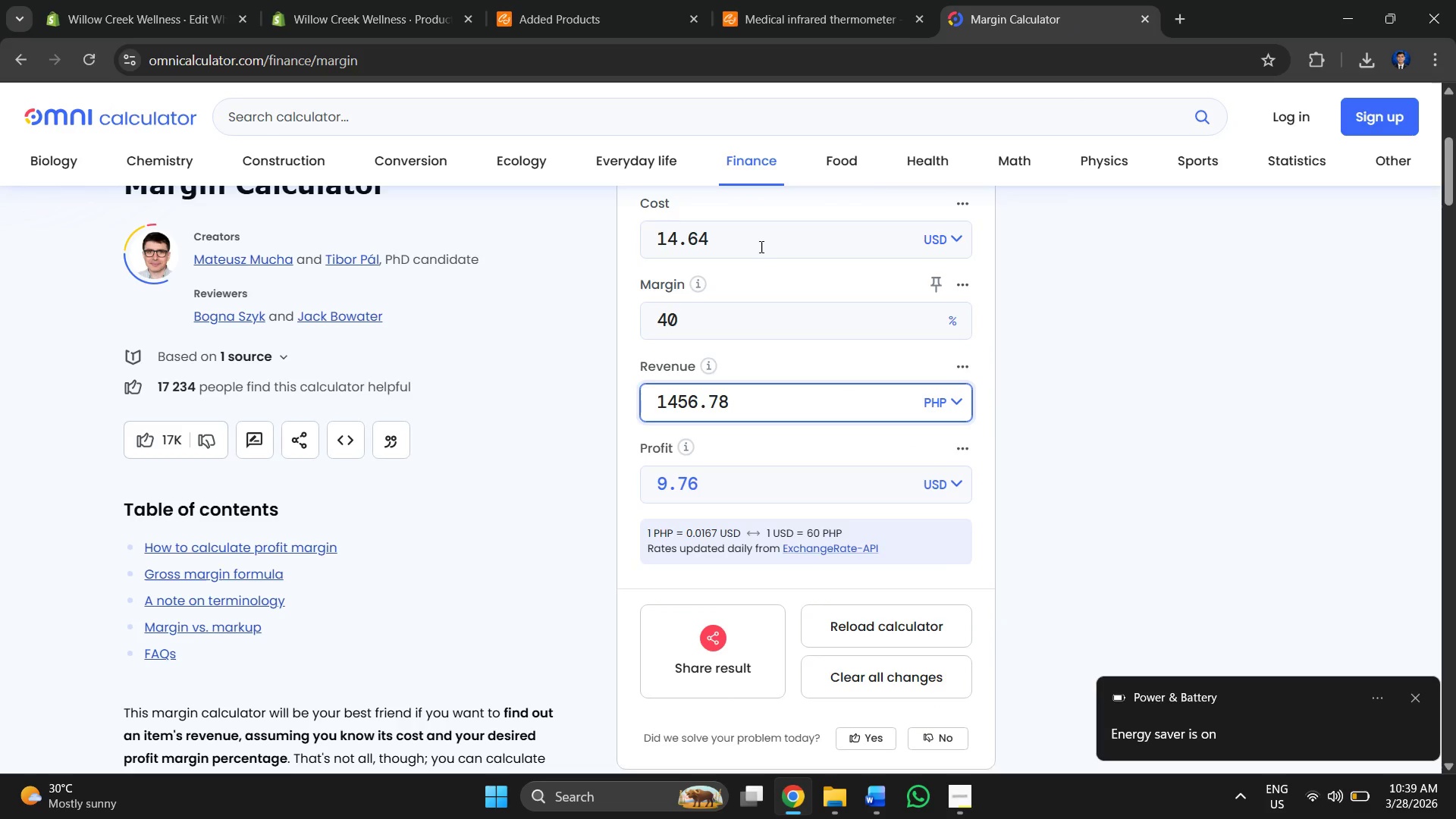 
left_click_drag(start_coordinate=[758, 245], to_coordinate=[634, 234])
 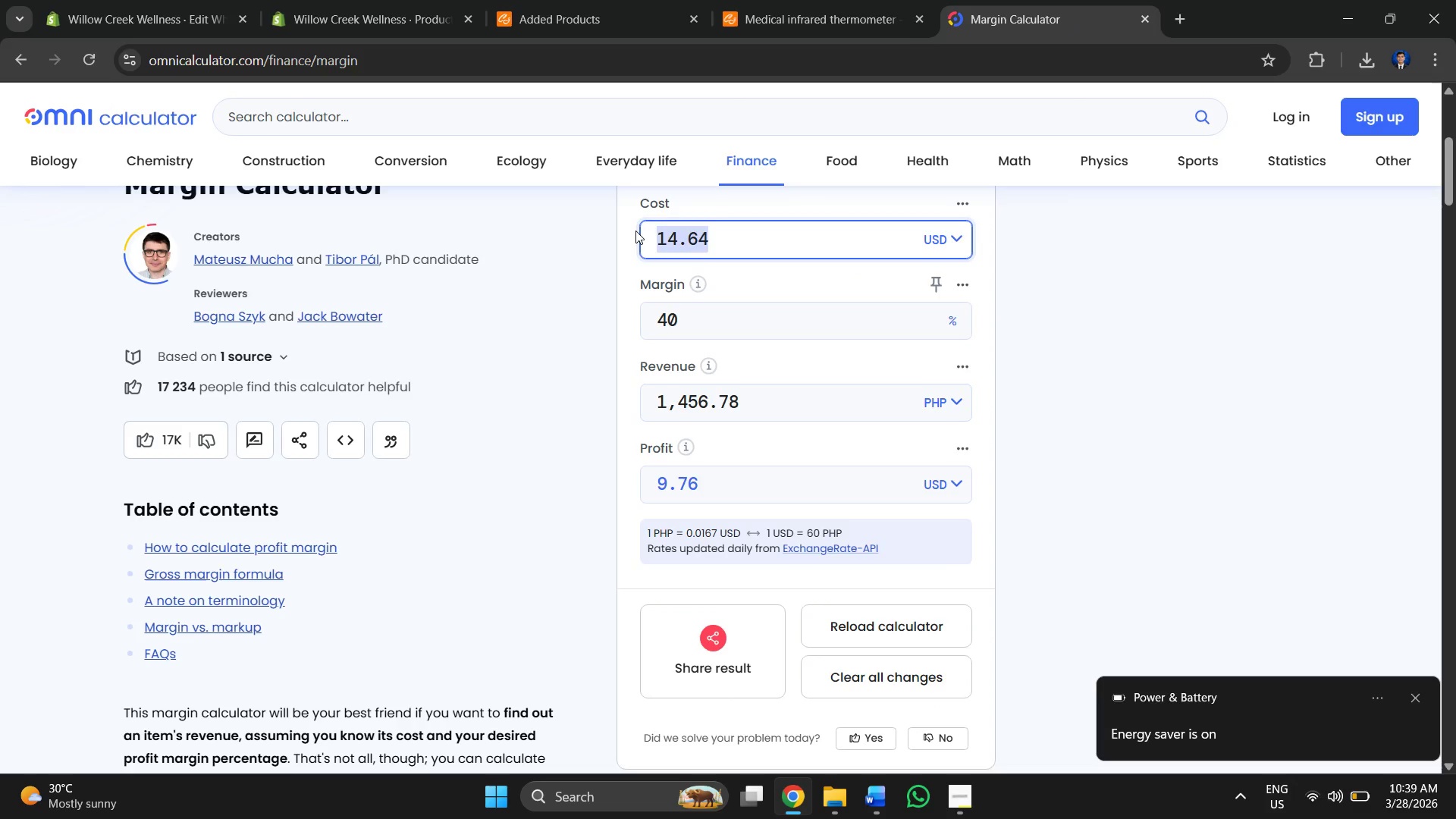 
type(18.19)
 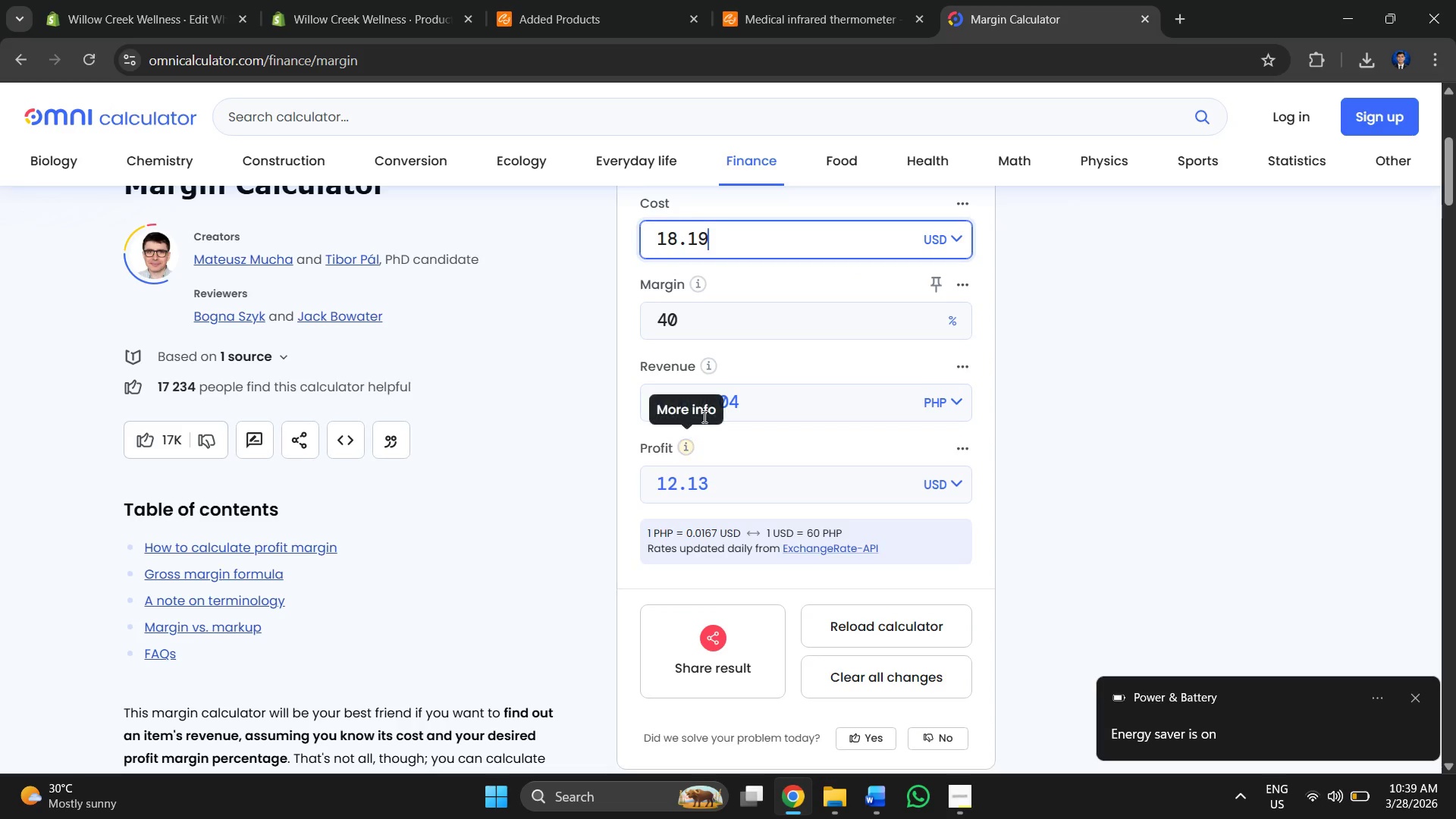 
left_click_drag(start_coordinate=[795, 405], to_coordinate=[617, 406])
 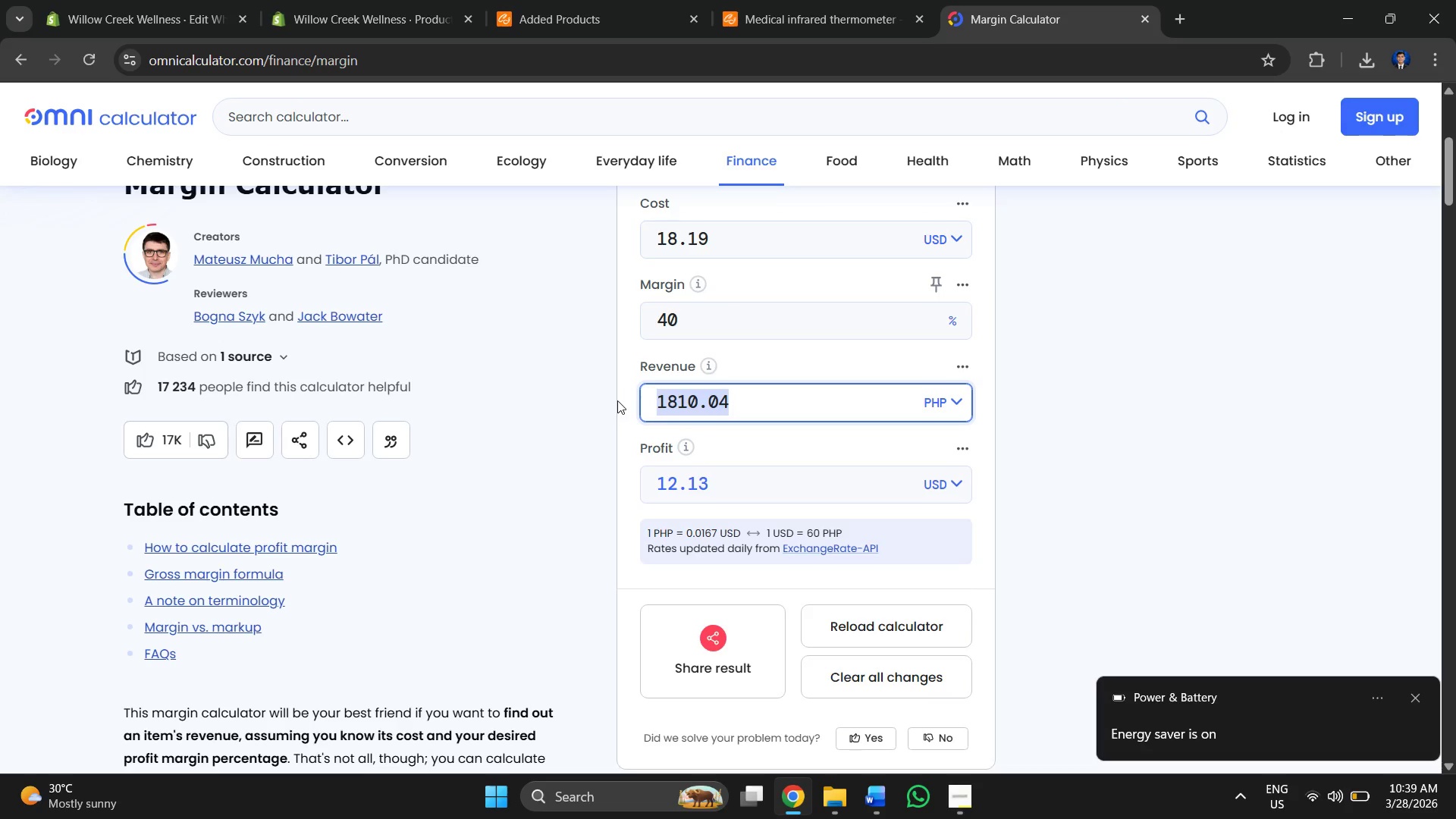 
key(Control+C)
 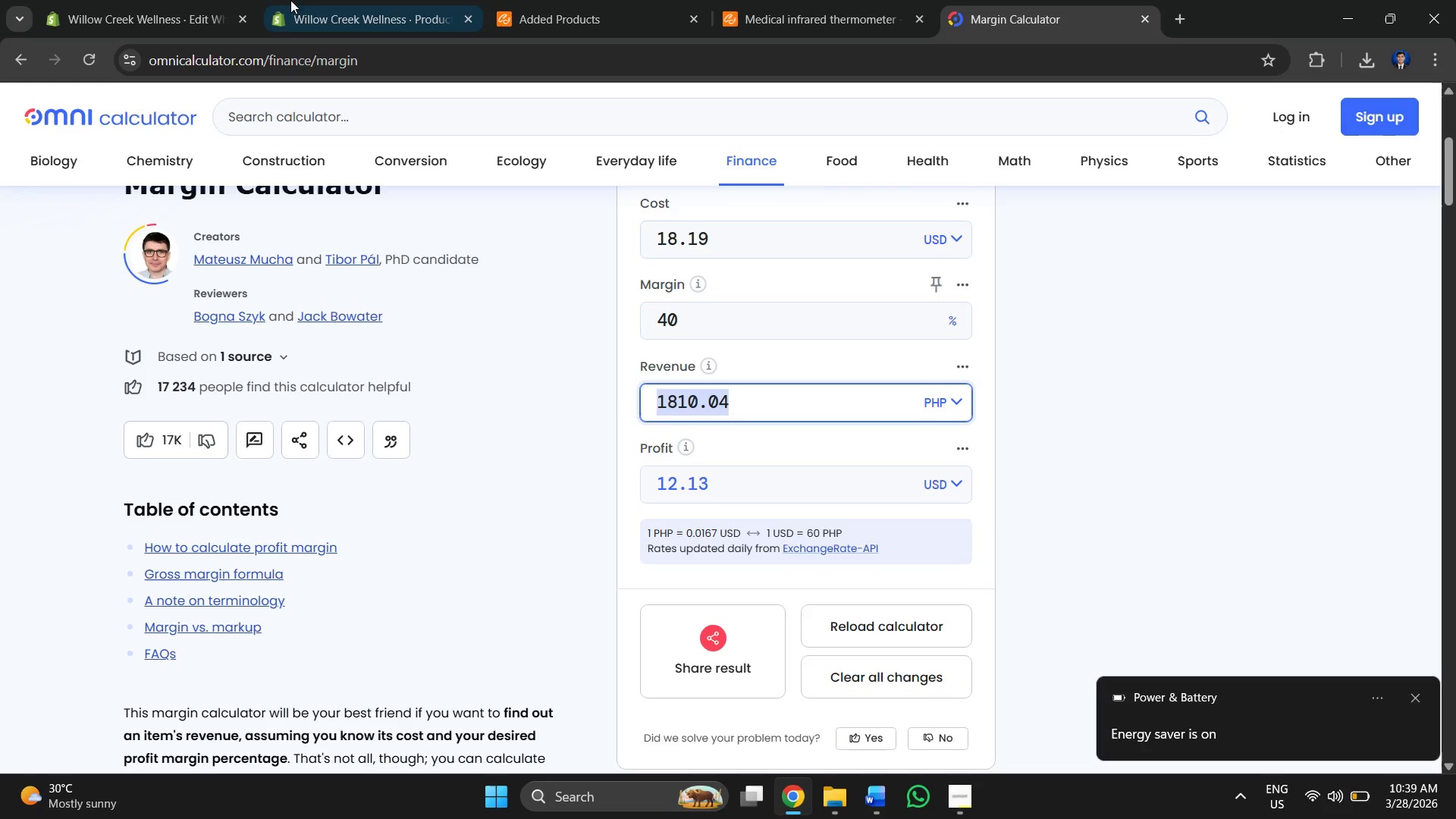 
left_click([290, 0])
 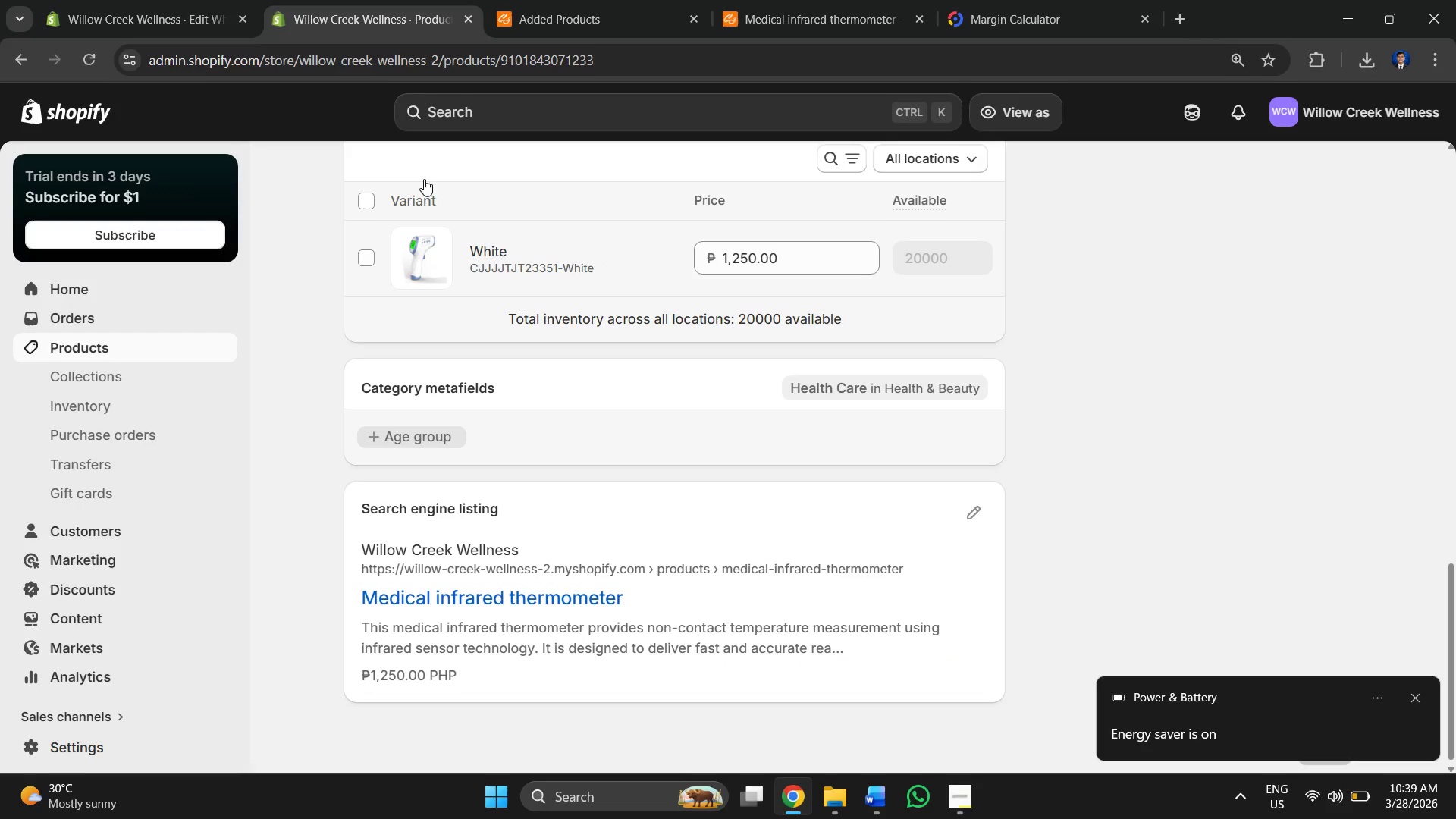 
left_click([150, 0])
 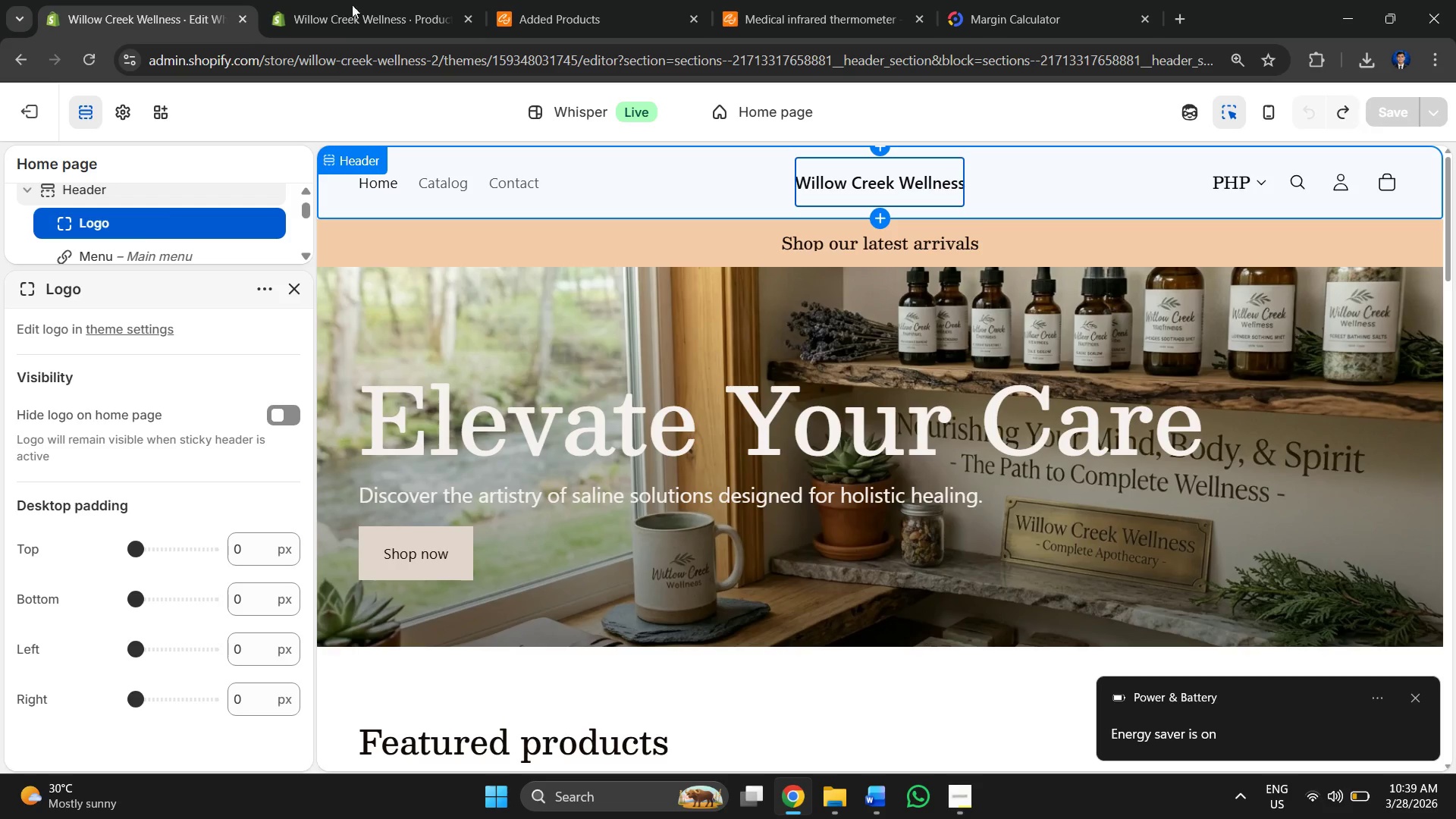 
left_click([337, 0])
 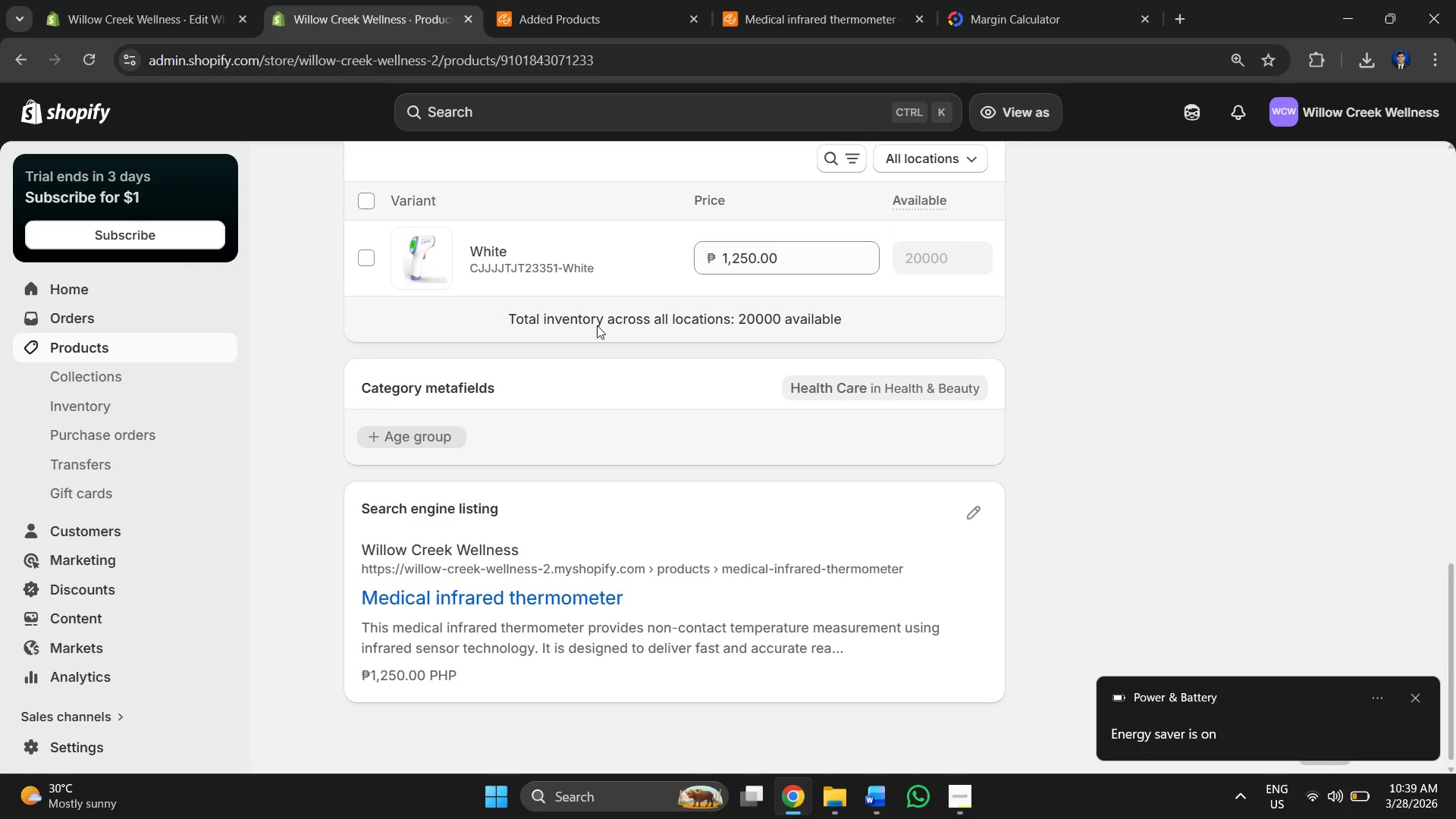 
scroll: coordinate [595, 329], scroll_direction: up, amount: 2.0
 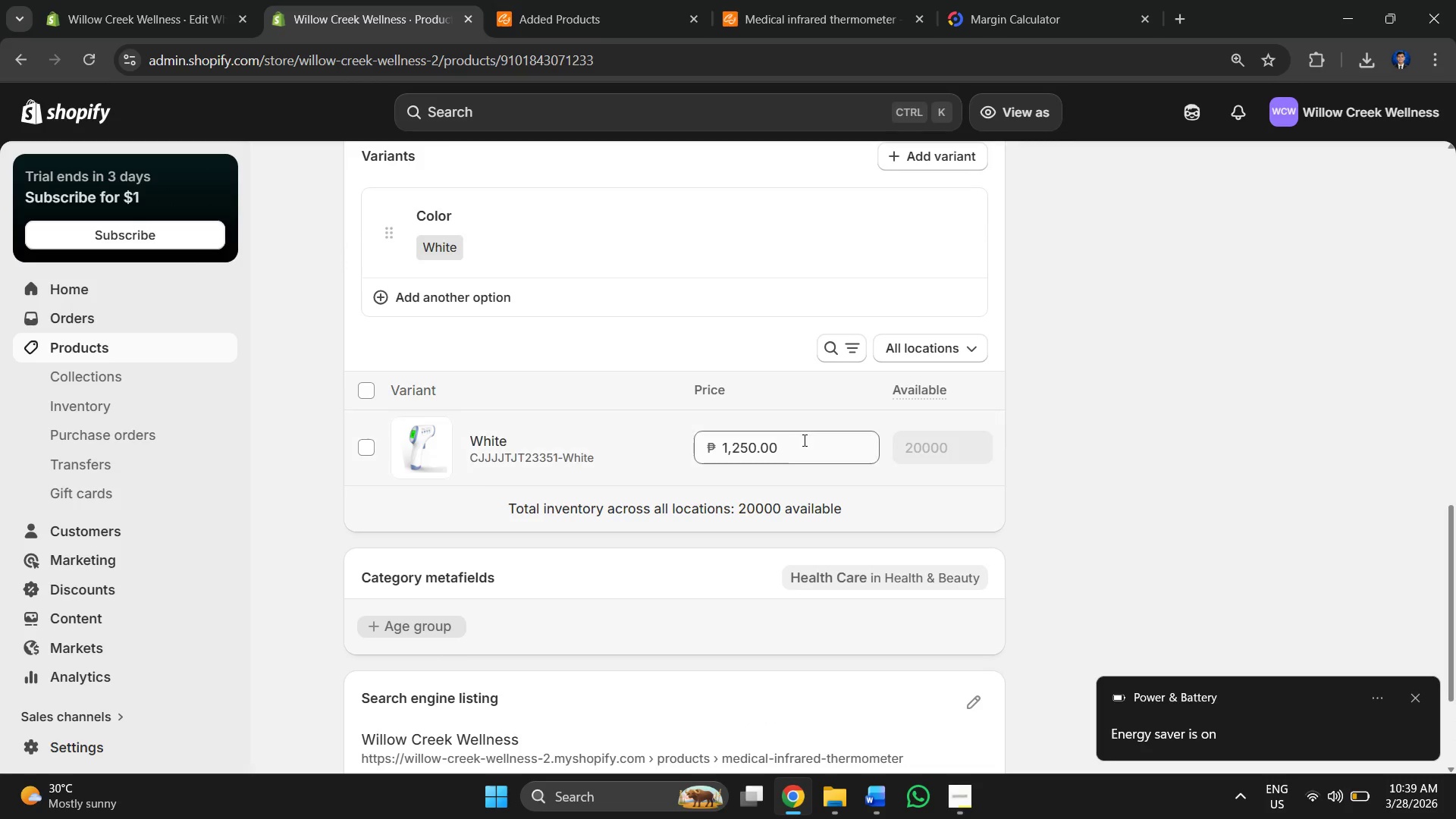 
left_click_drag(start_coordinate=[805, 441], to_coordinate=[695, 440])
 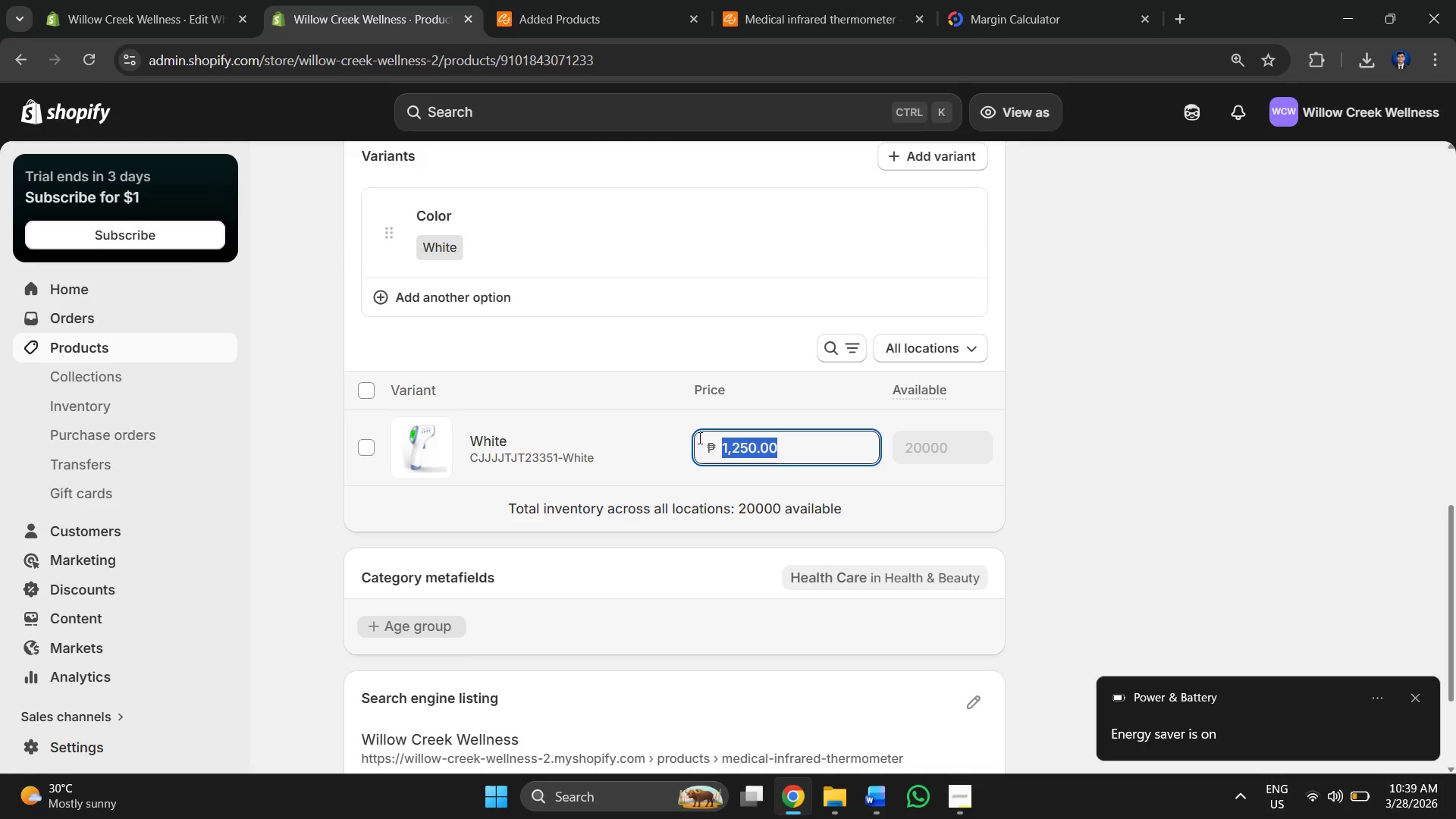 
key(Control+V)
 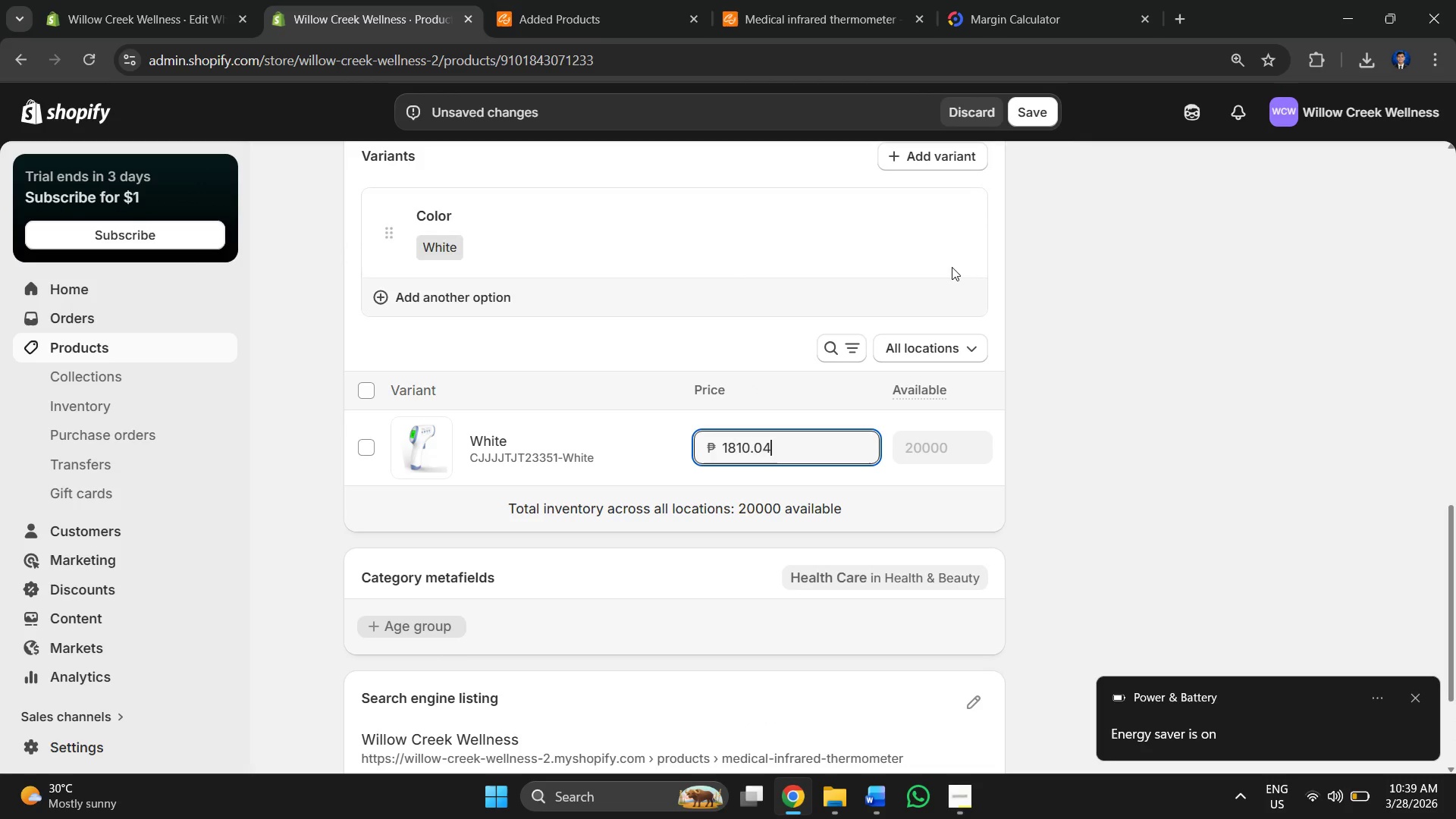 
left_click([1022, 113])
 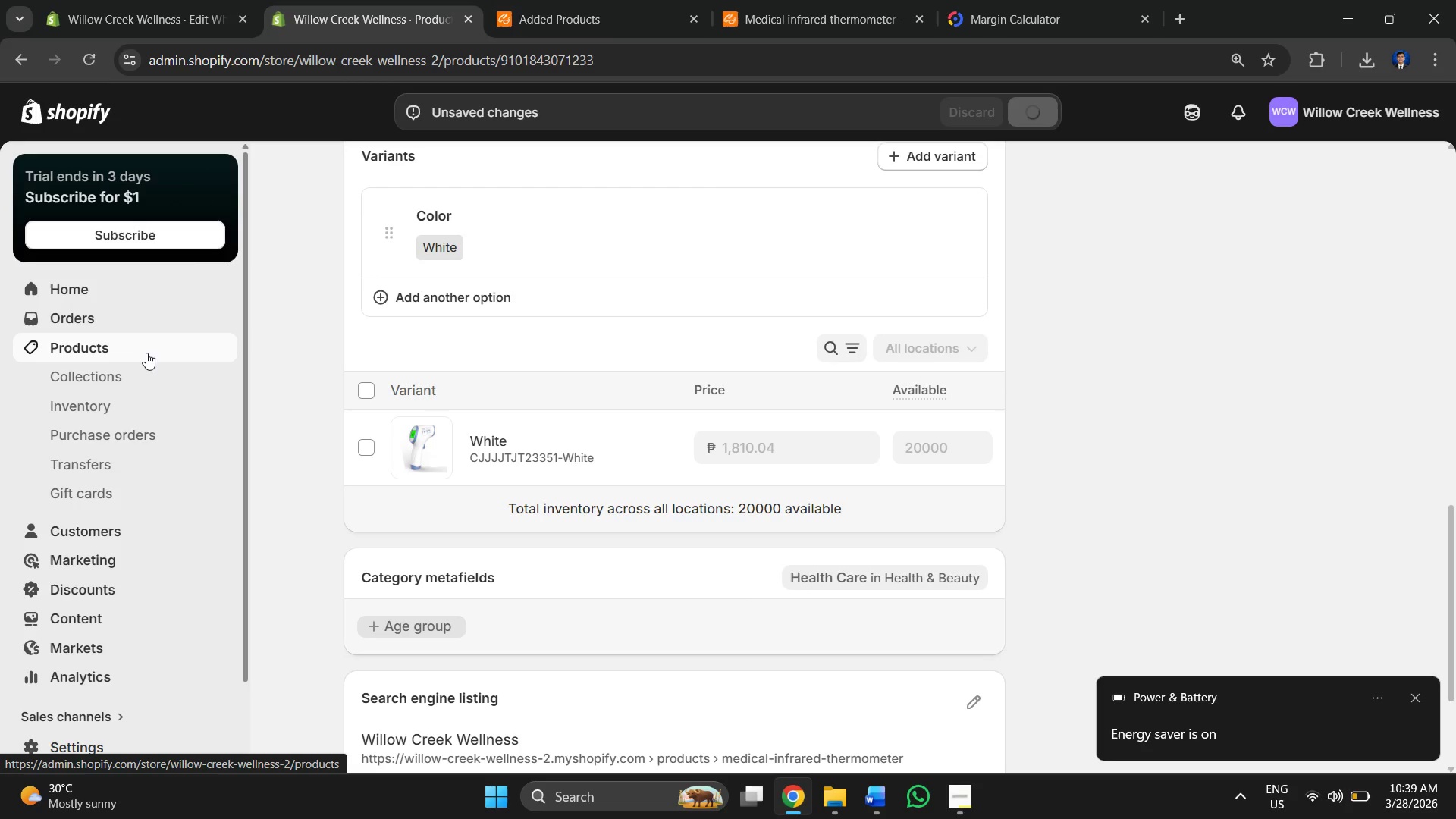 
left_click([146, 353])
 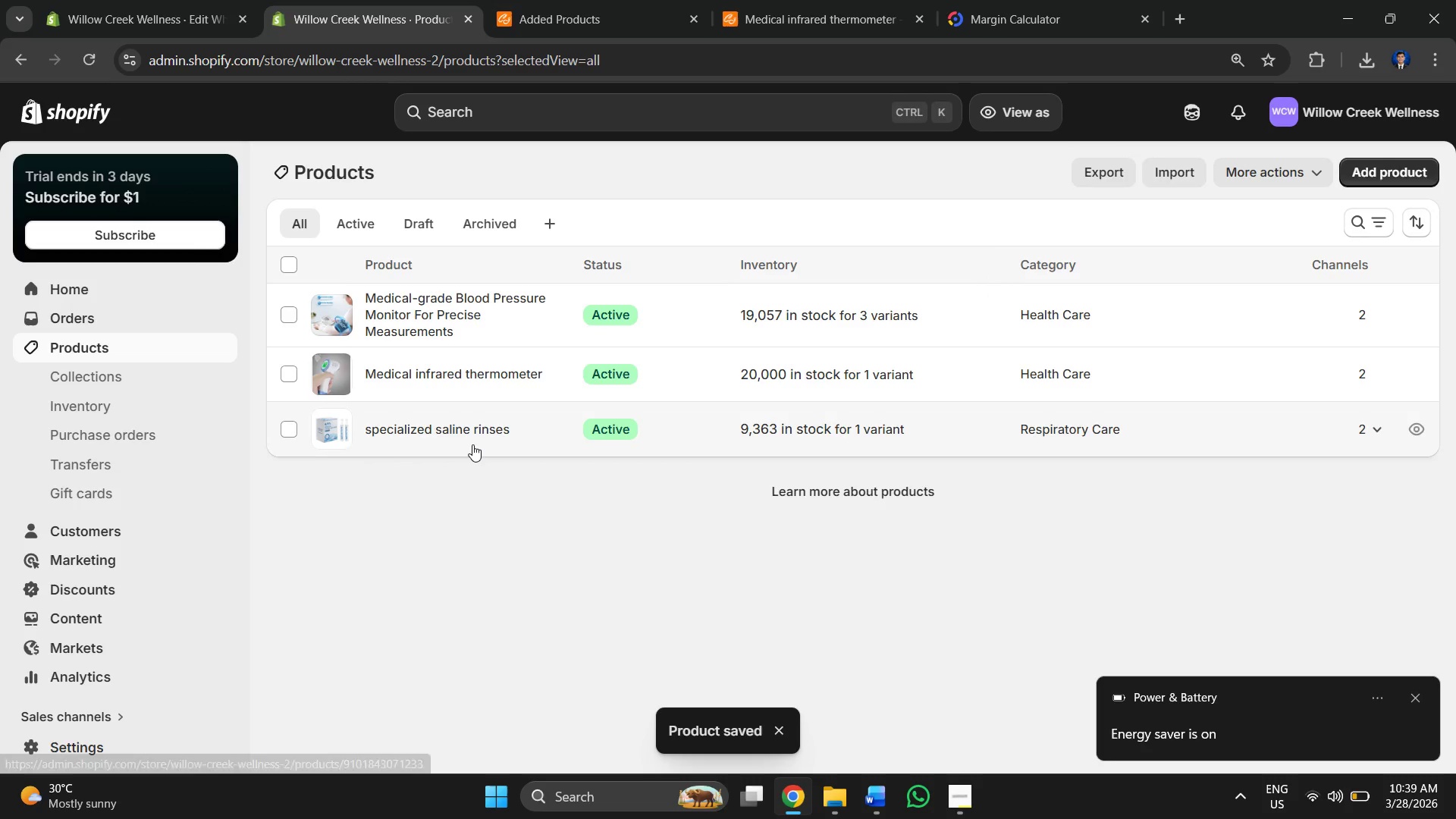 
left_click([472, 430])
 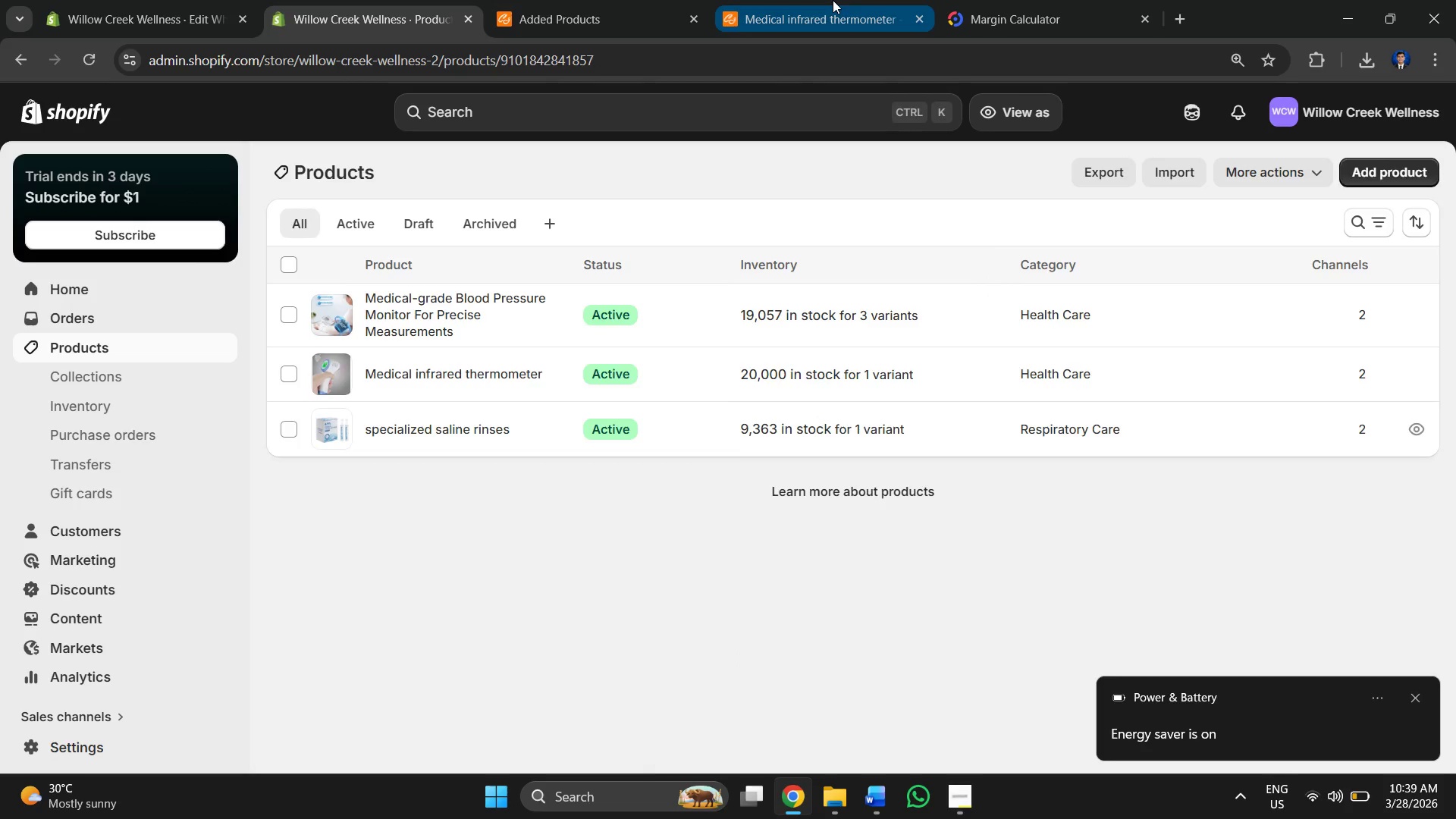 
left_click([833, 0])
 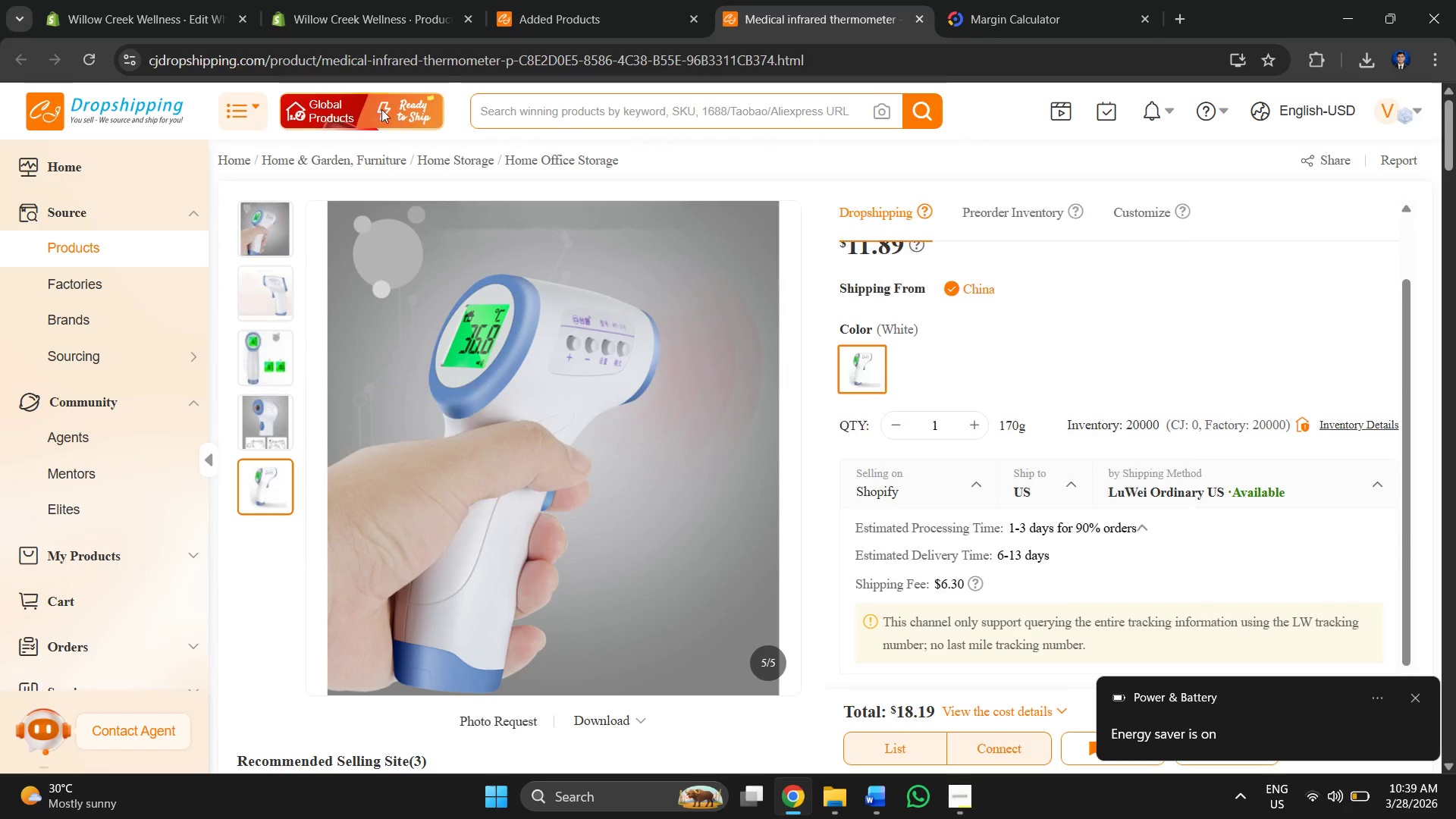 
left_click([596, 0])
 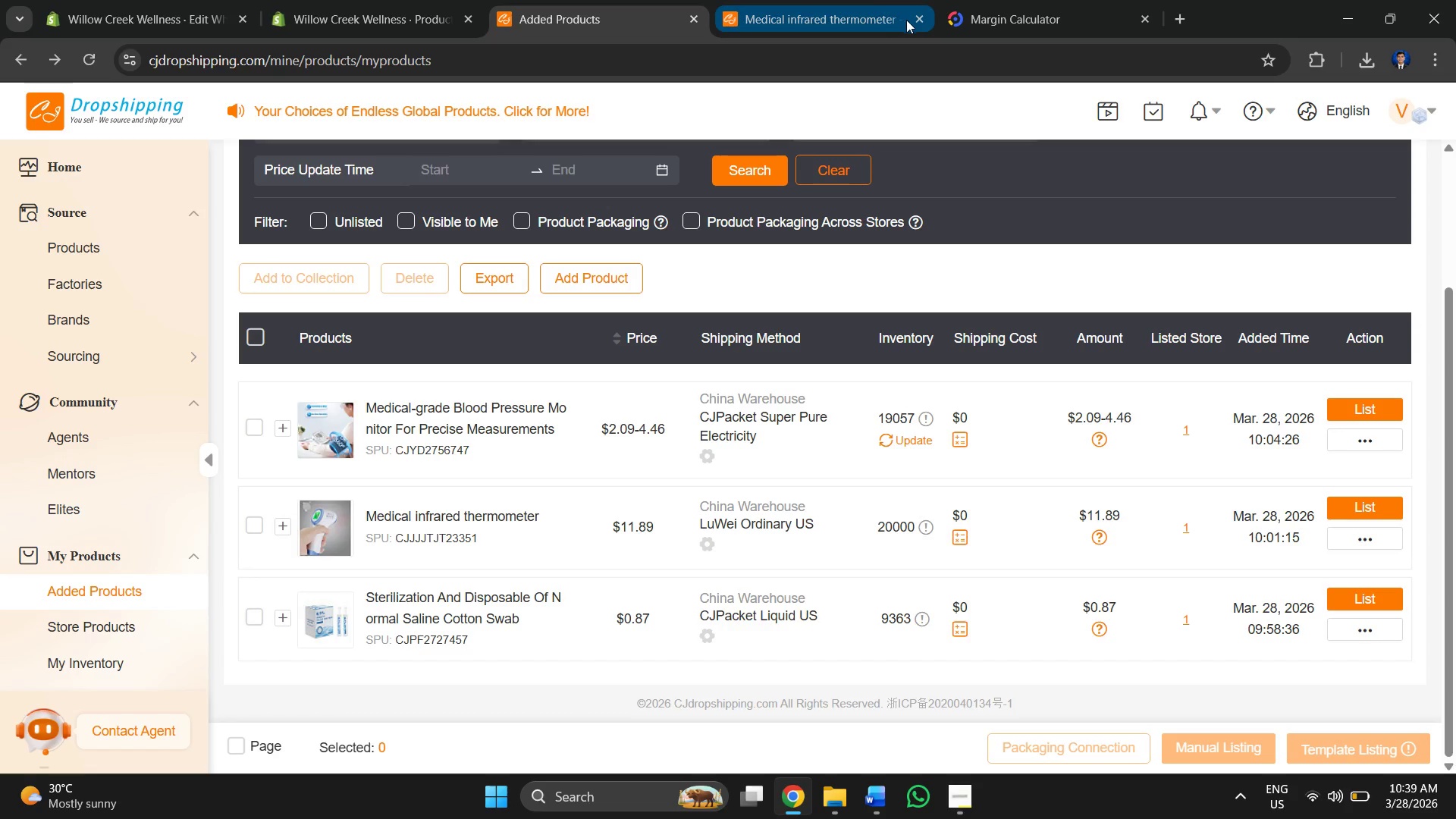 
left_click([920, 21])
 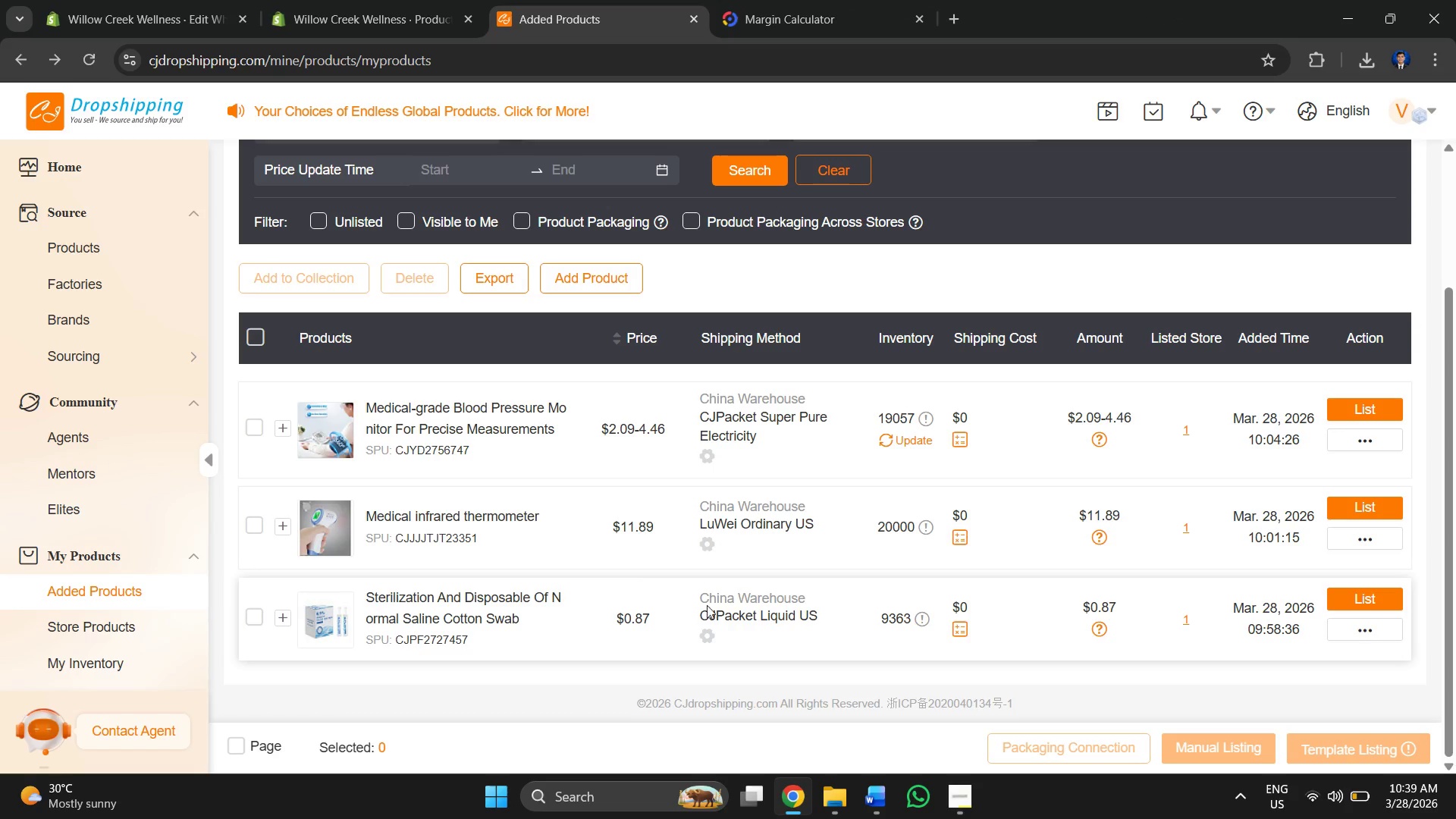 
left_click([717, 613])
 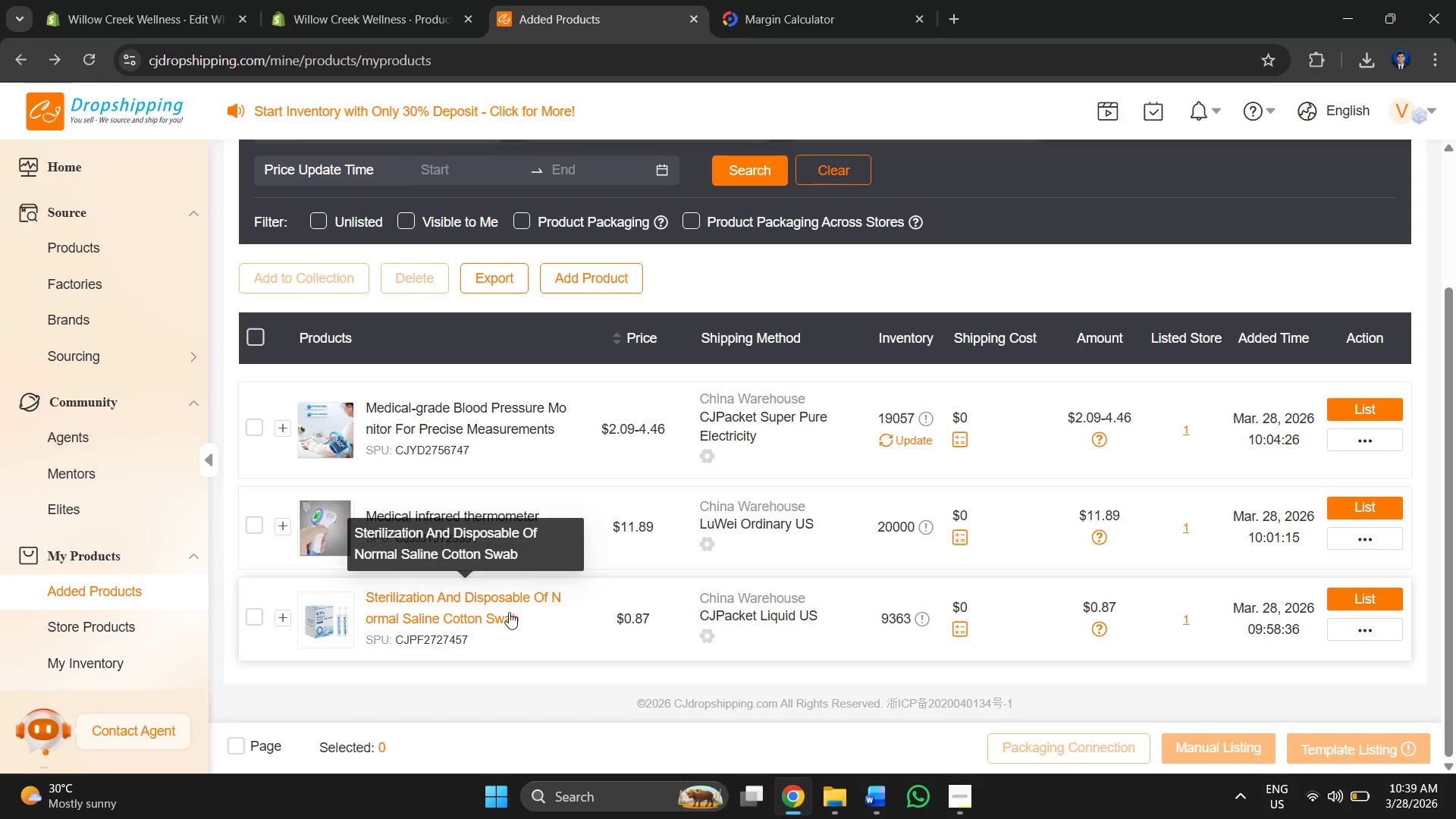 
left_click([503, 613])
 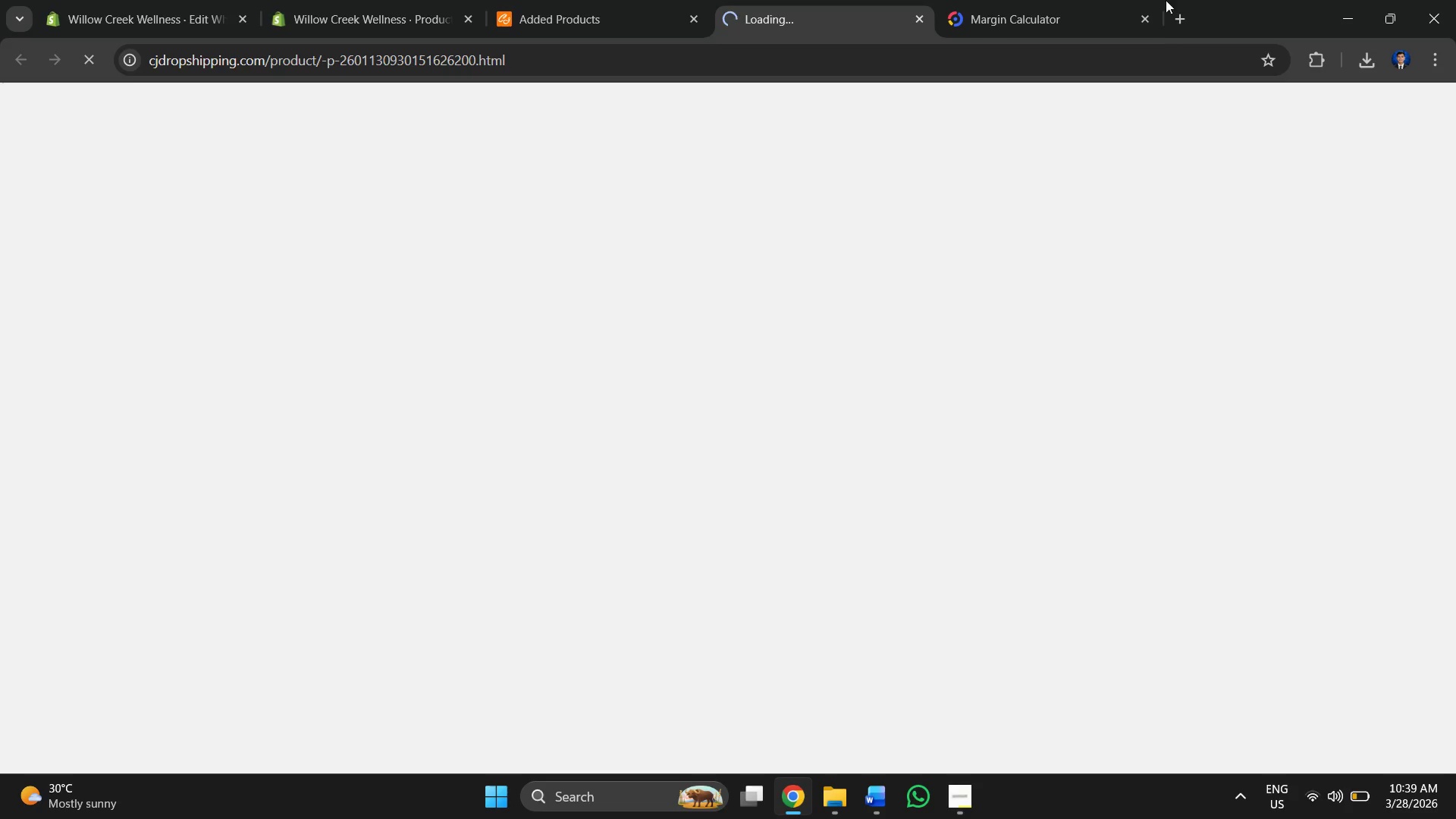 
left_click([1045, 0])
 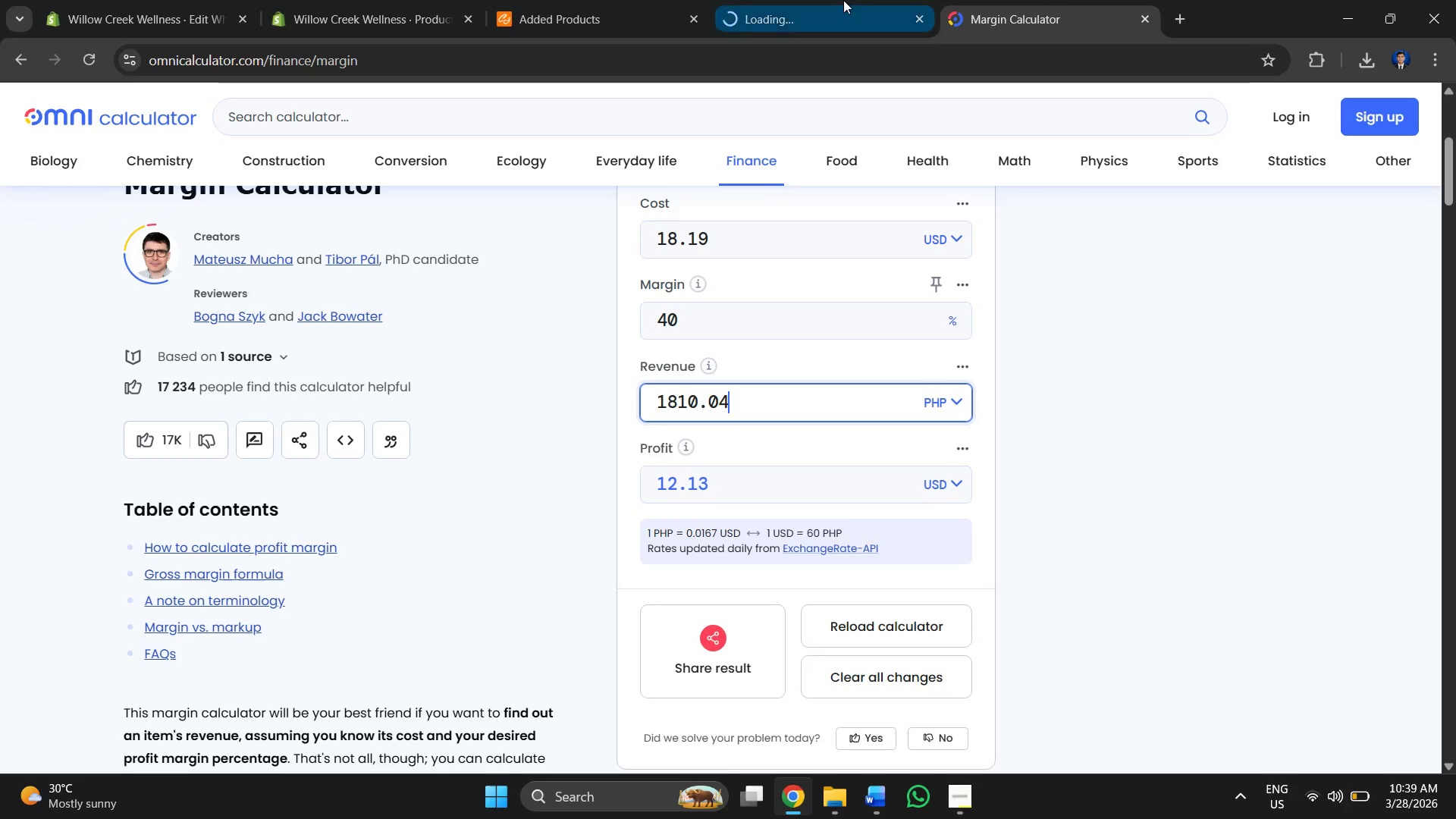 
left_click([837, 0])
 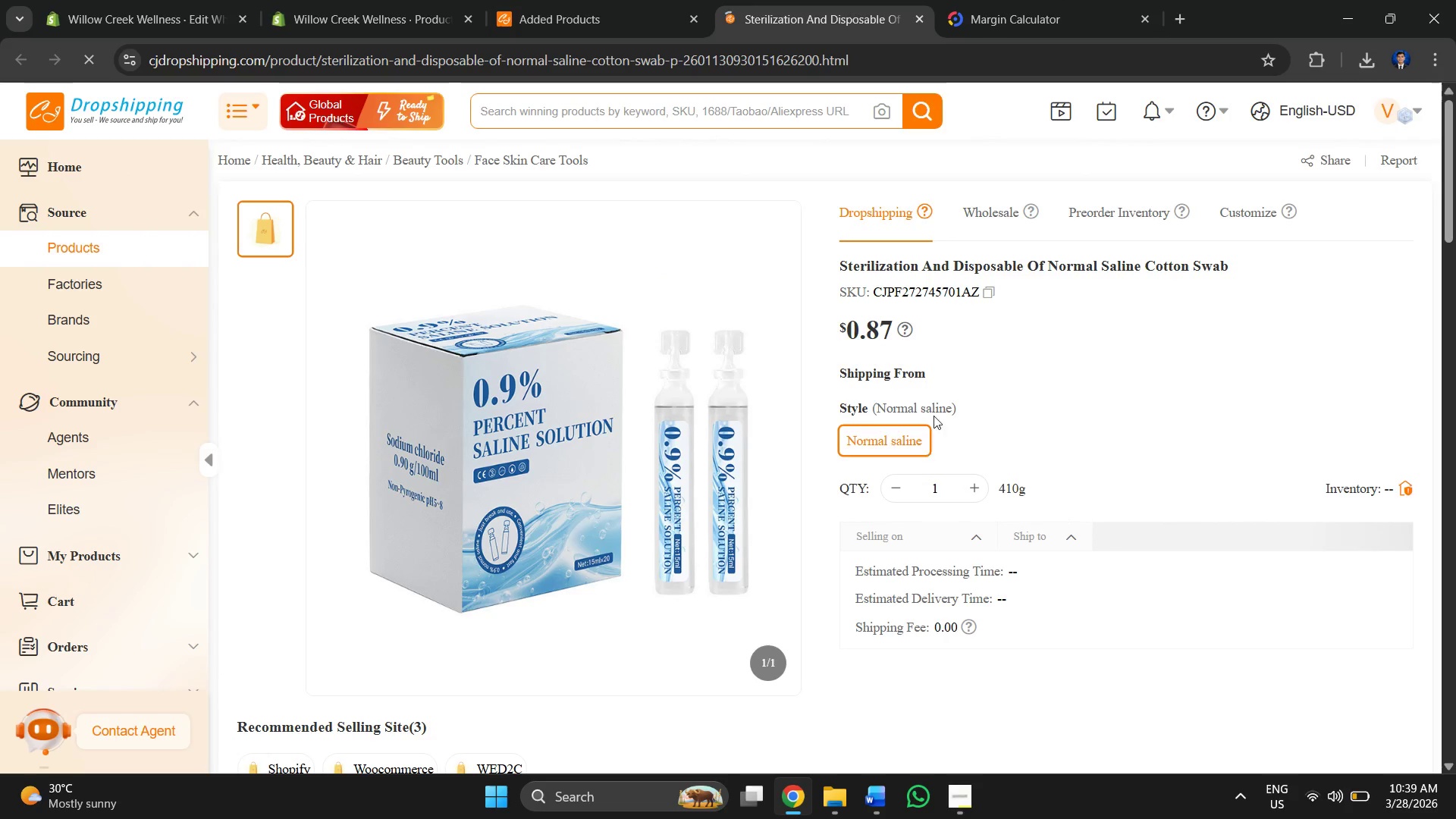 
scroll: coordinate [887, 481], scroll_direction: down, amount: 4.0
 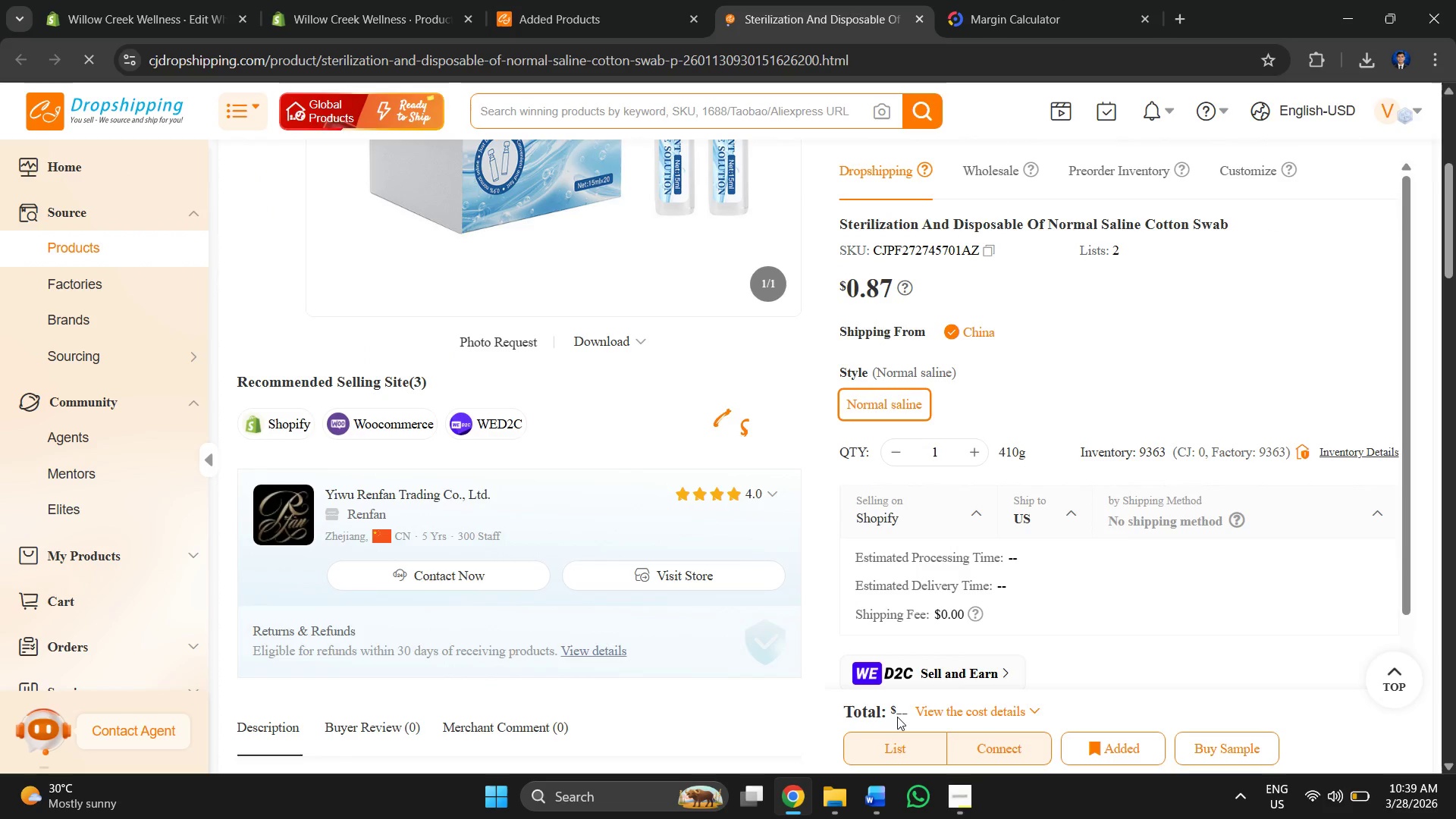 
left_click_drag(start_coordinate=[896, 714], to_coordinate=[945, 707])
 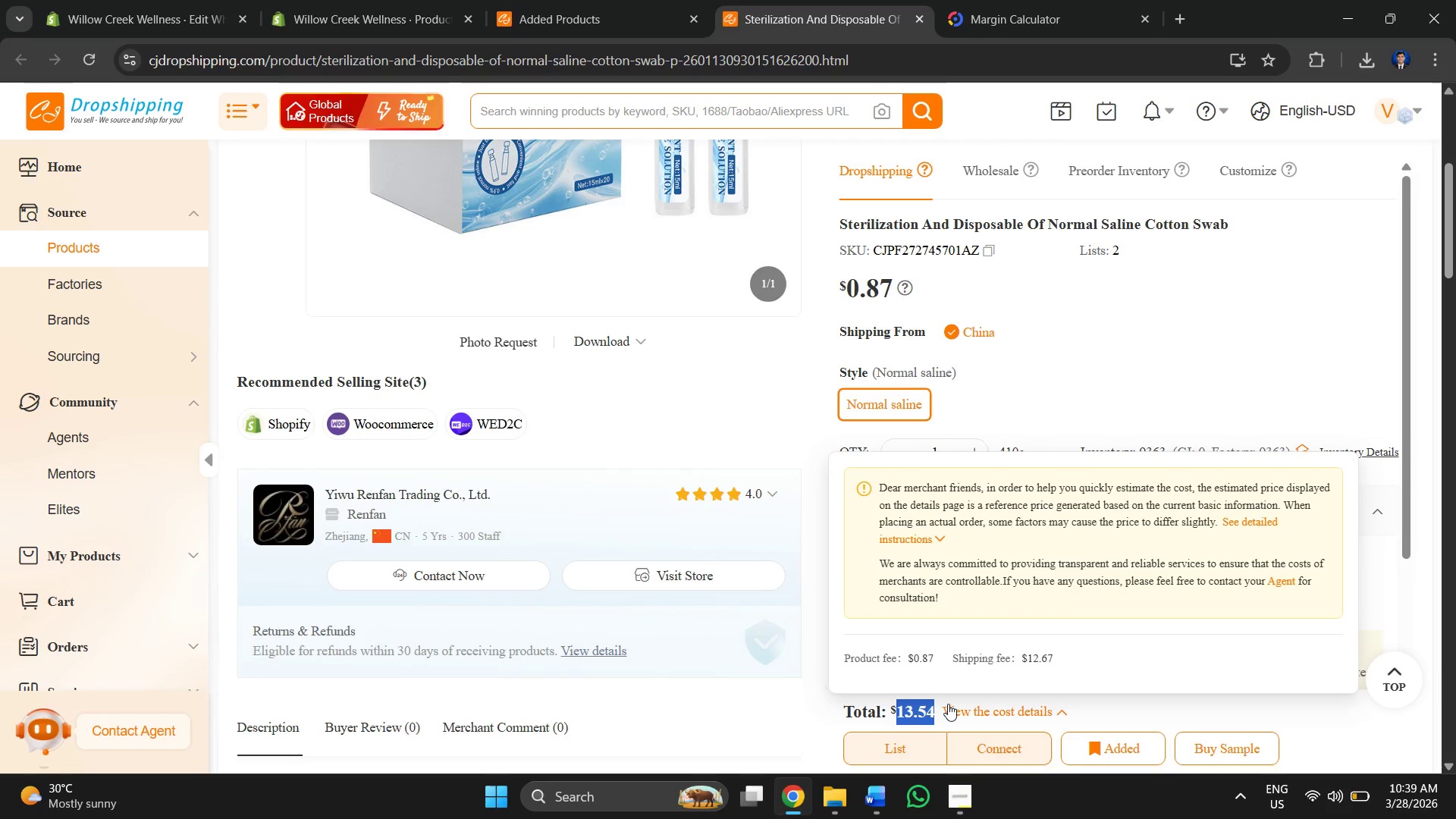 
key(Control+C)
 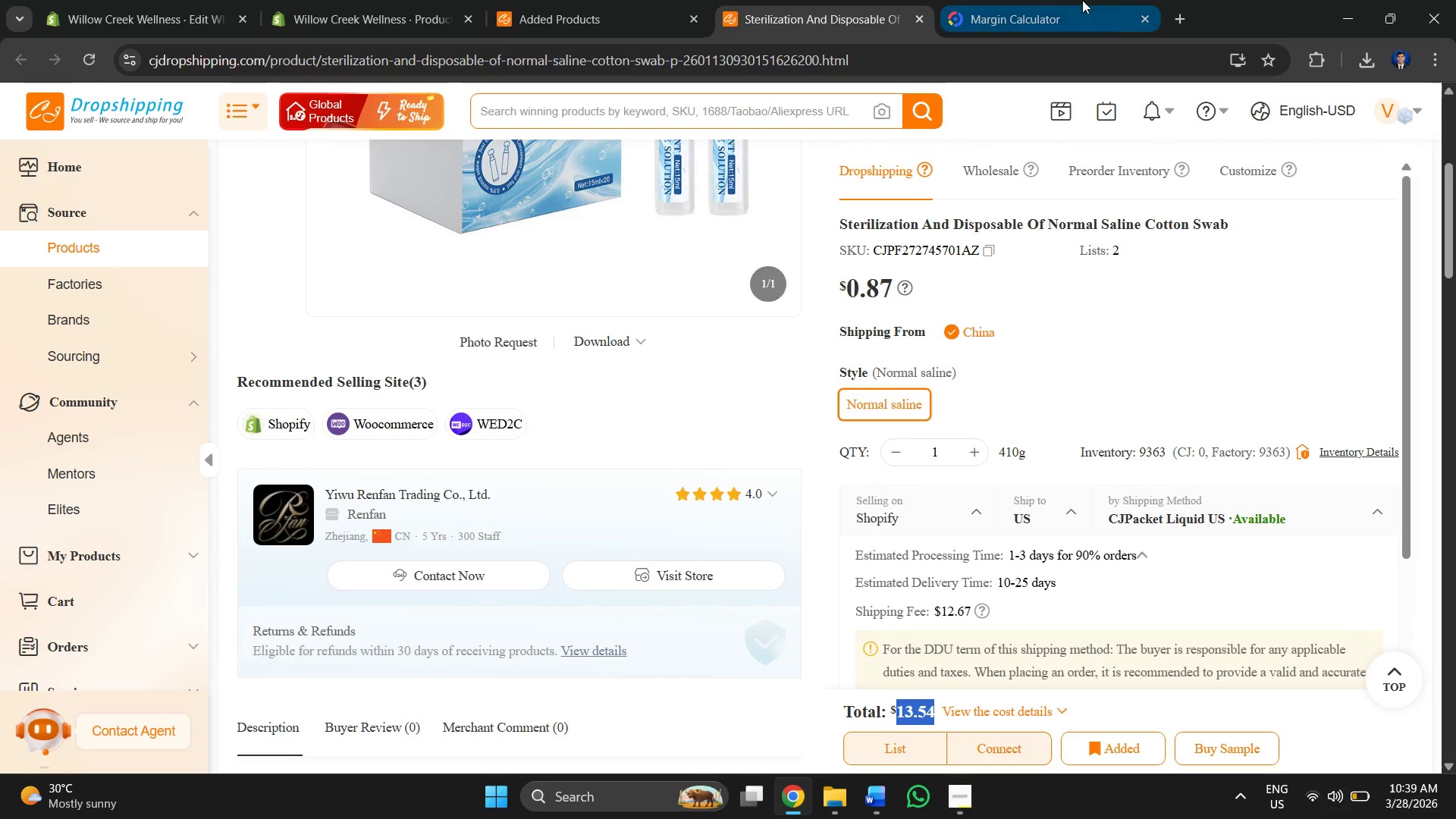 
left_click([1059, 0])
 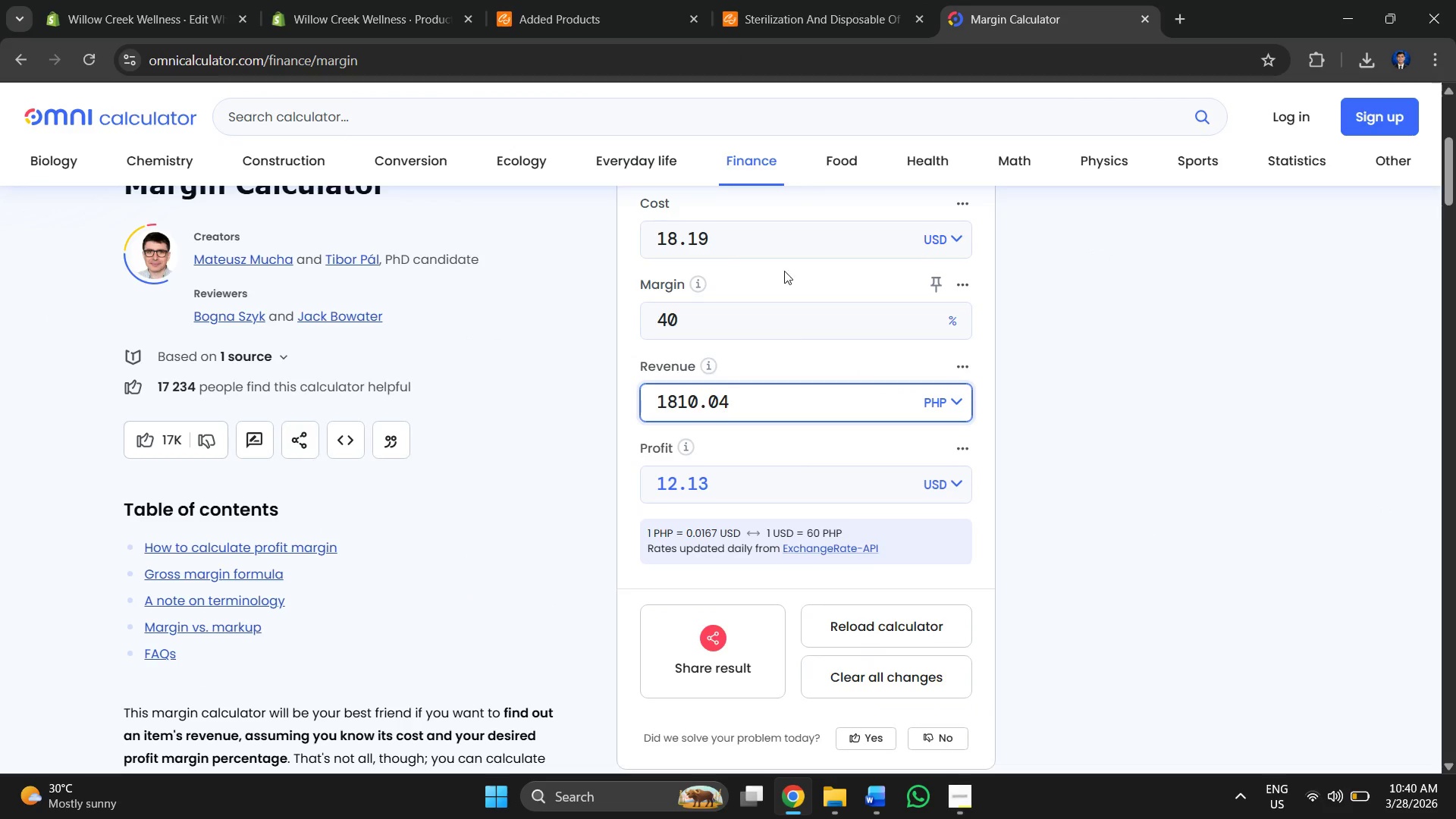 
left_click_drag(start_coordinate=[785, 237], to_coordinate=[601, 230])
 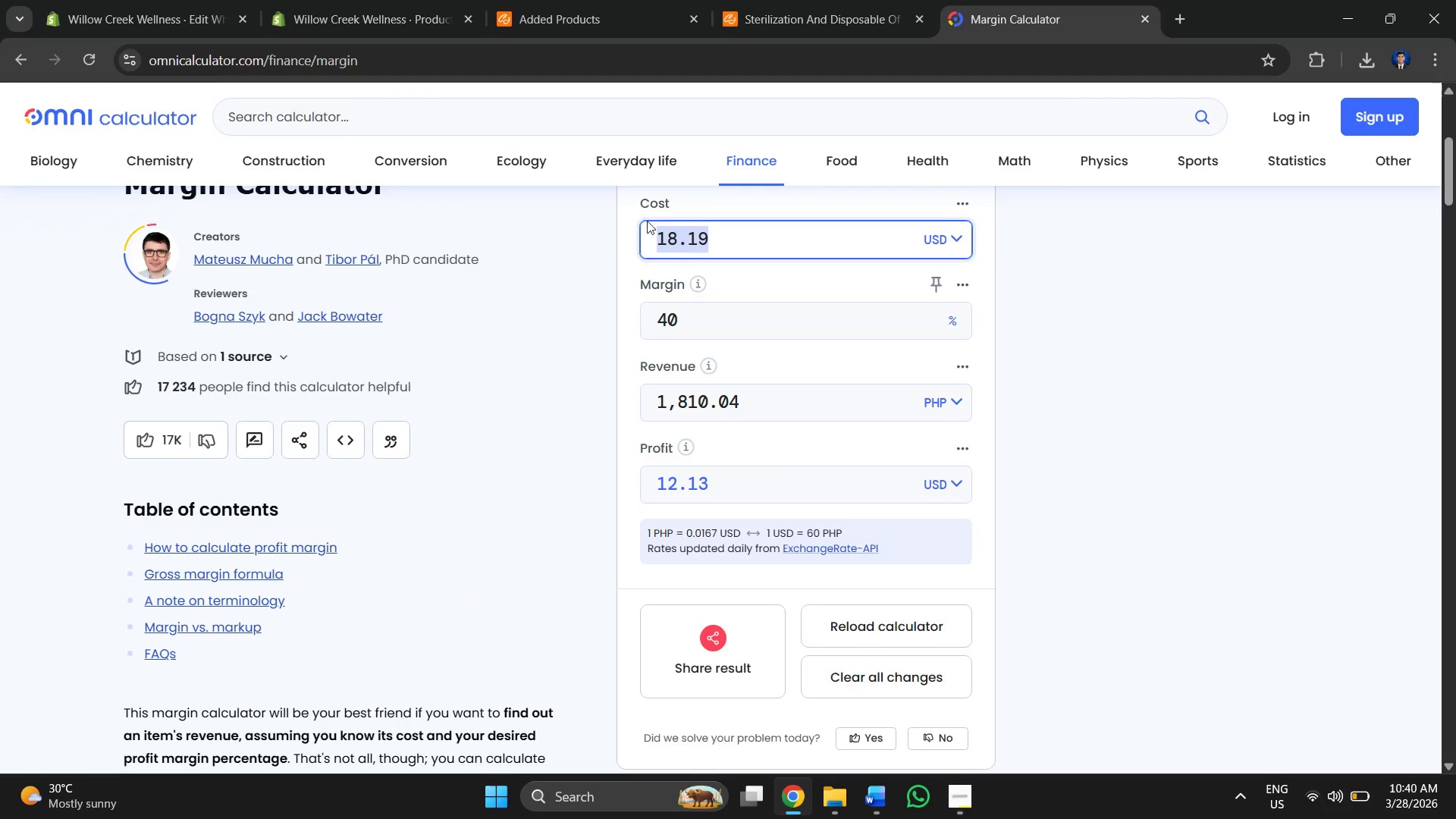 
key(Control+V)
 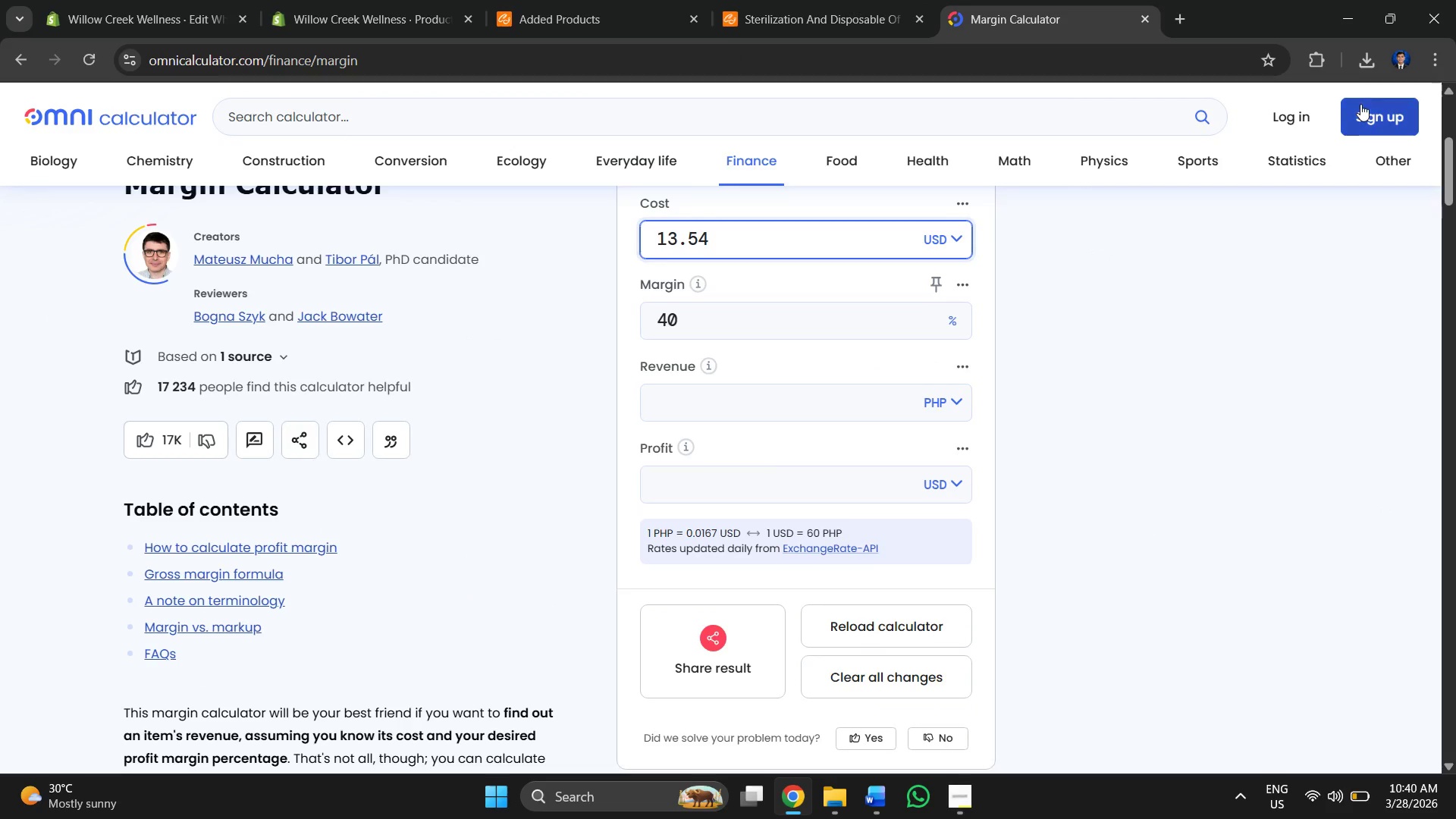 
left_click([747, 400])
 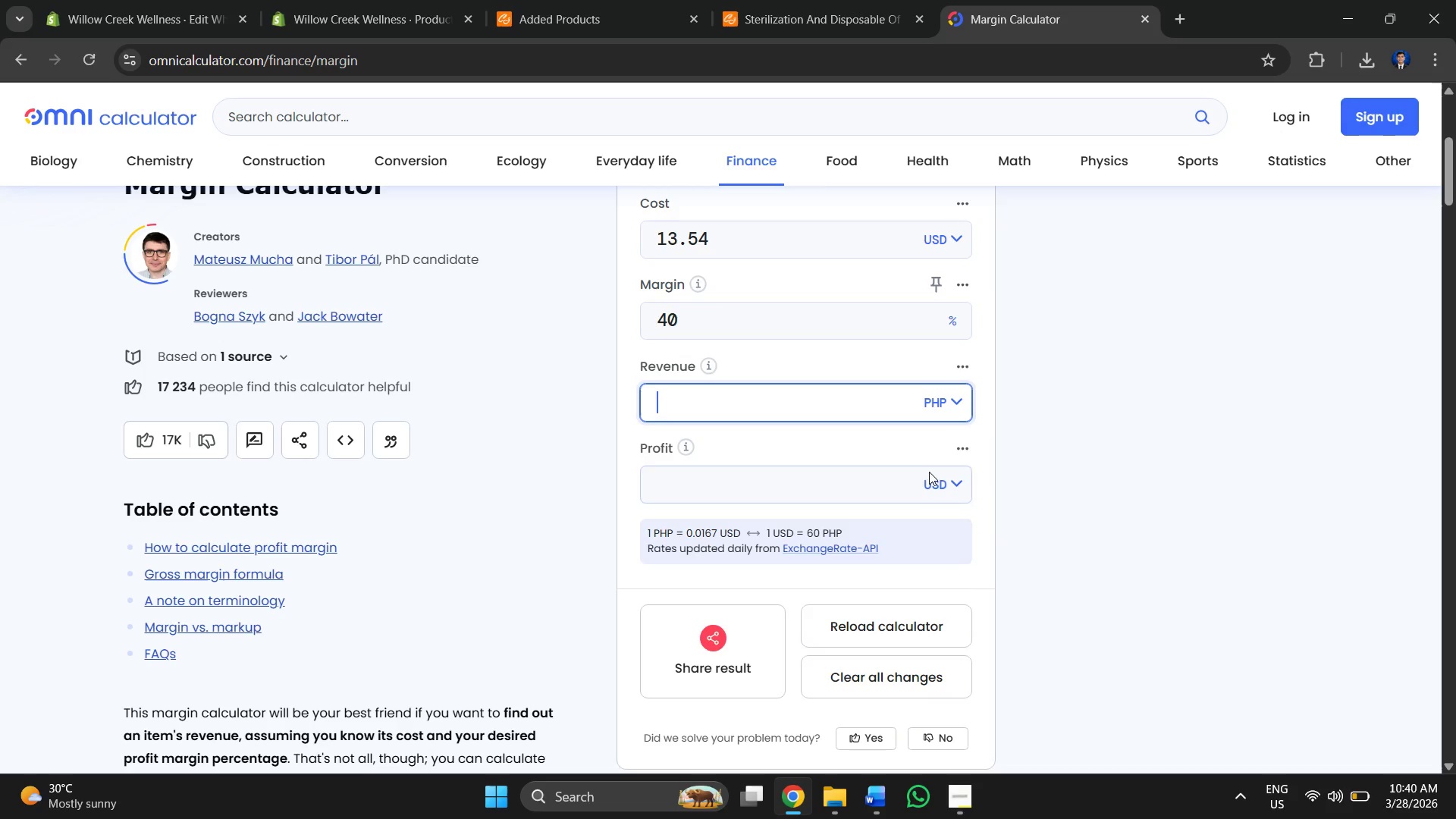 
left_click([1120, 419])
 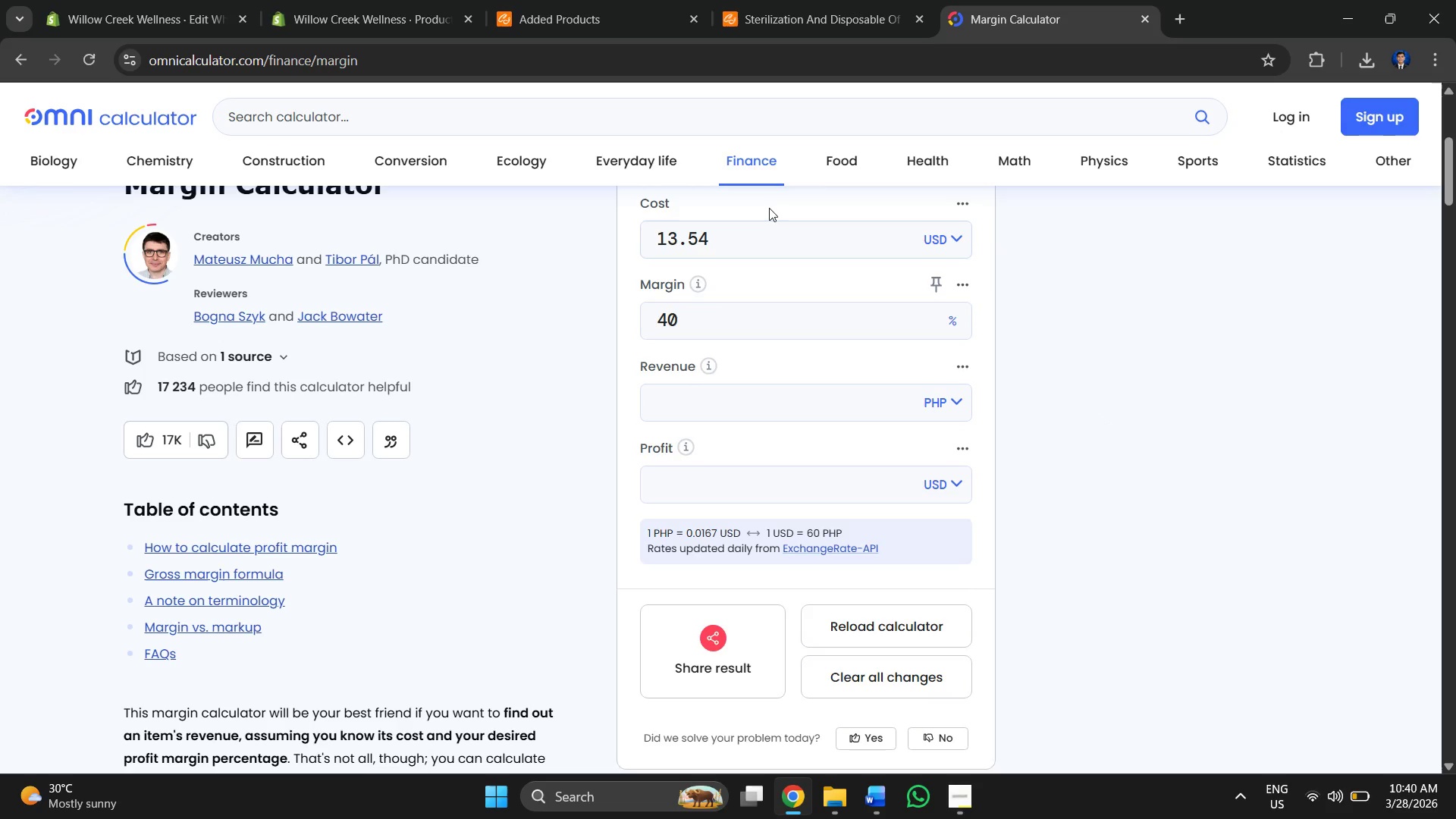 
double_click([777, 240])
 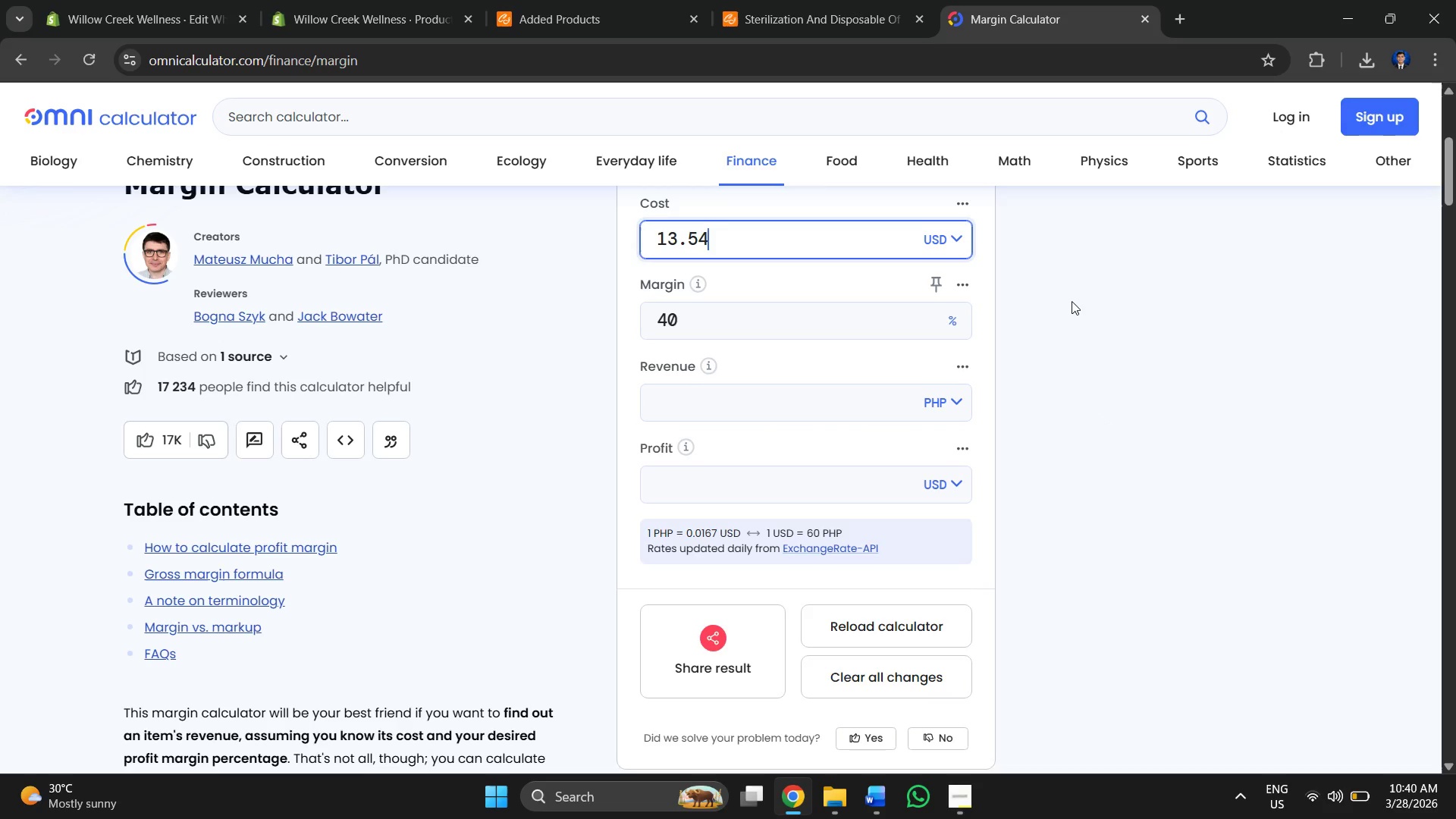 
key(Enter)
 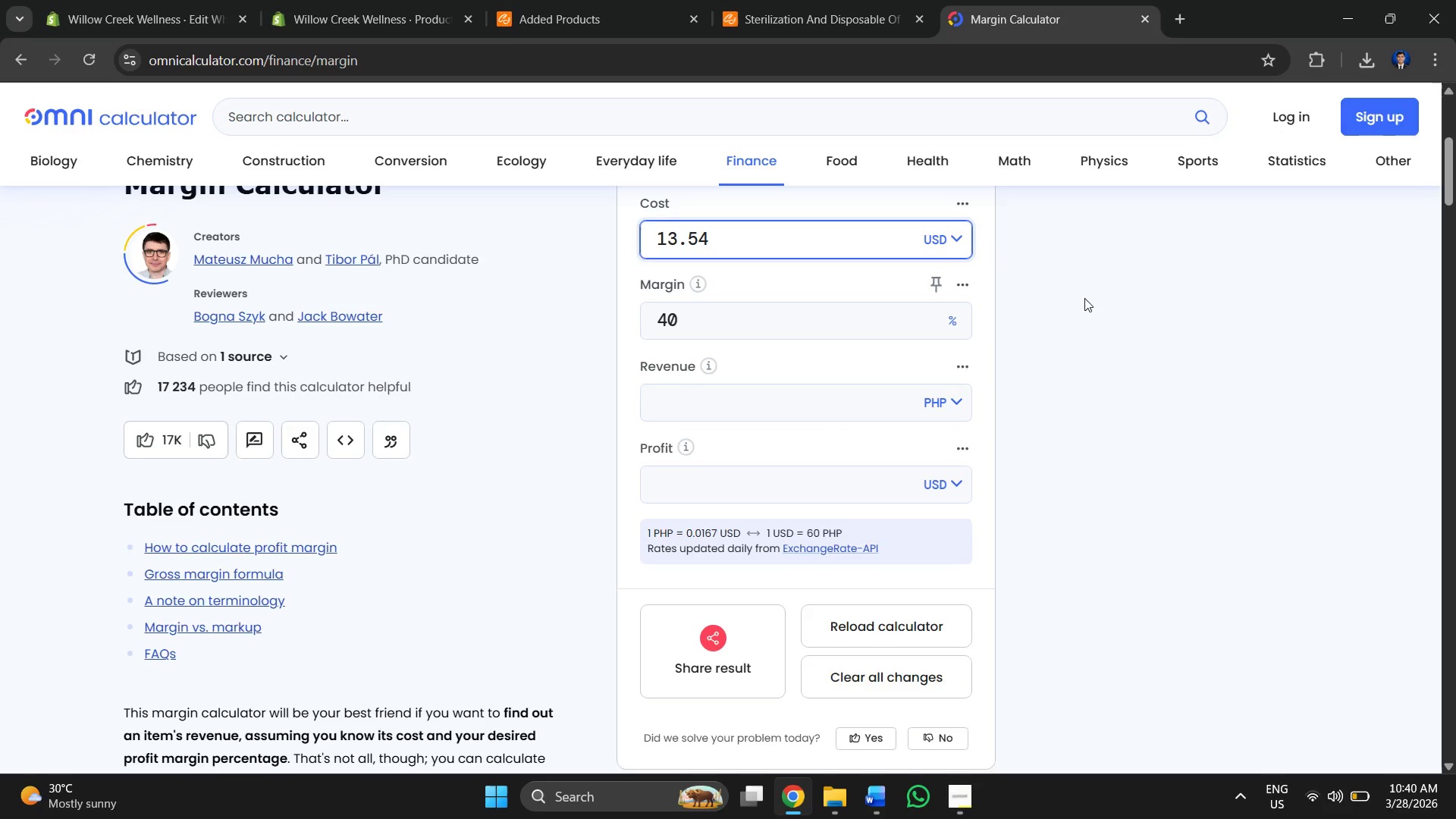 
scroll: coordinate [1086, 297], scroll_direction: up, amount: 2.0
 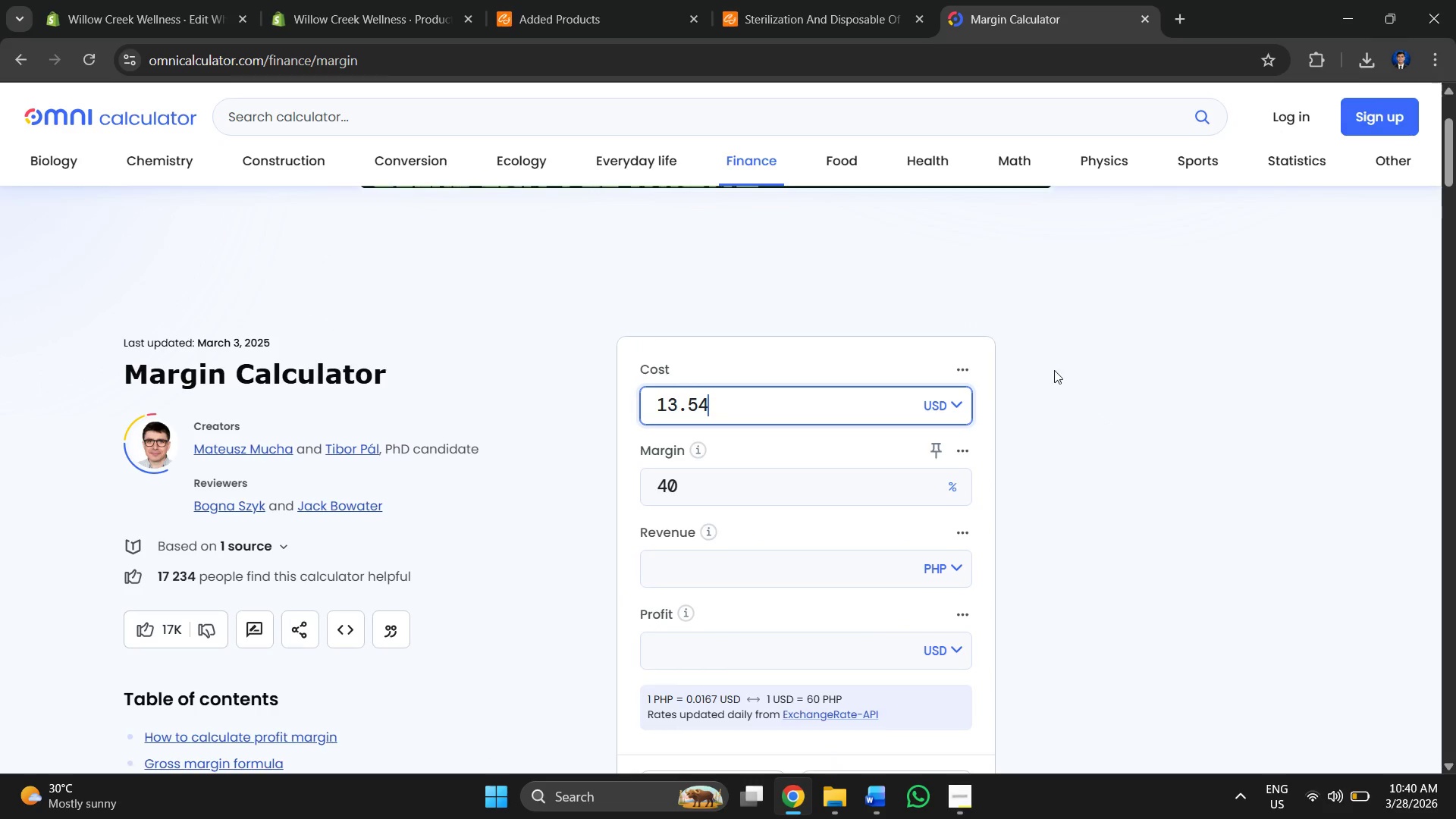 
scroll: coordinate [1033, 413], scroll_direction: none, amount: 0.0
 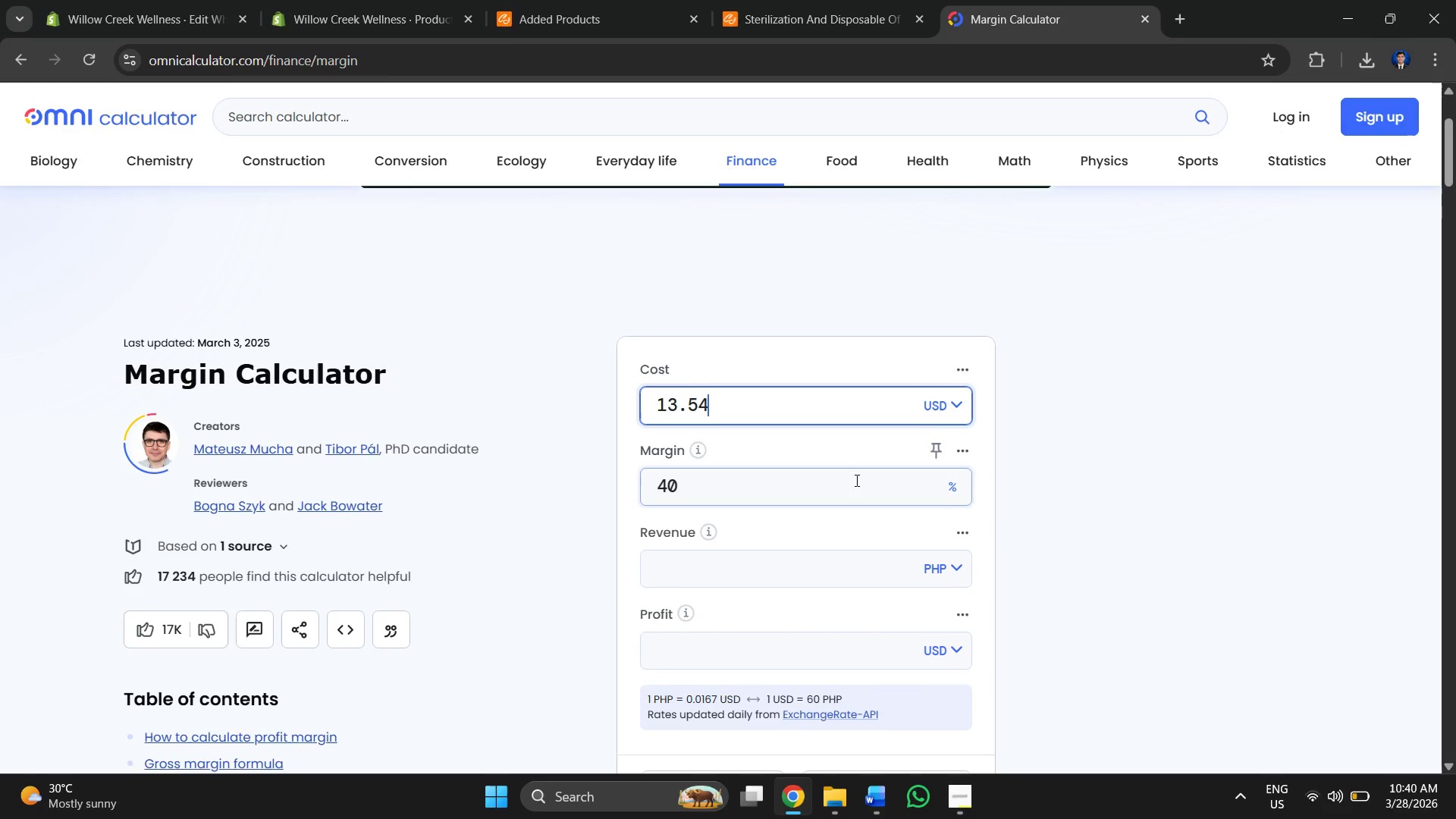 
scroll: coordinate [921, 644], scroll_direction: down, amount: 1.0
 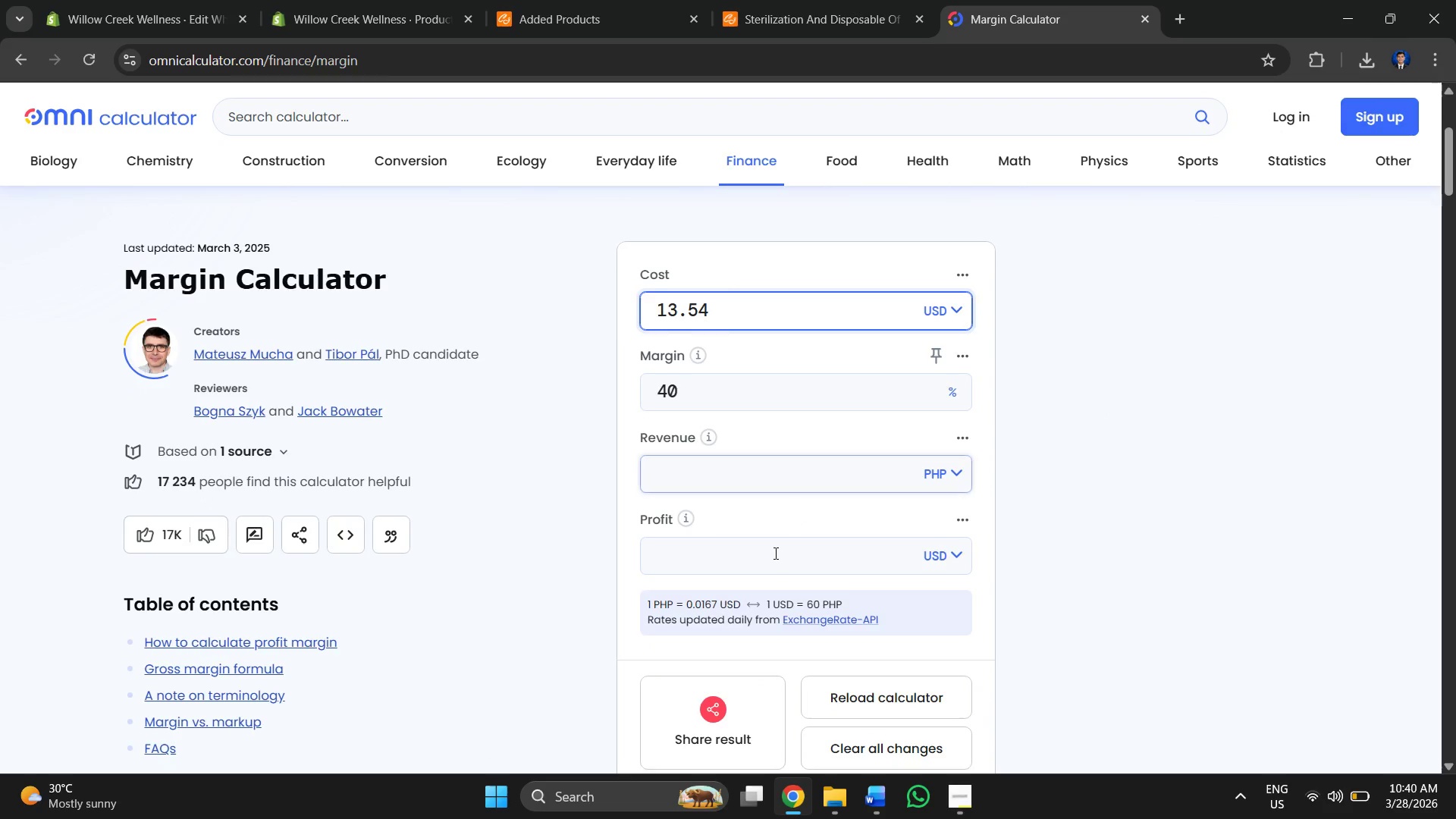 
left_click([765, 562])
 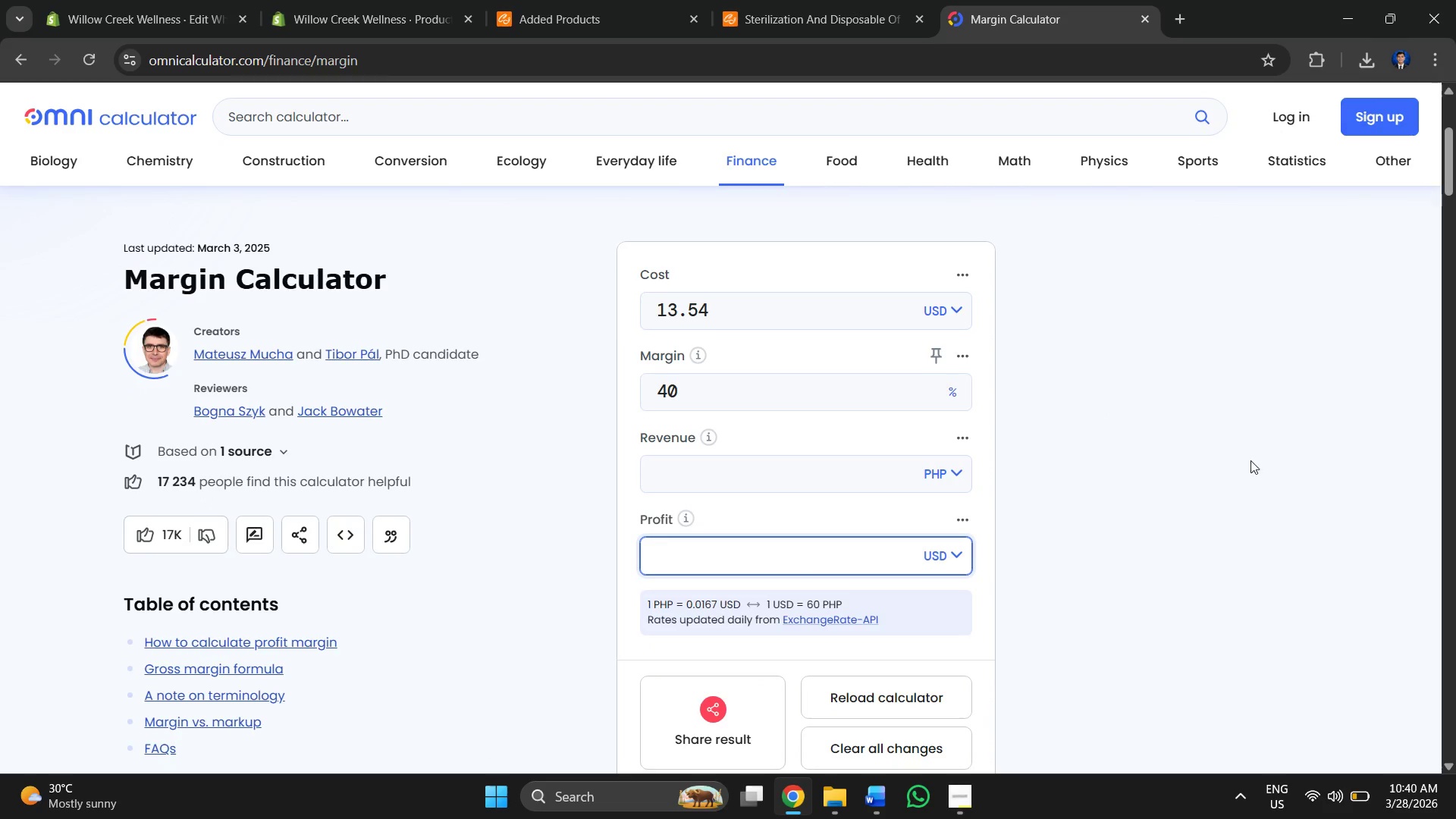 
left_click([1257, 455])
 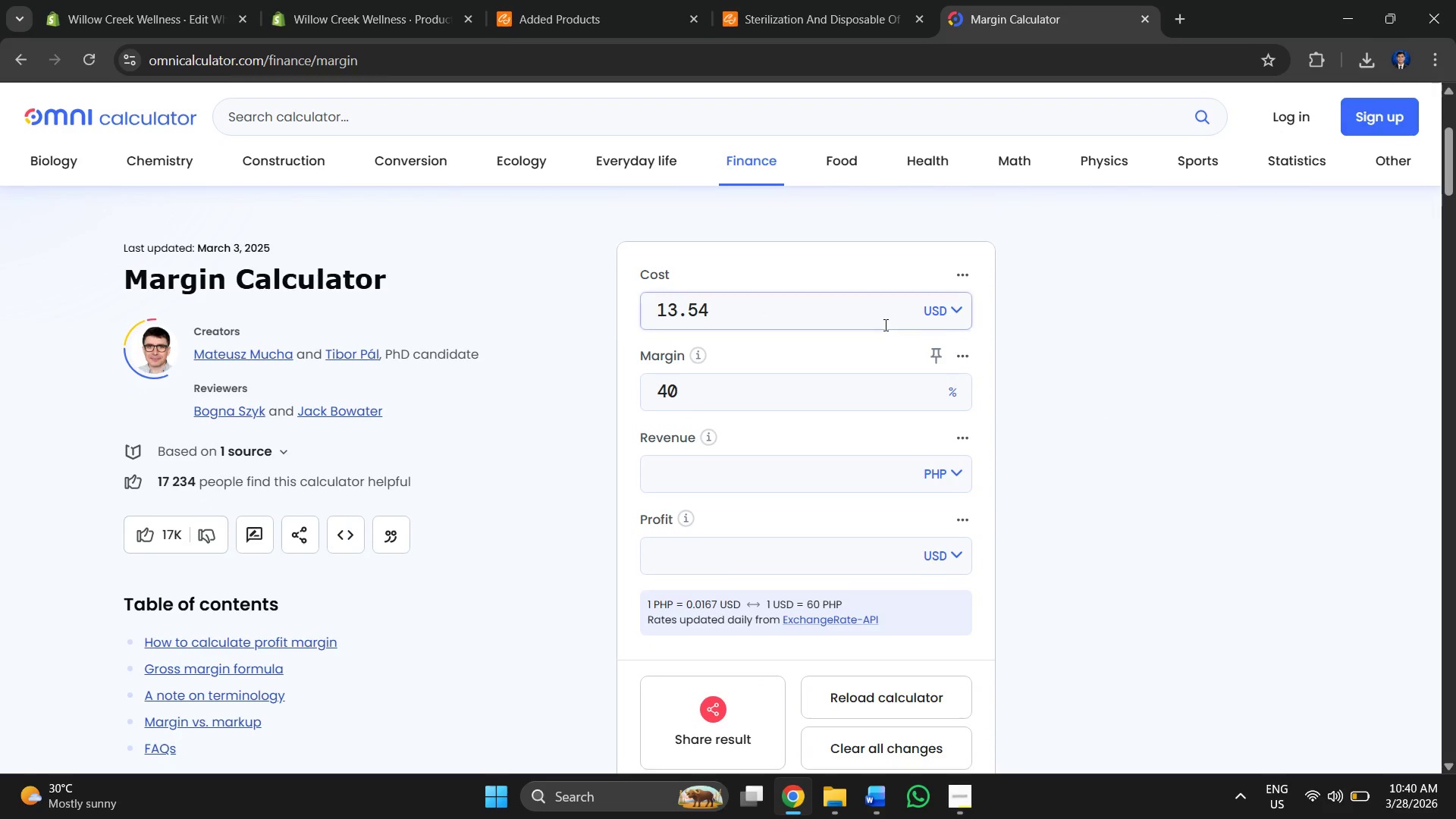 
left_click([841, 317])
 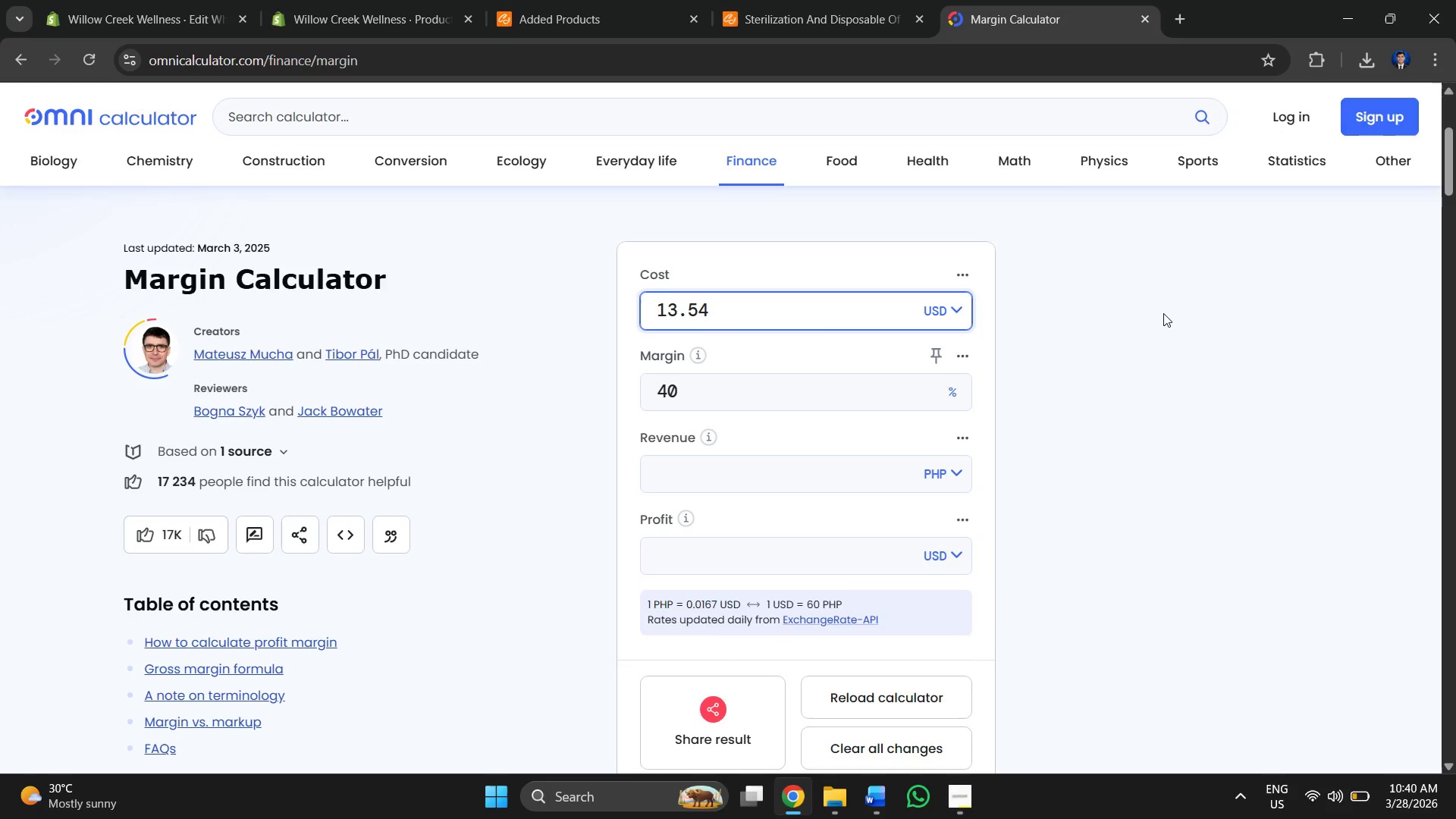 
left_click([1163, 311])
 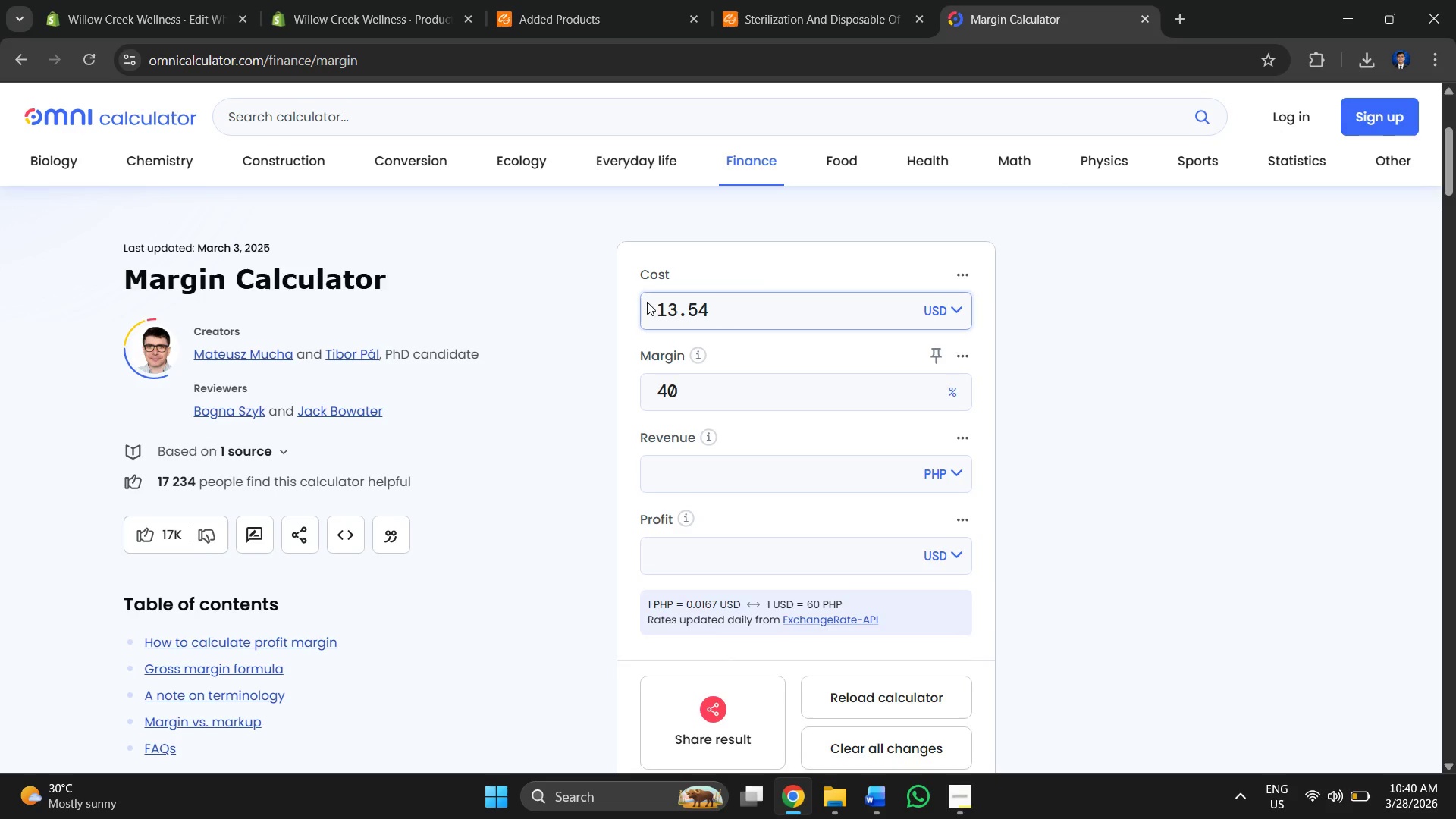 
scroll: coordinate [617, 290], scroll_direction: none, amount: 0.0
 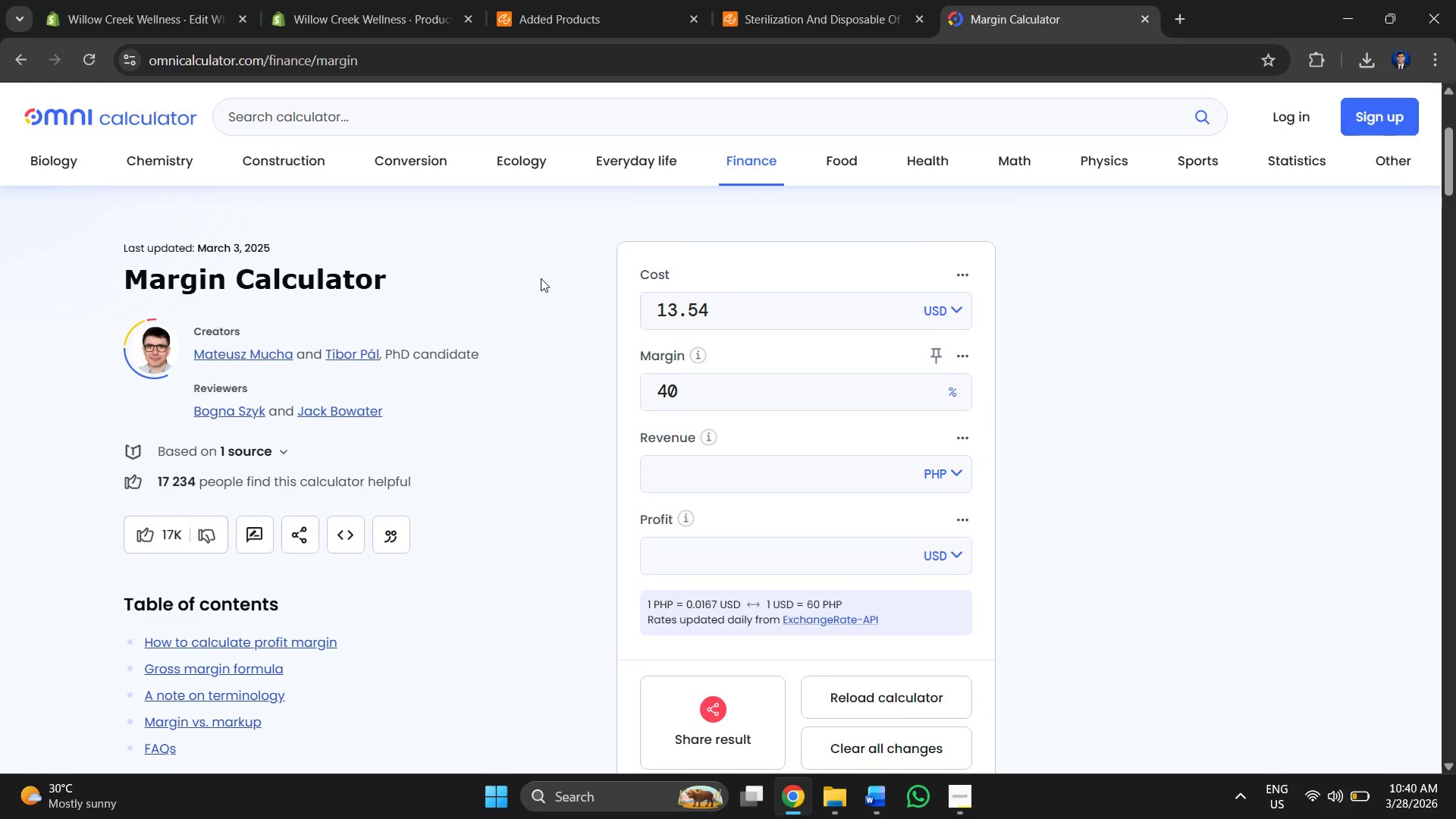 
key(Control+R)
 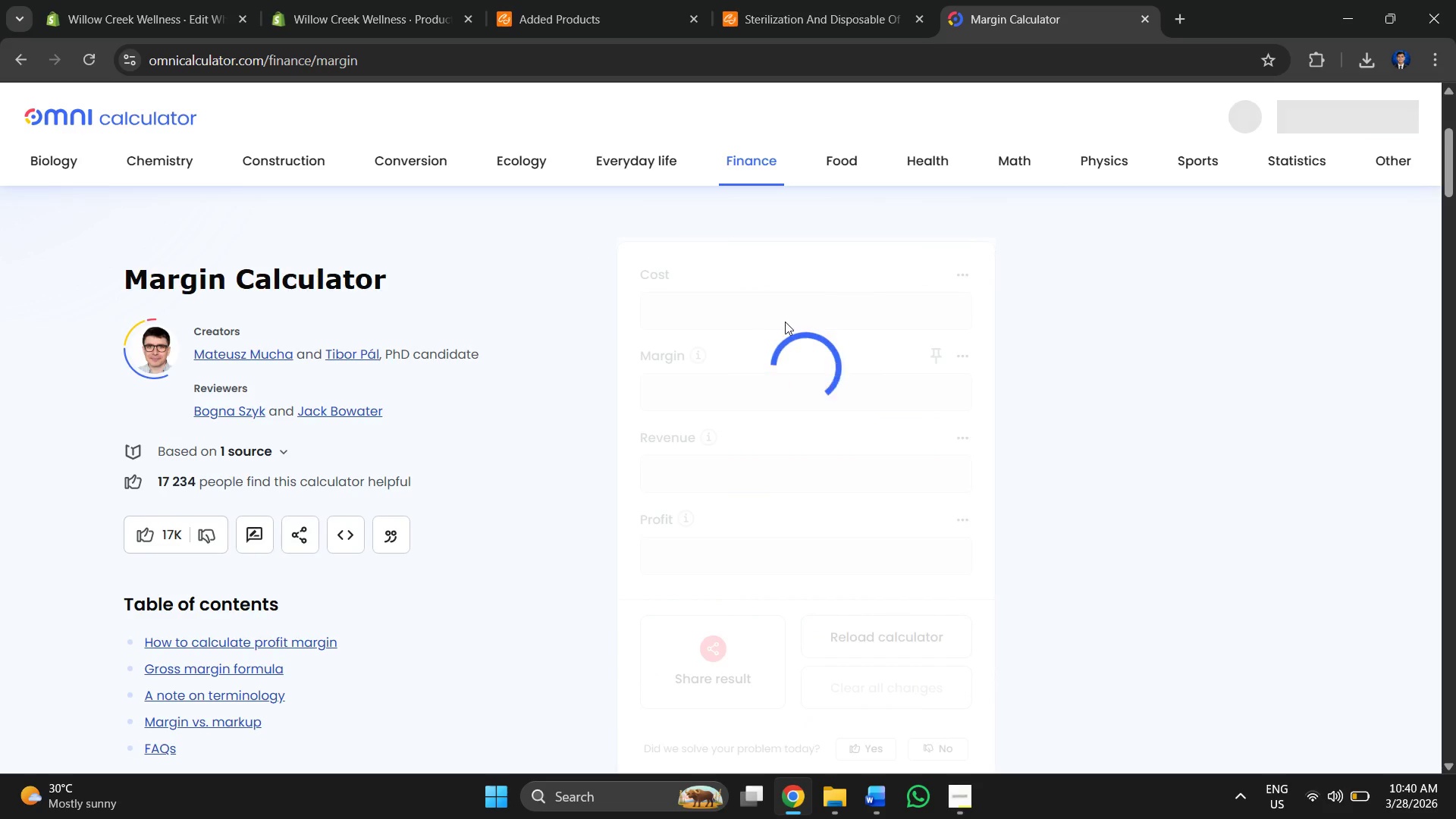 
left_click([740, 318])
 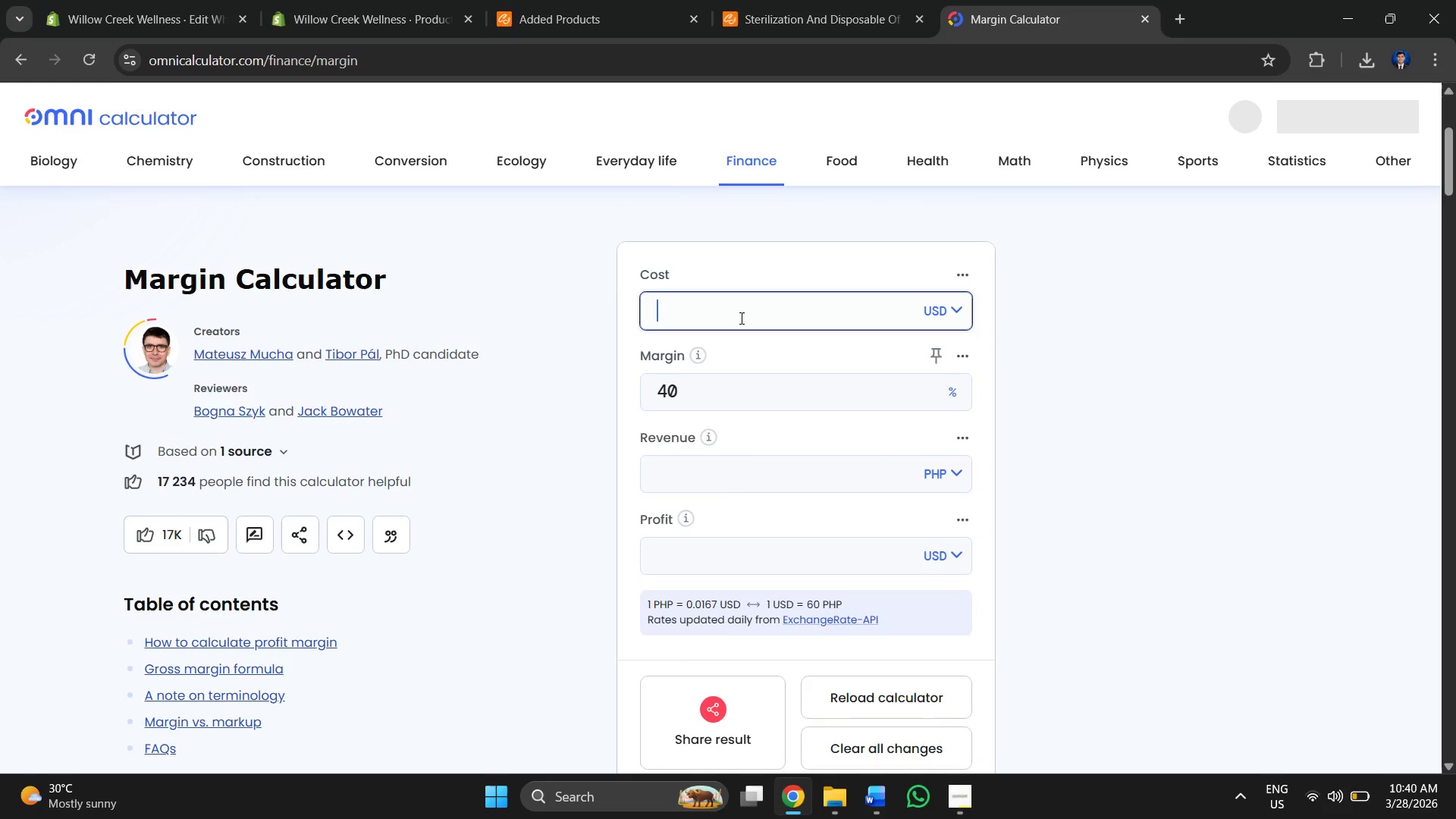 
key(Control+V)
 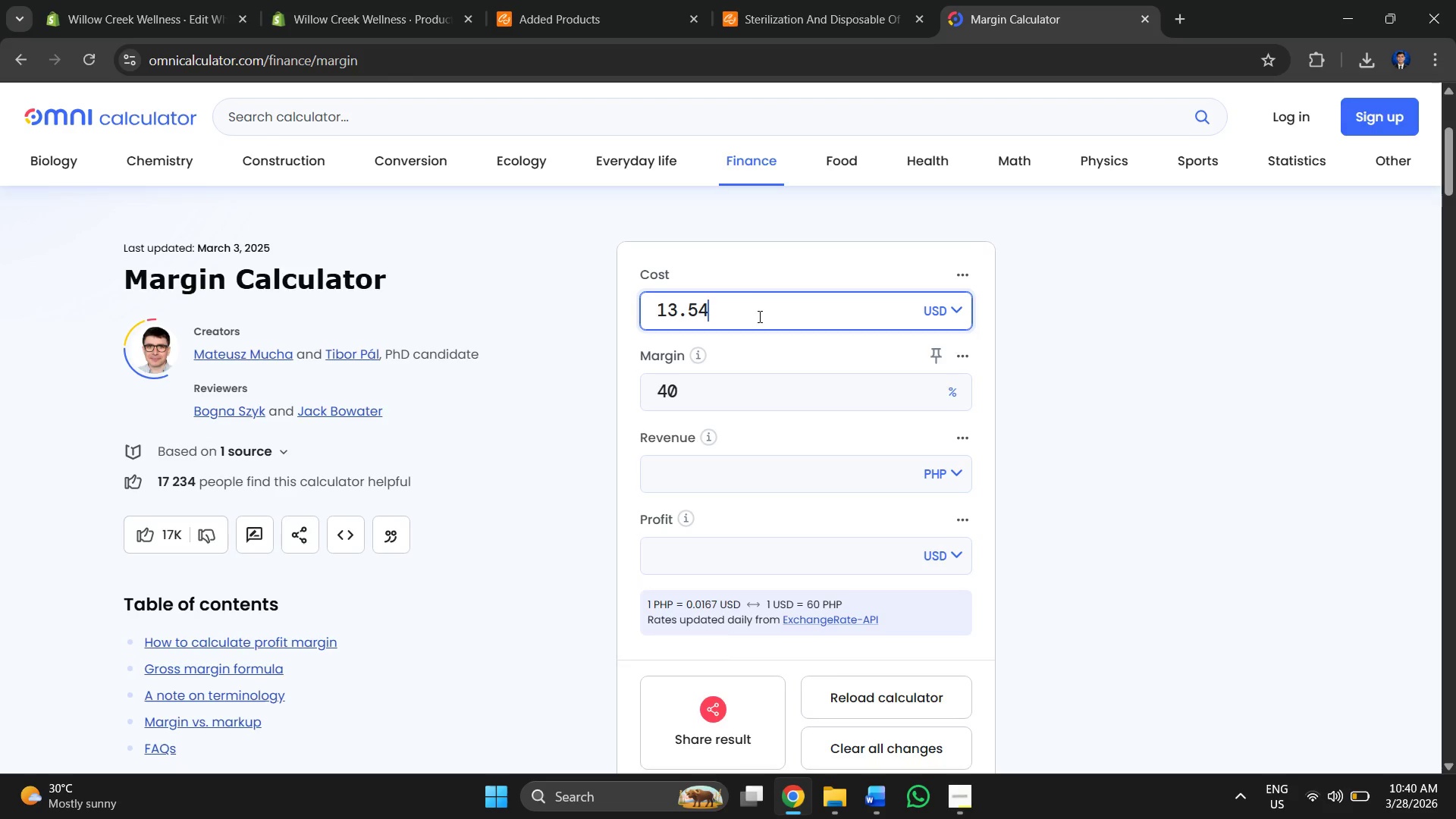 
left_click([925, 466])
 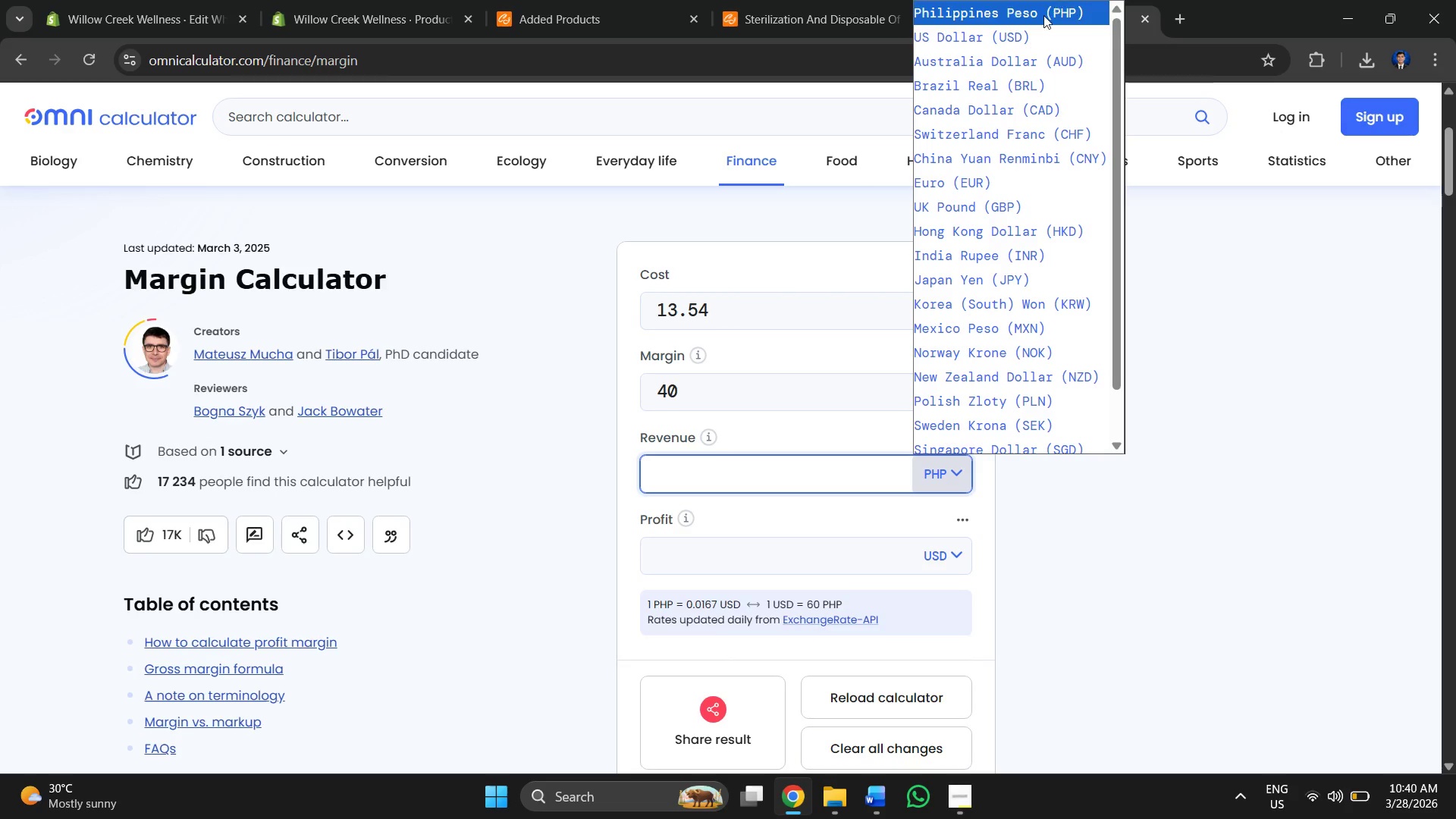 
left_click([1037, 36])
 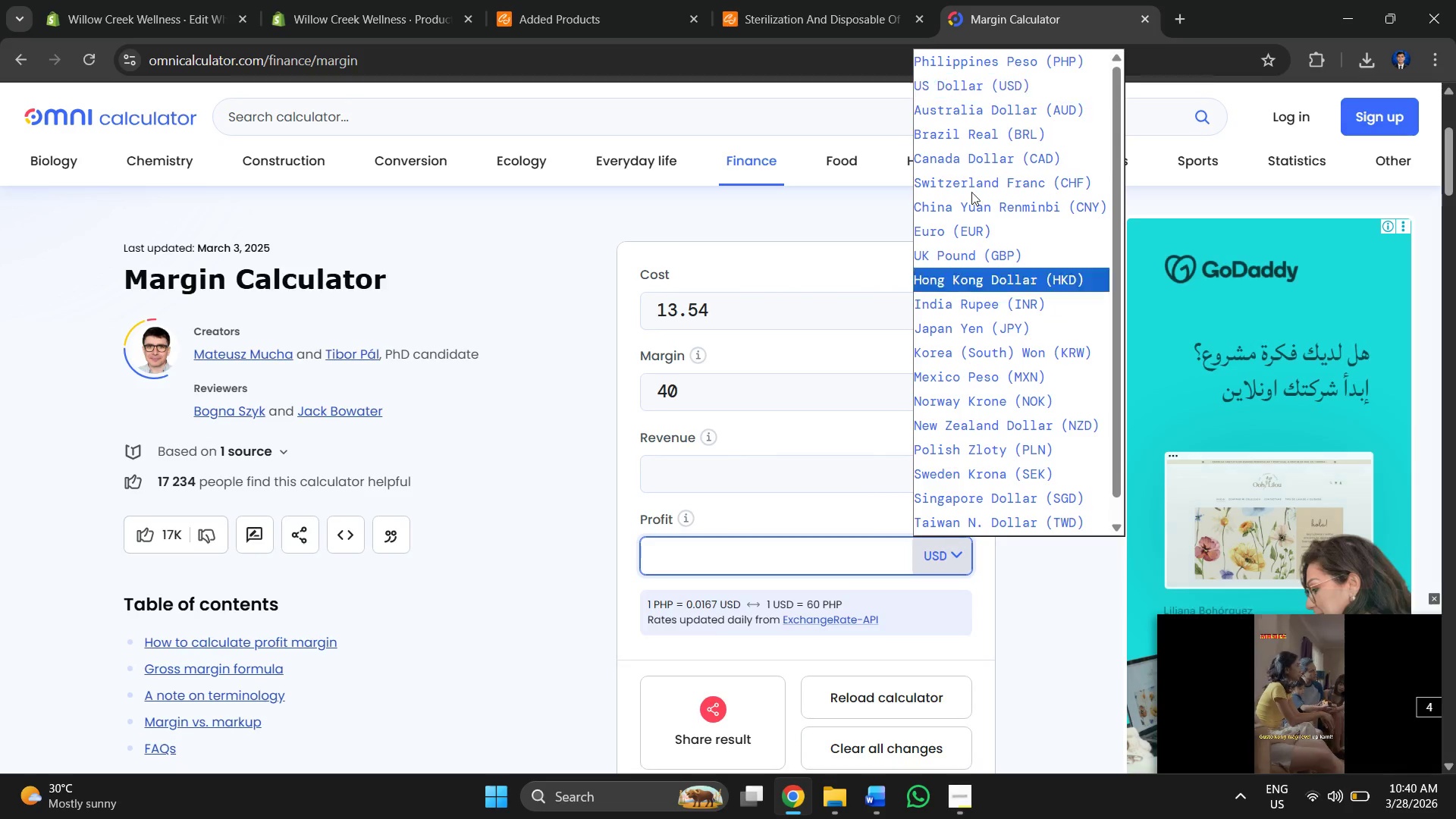 
left_click([987, 60])
 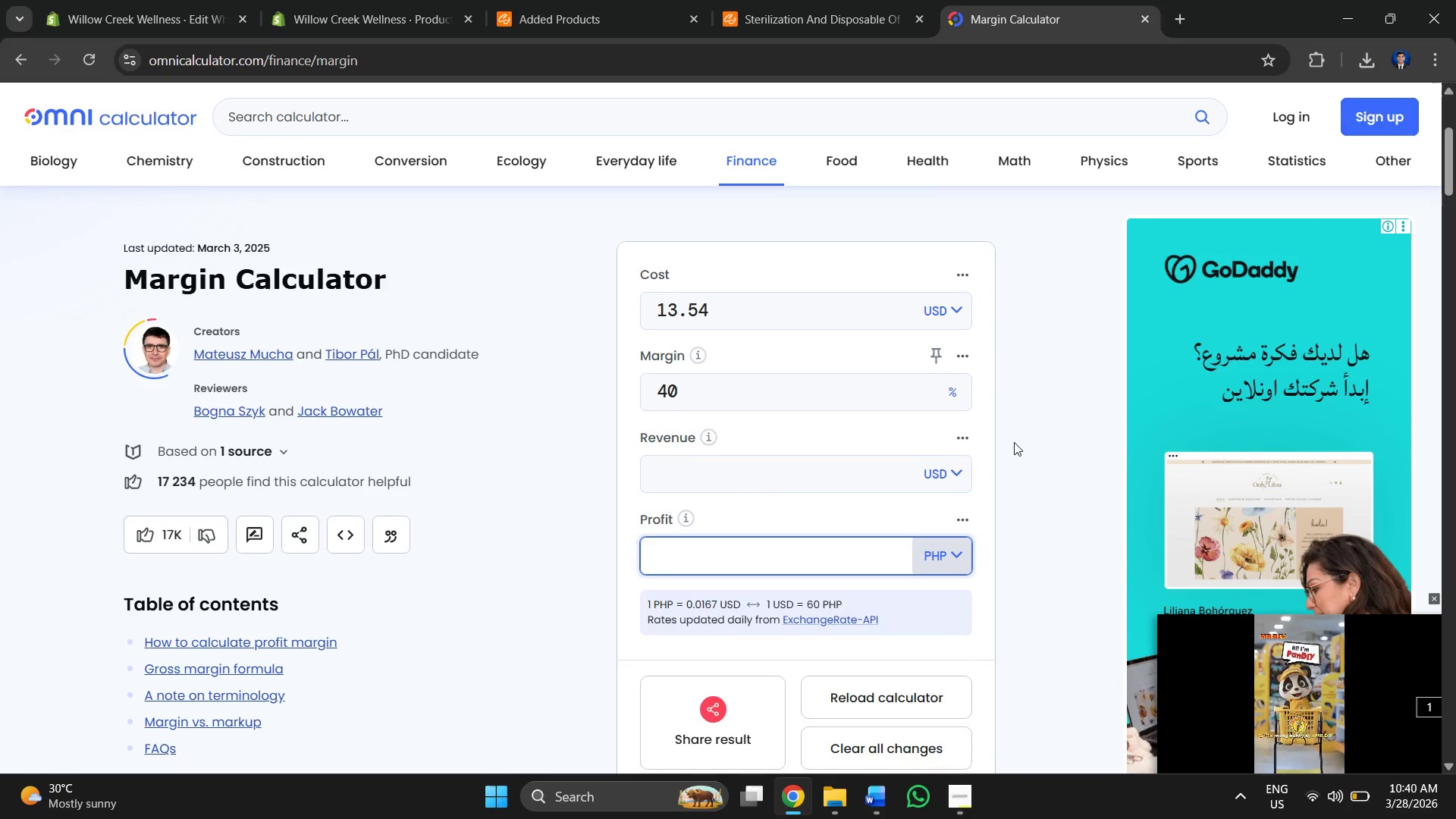 
left_click([941, 570])
 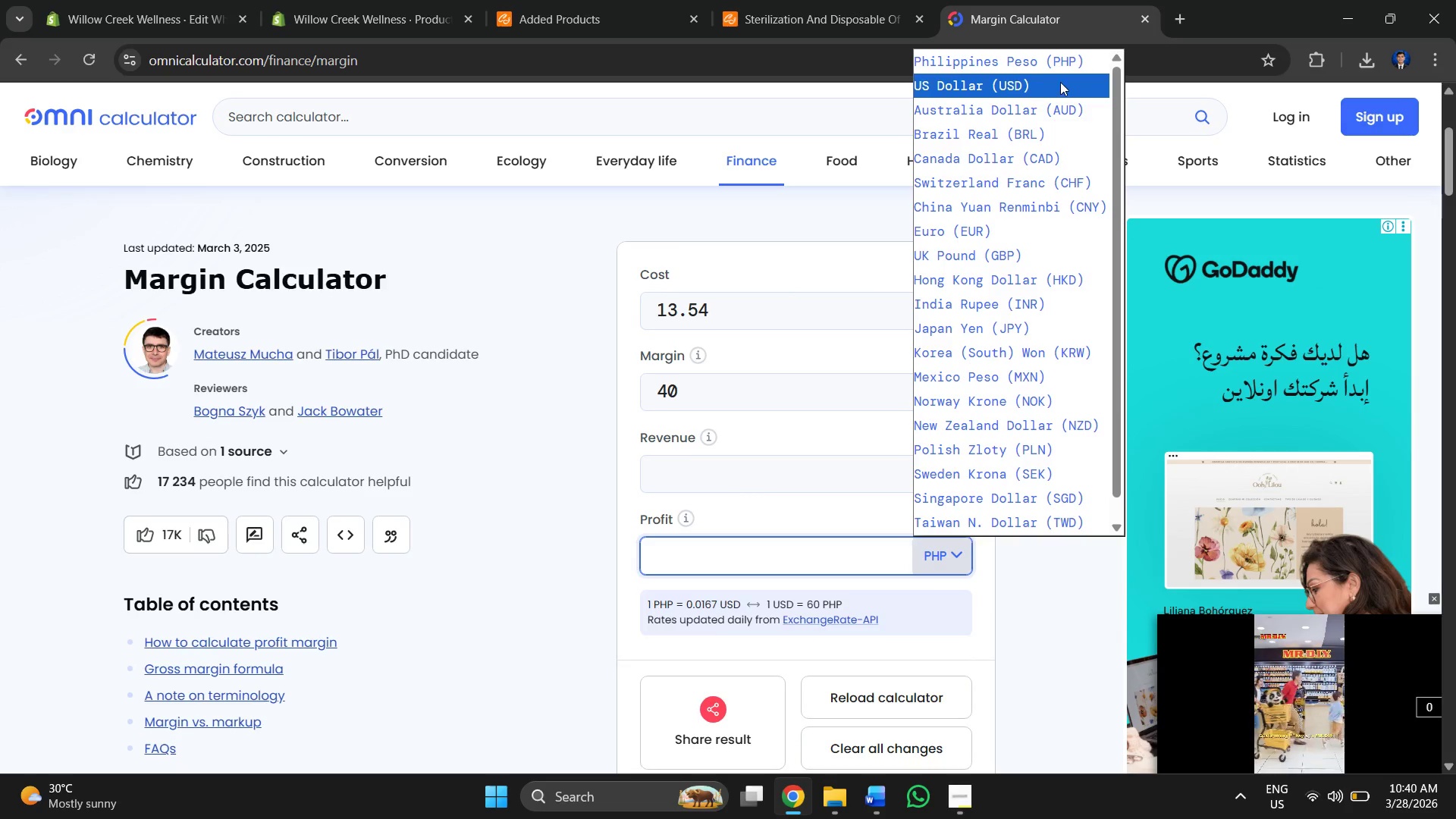 
left_click([1056, 77])
 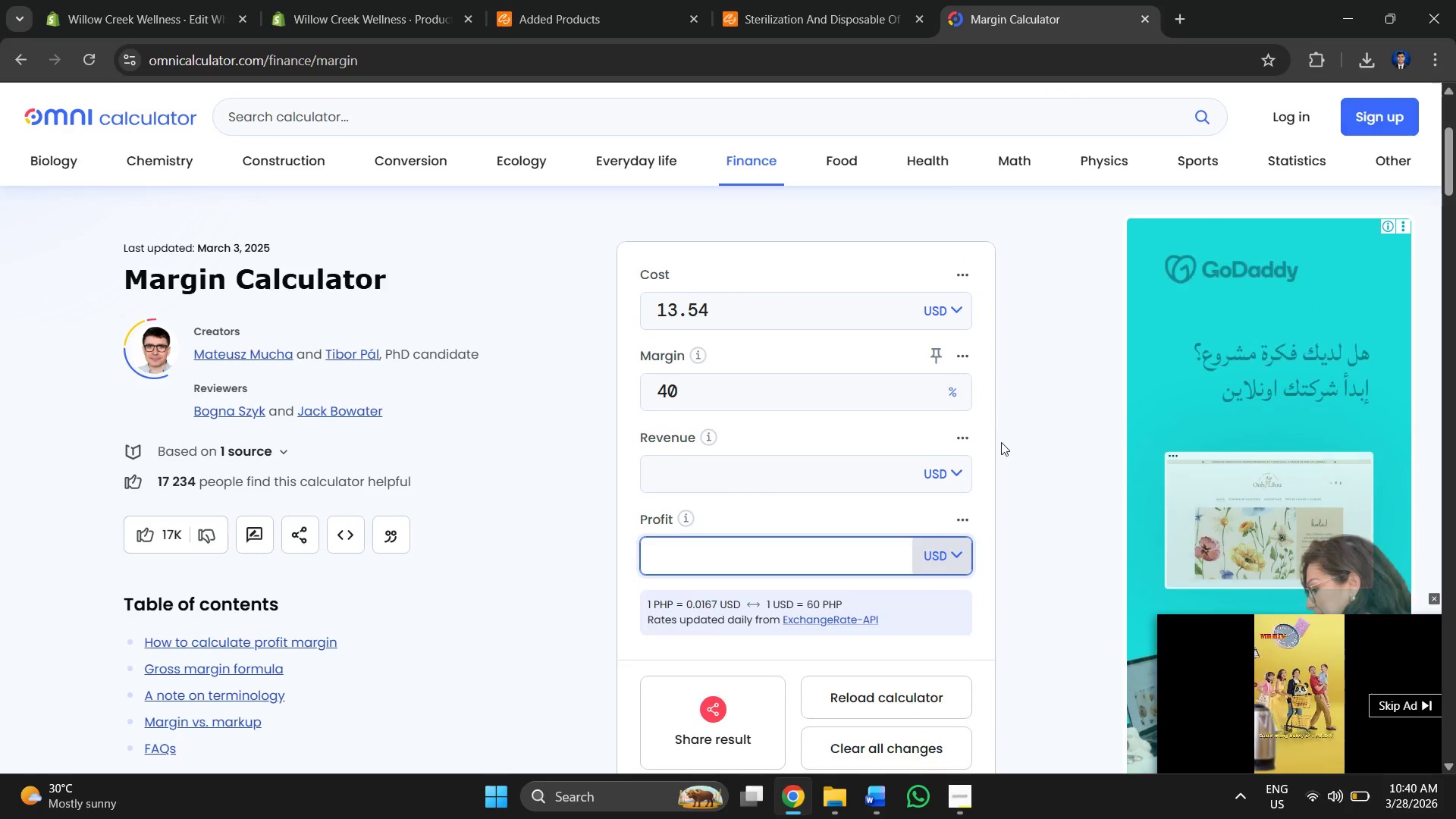 
left_click([1001, 444])
 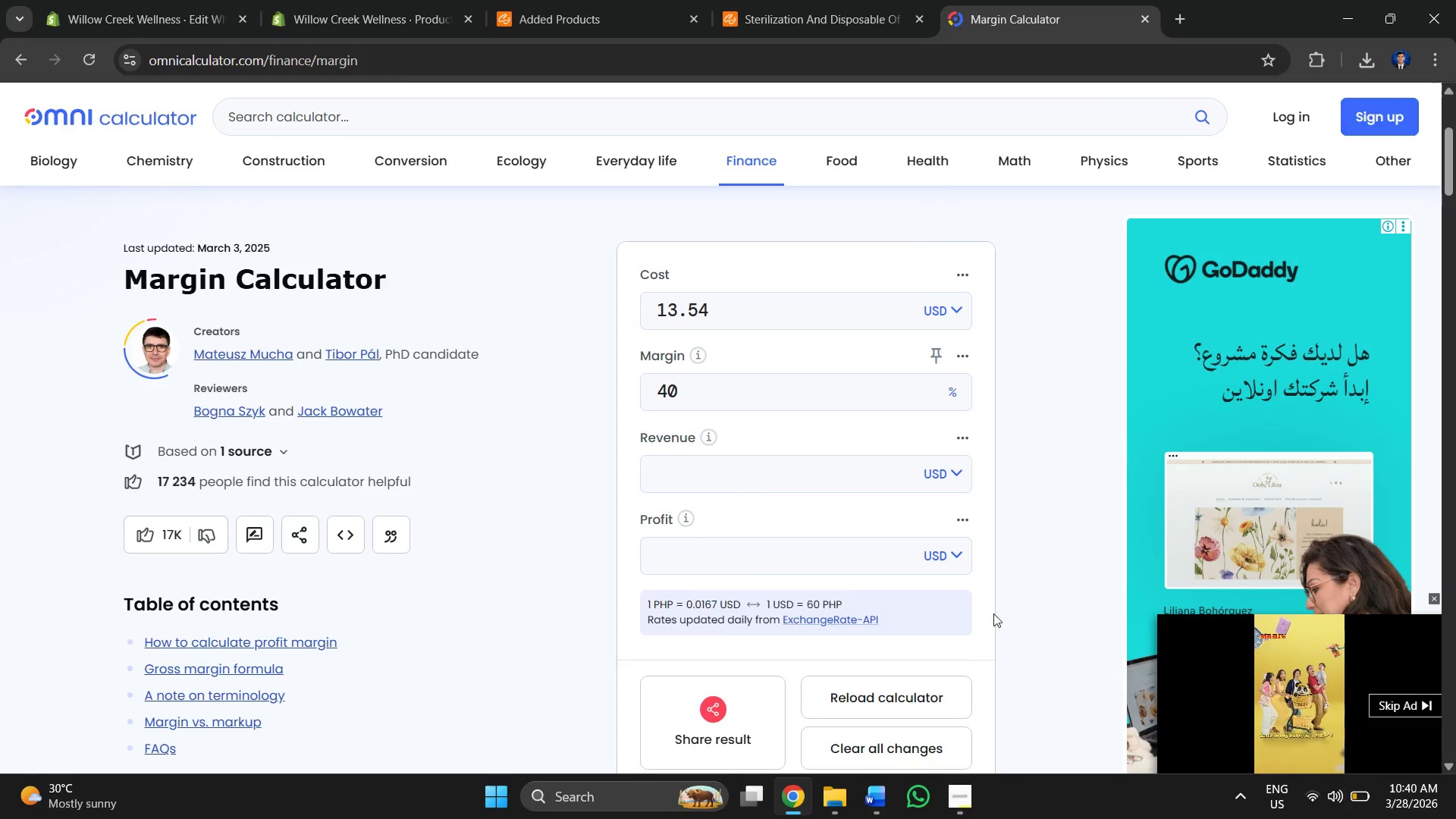 
left_click([1009, 575])
 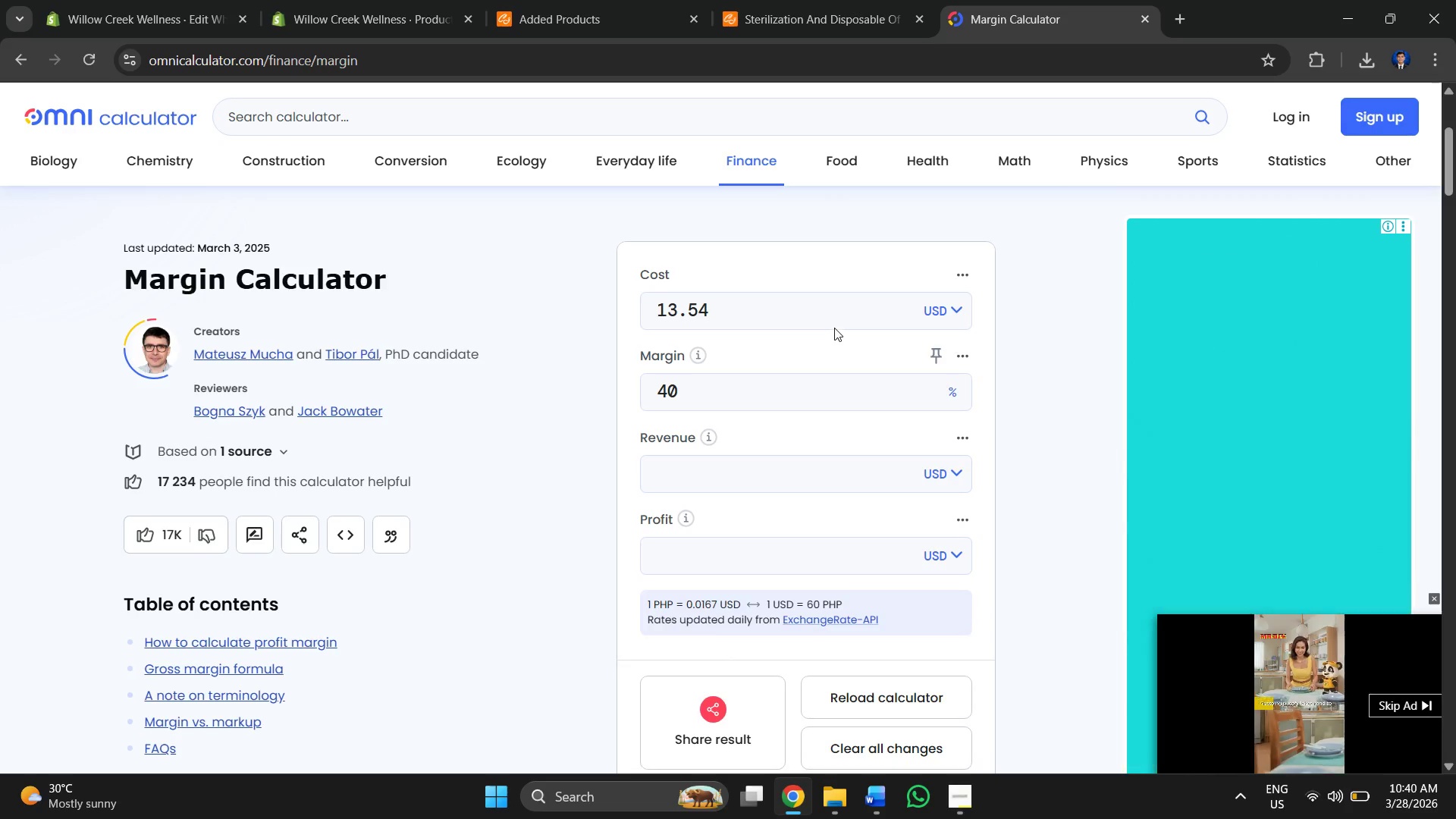 
wait(8.06)
 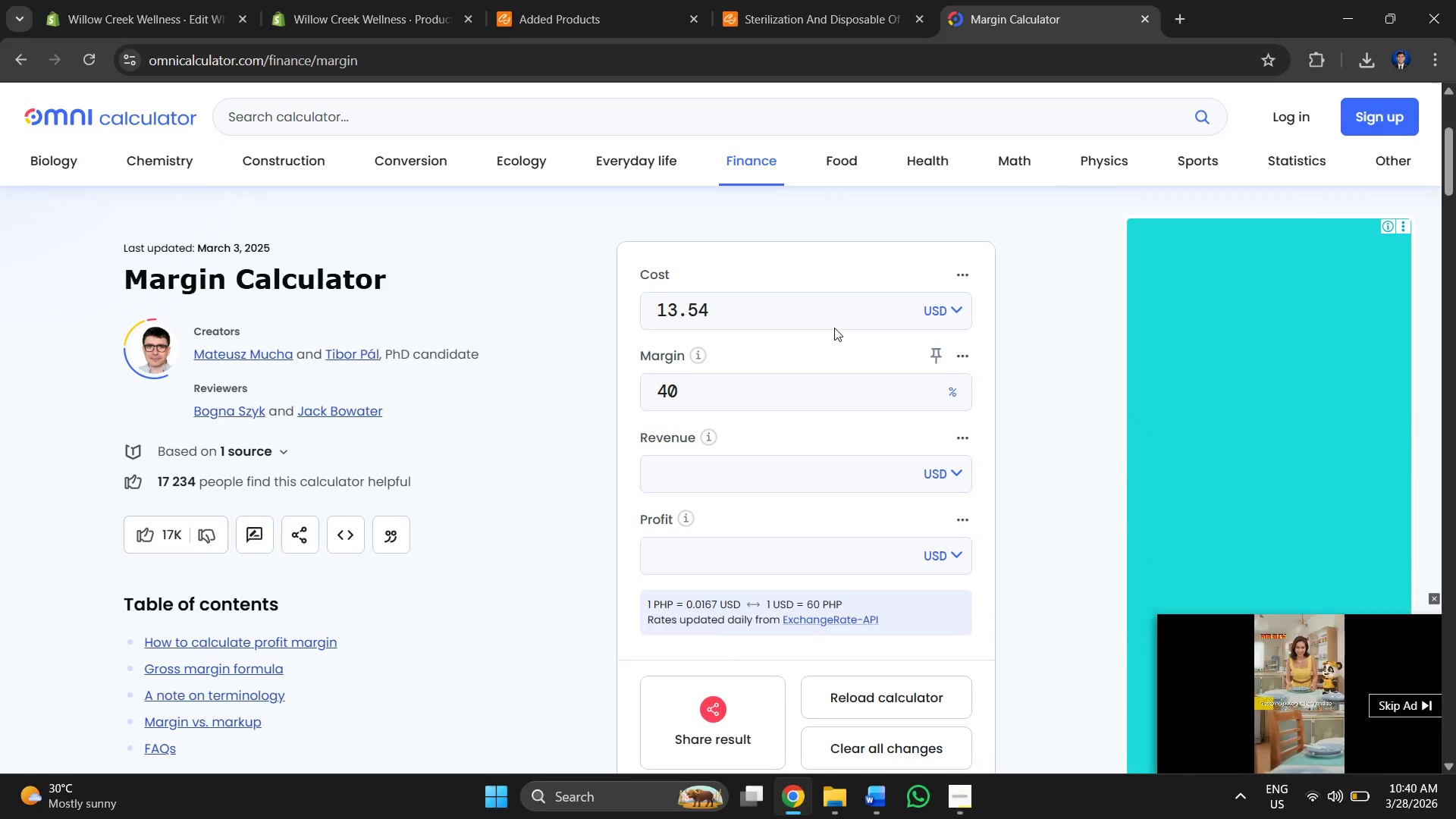 
left_click([956, 12])
 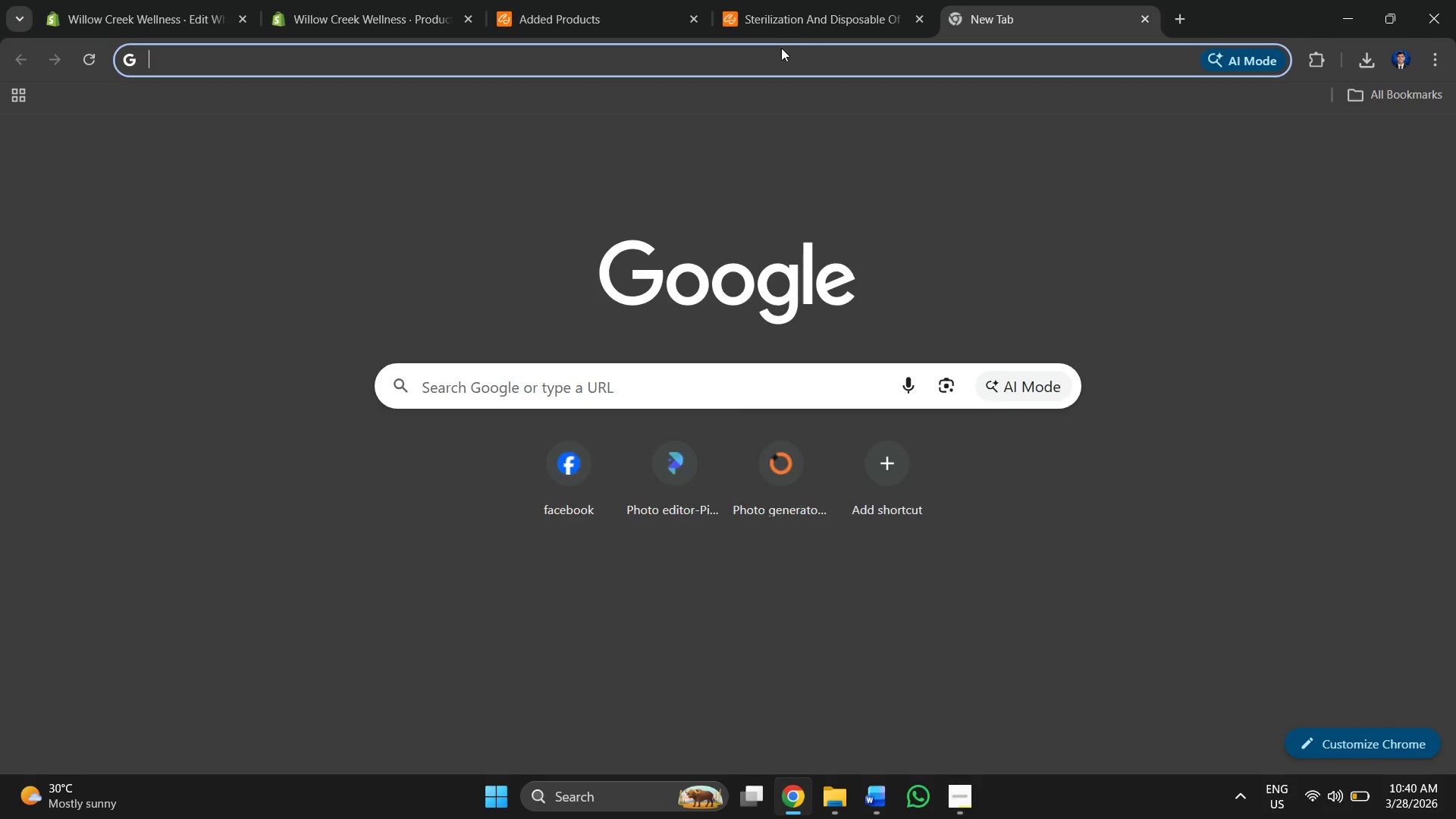 
left_click([781, 48])
 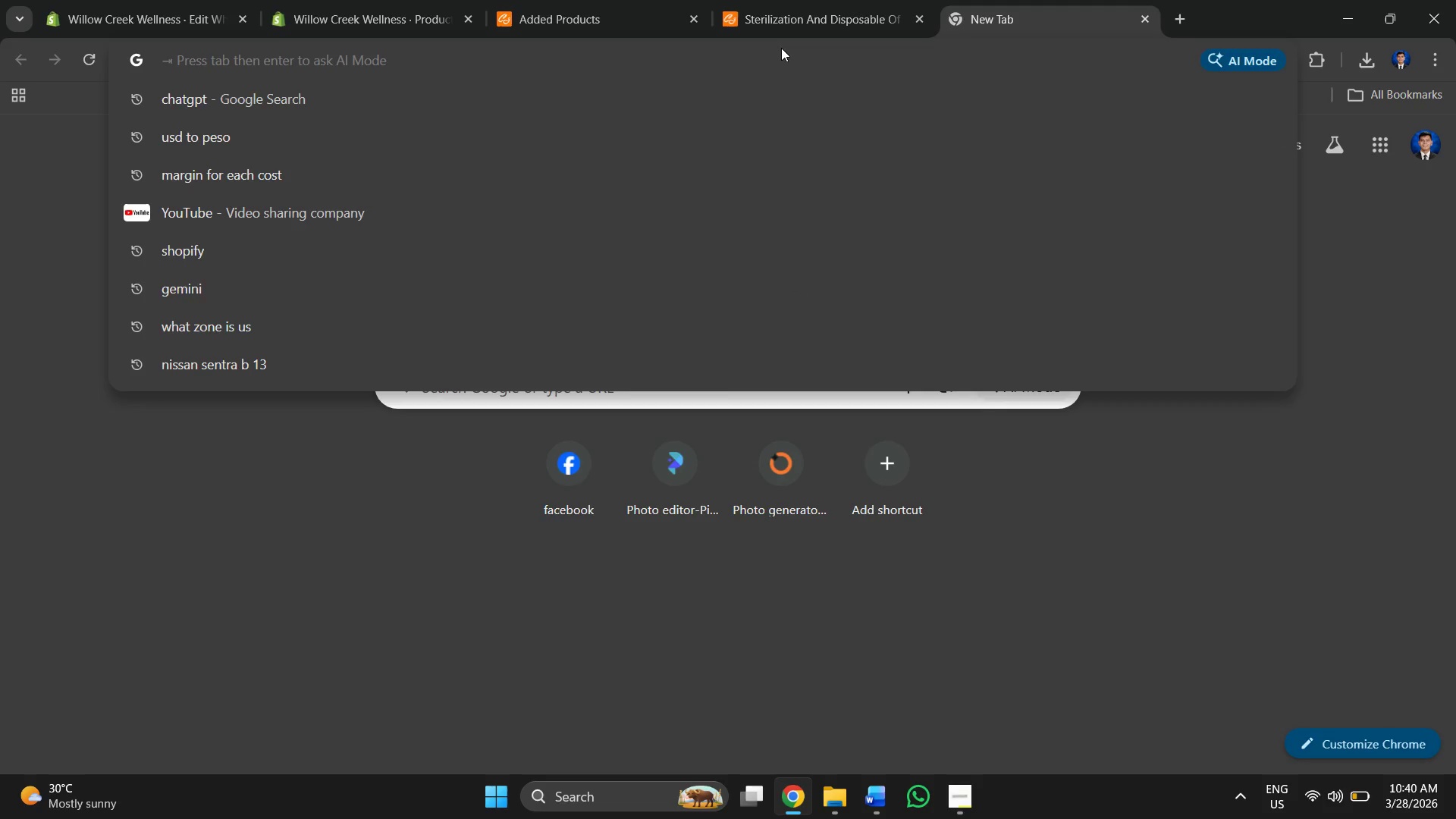 
type(margin calculator )
 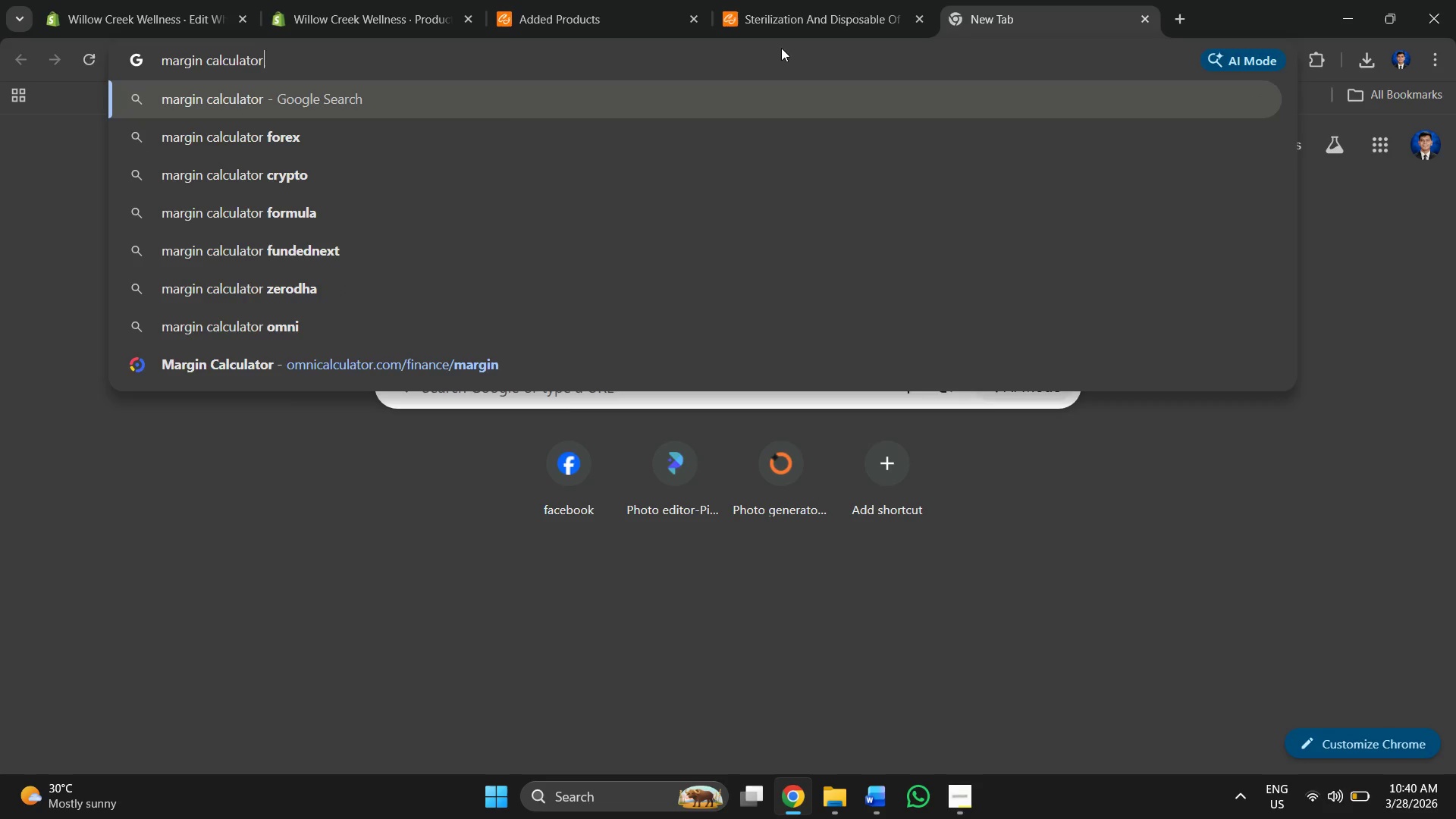 
key(Enter)
 